 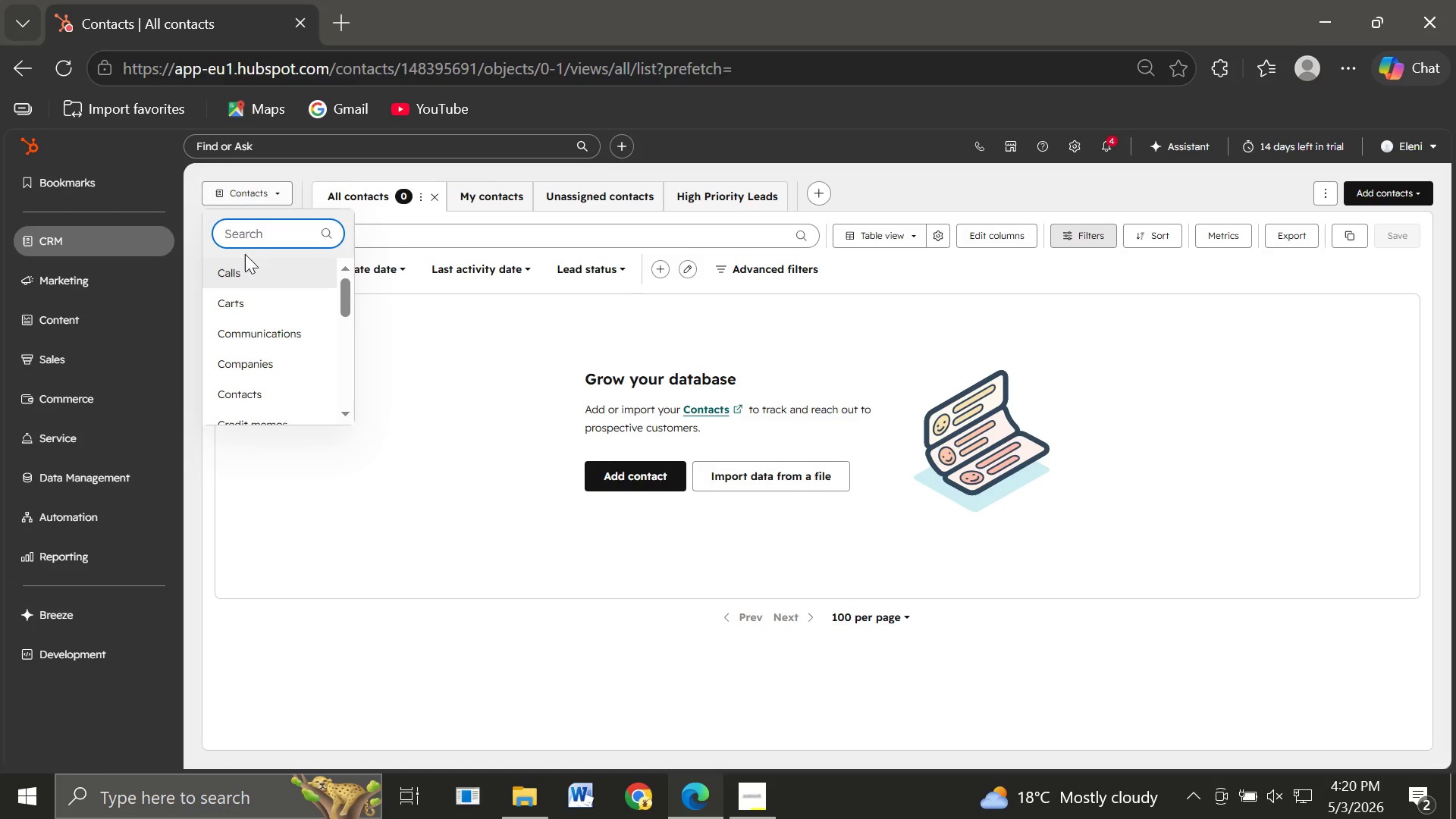 
left_click([249, 303])
 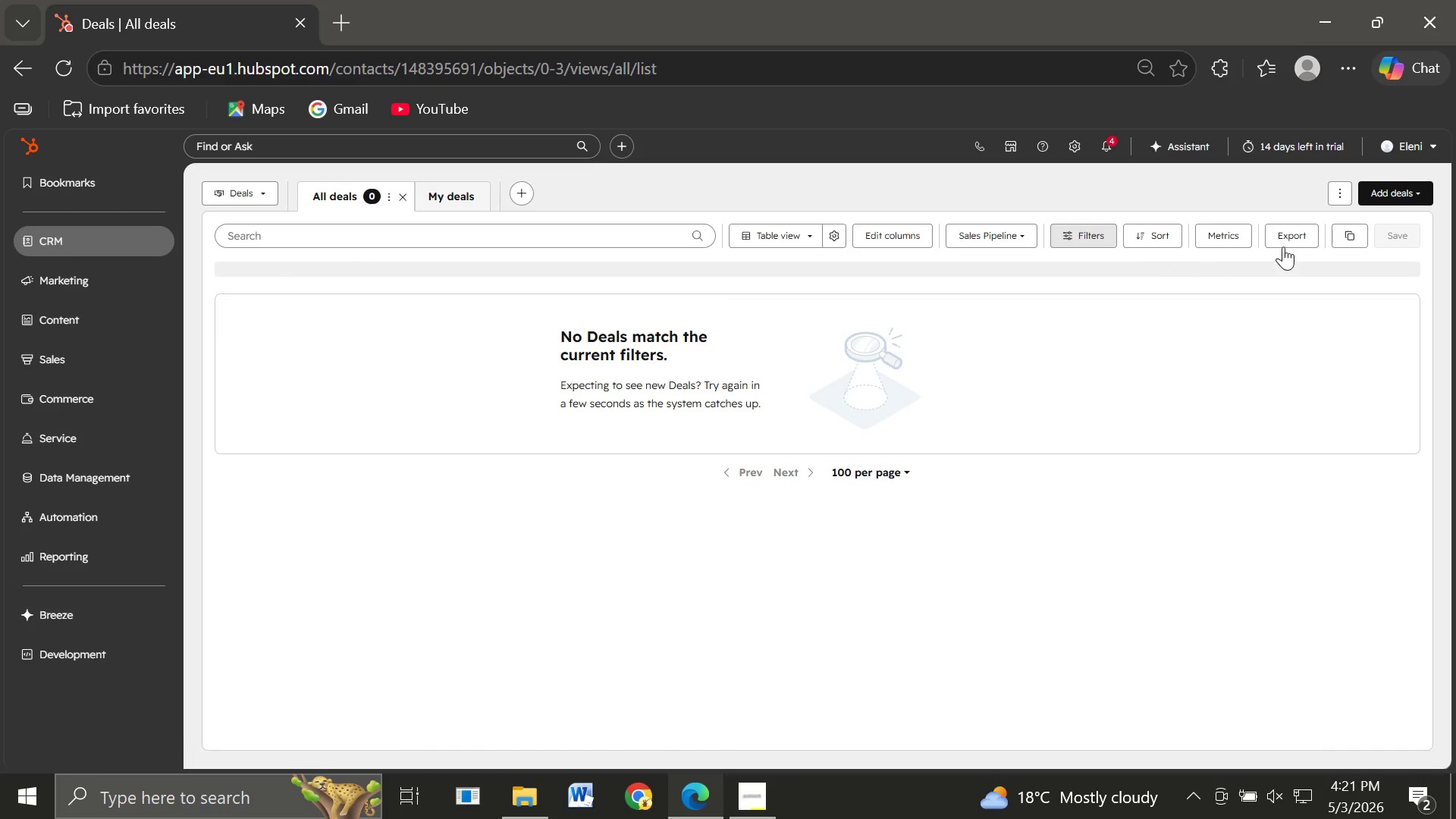 
left_click([1383, 189])
 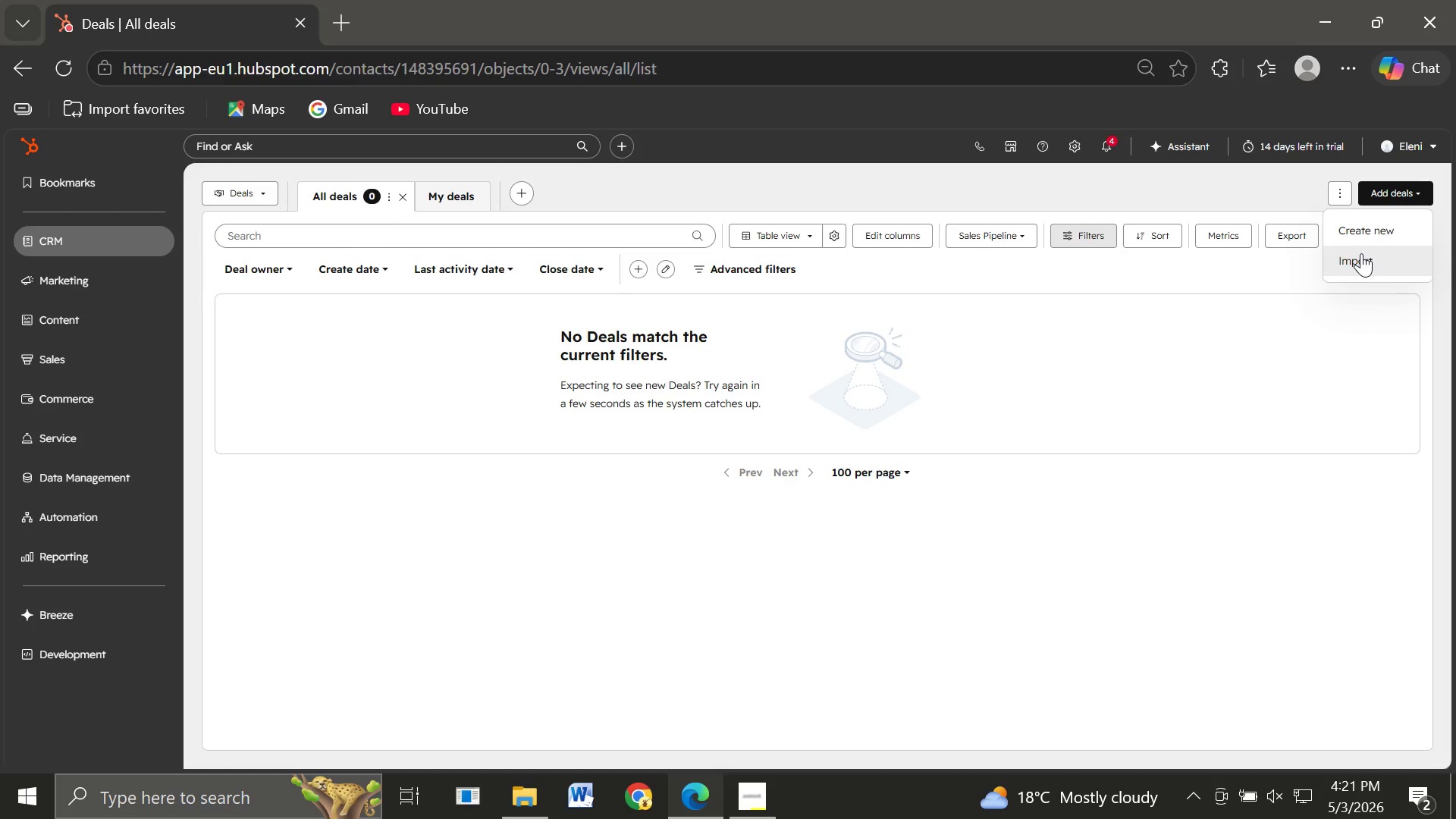 
left_click([1360, 256])
 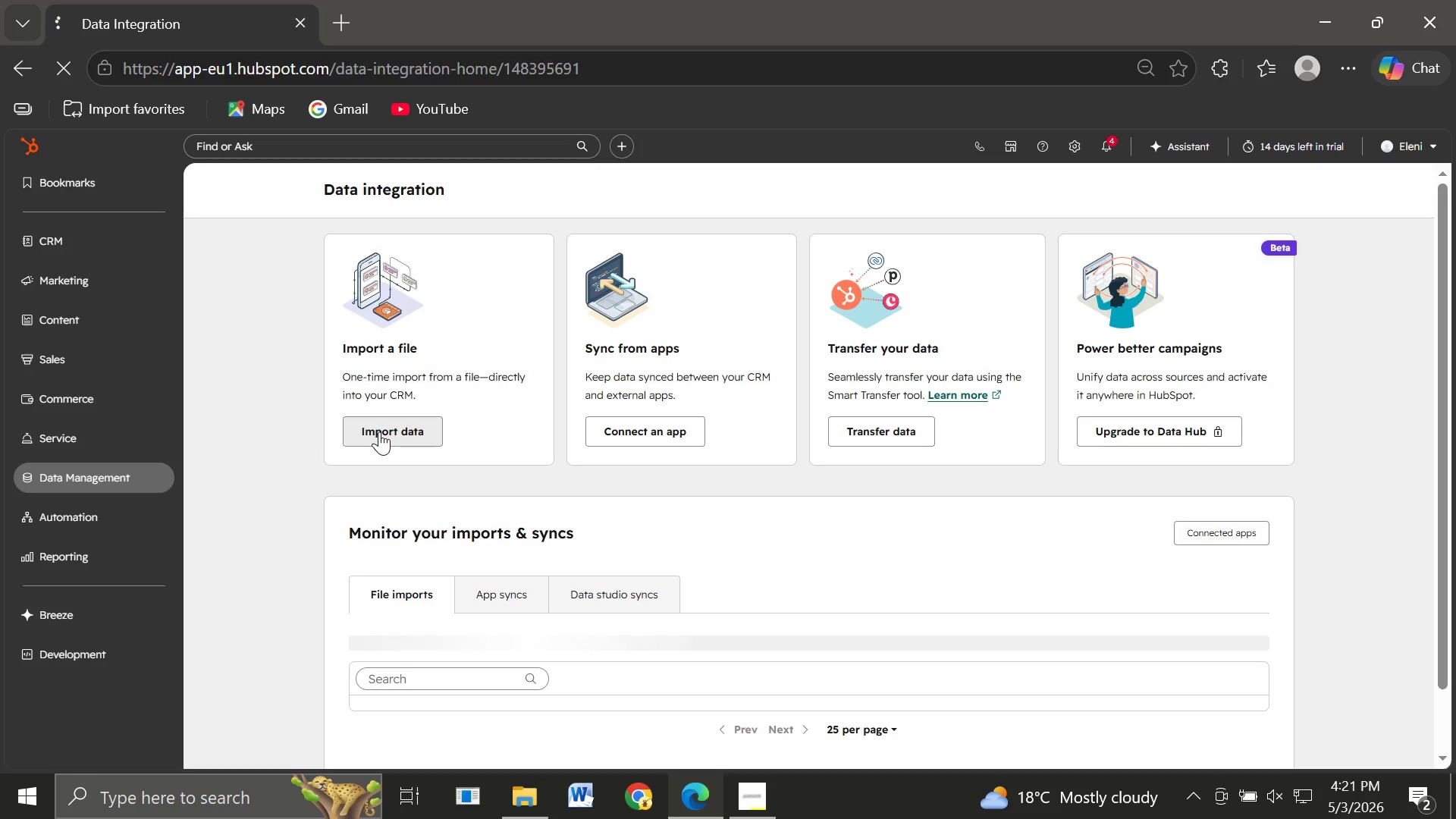 
wait(6.56)
 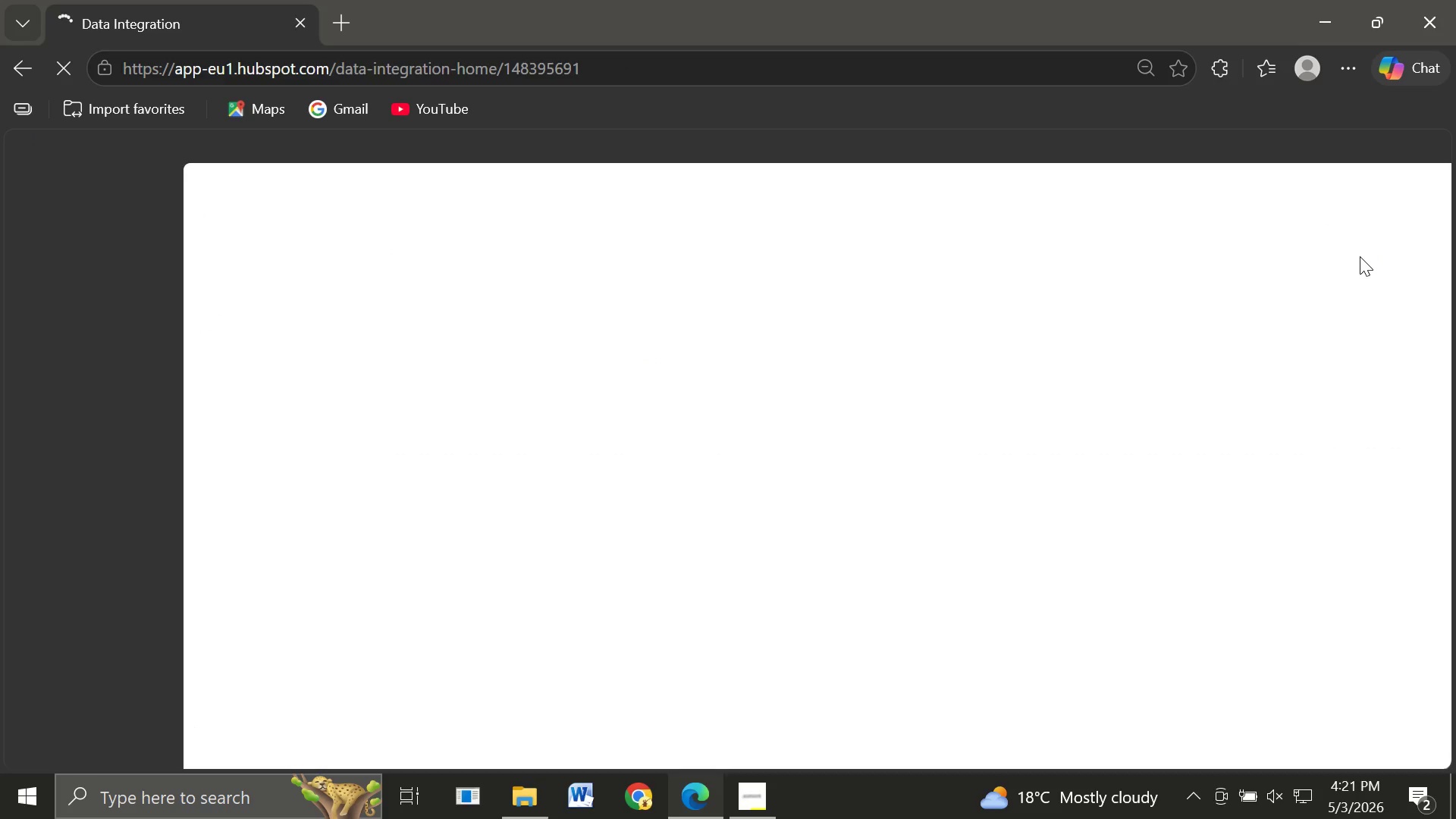 
left_click([379, 431])
 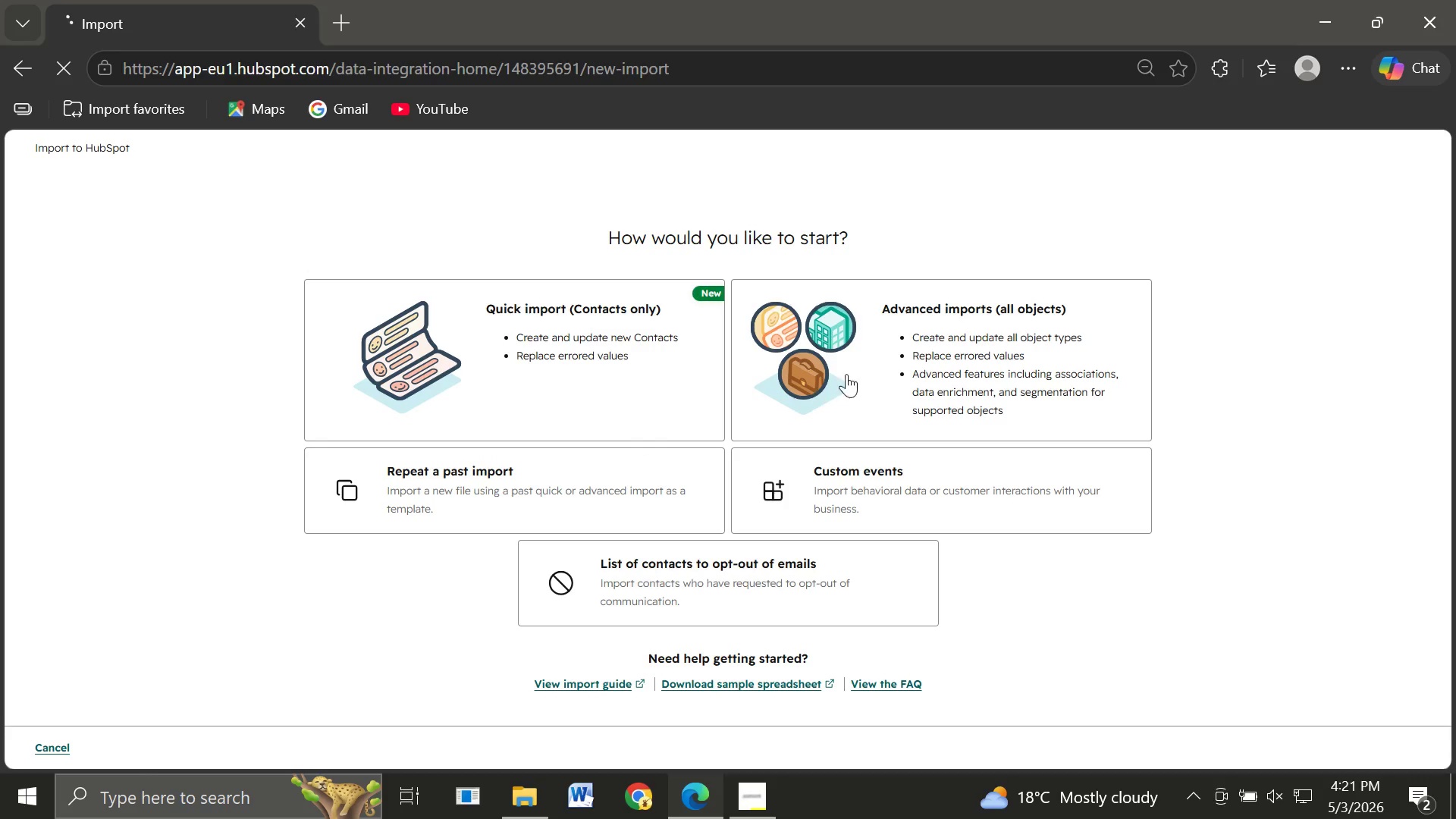 
left_click([878, 366])
 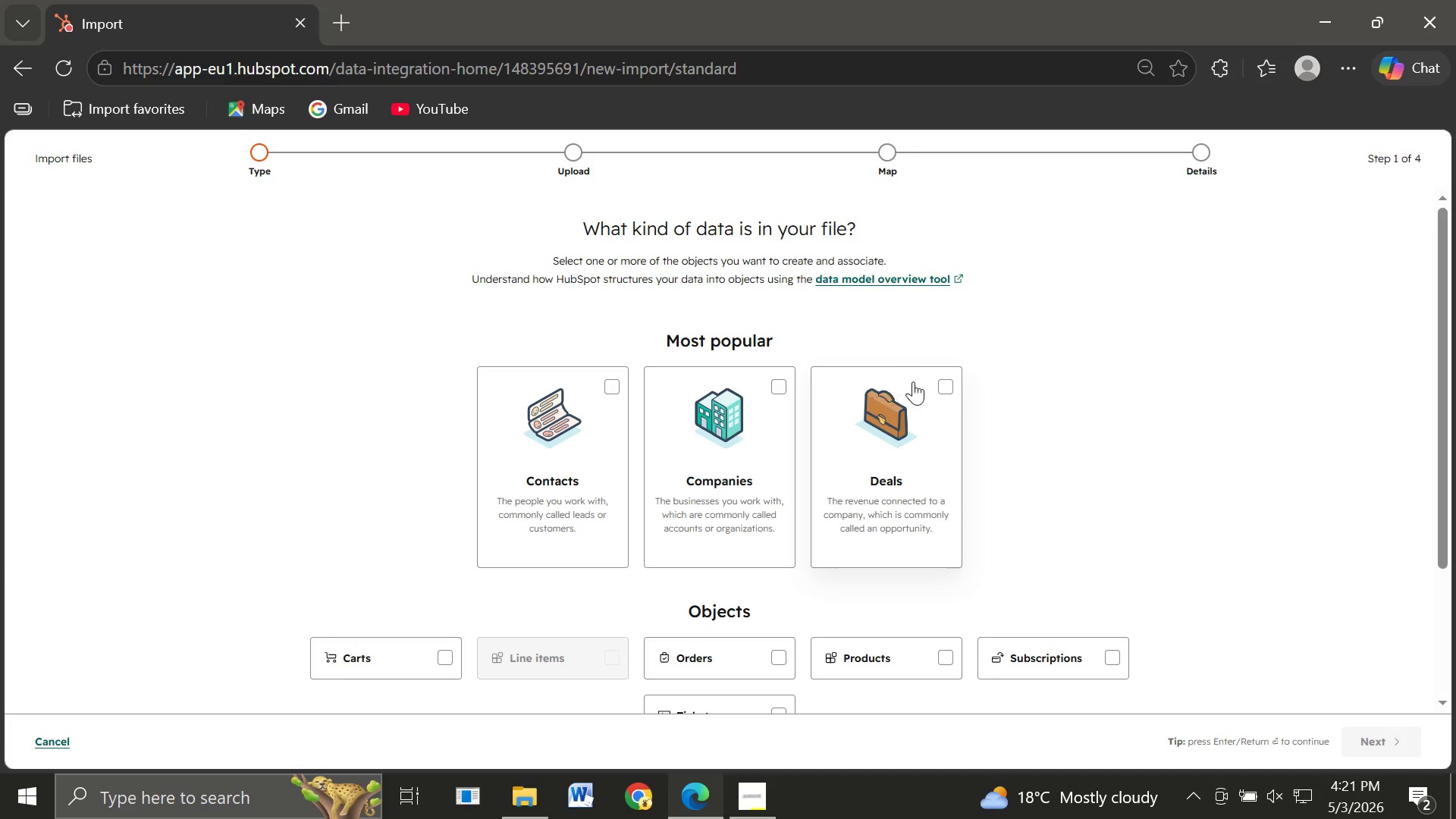 
left_click([944, 381])
 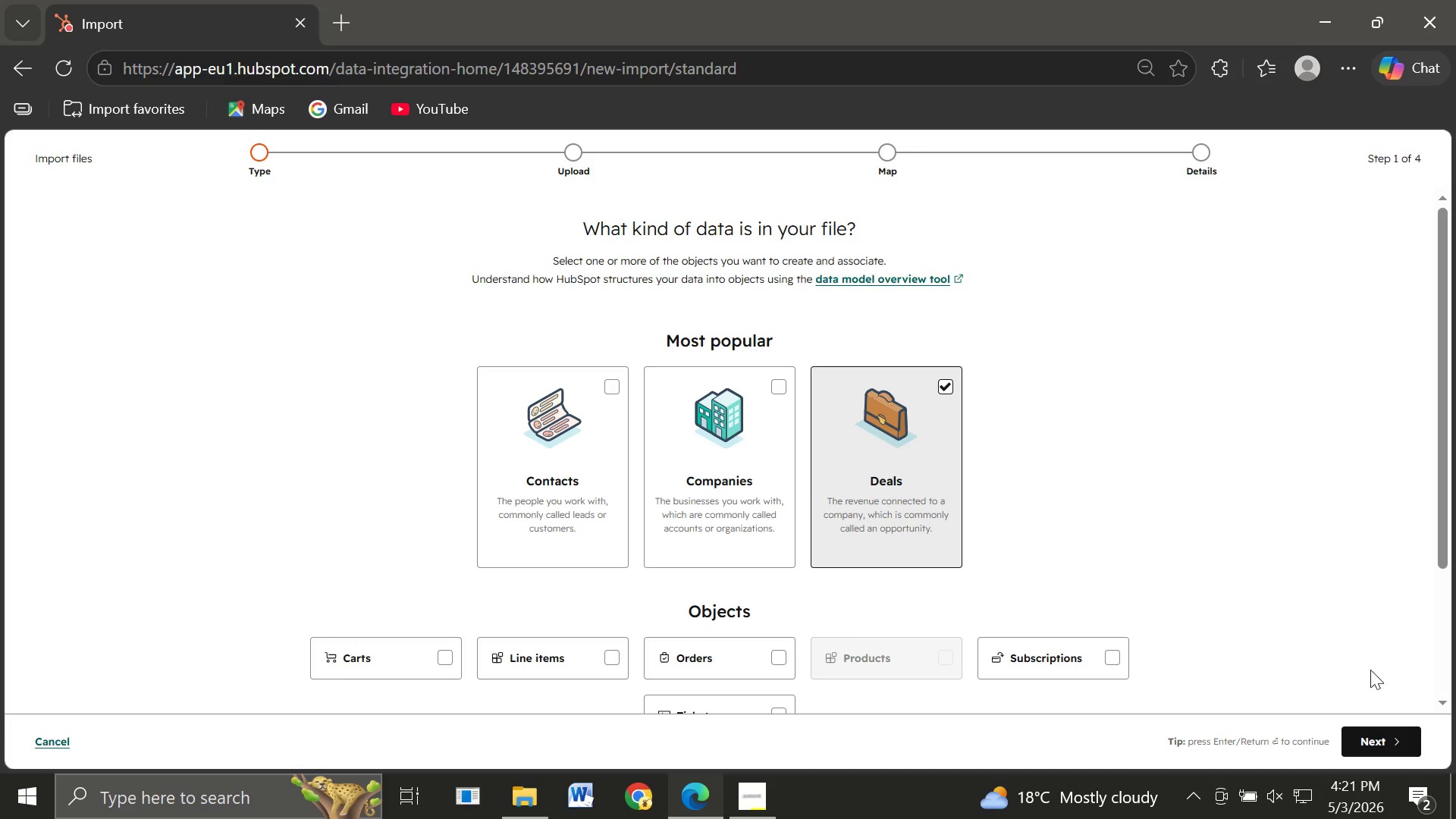 
left_click([1381, 730])
 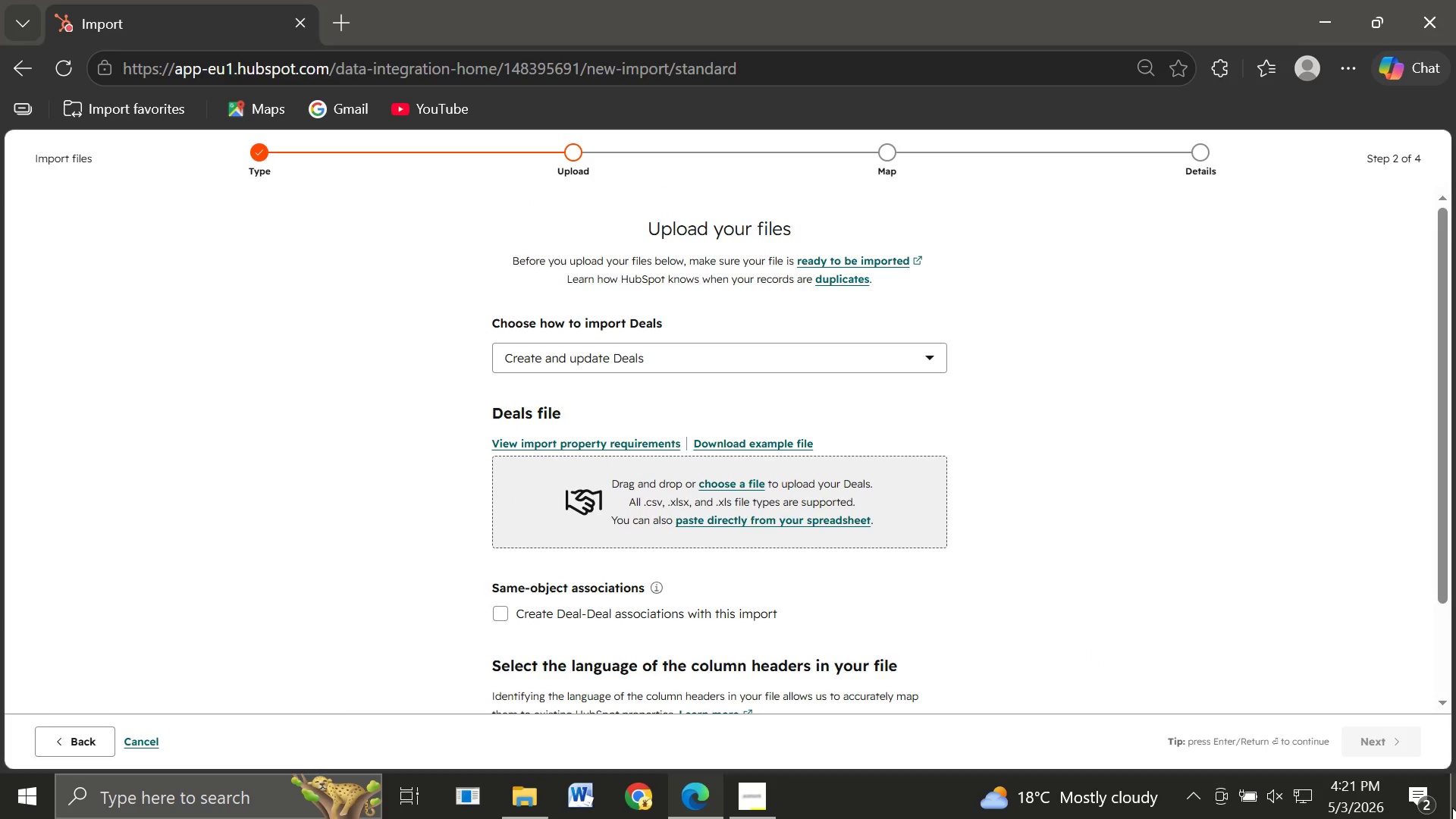 
wait(23.7)
 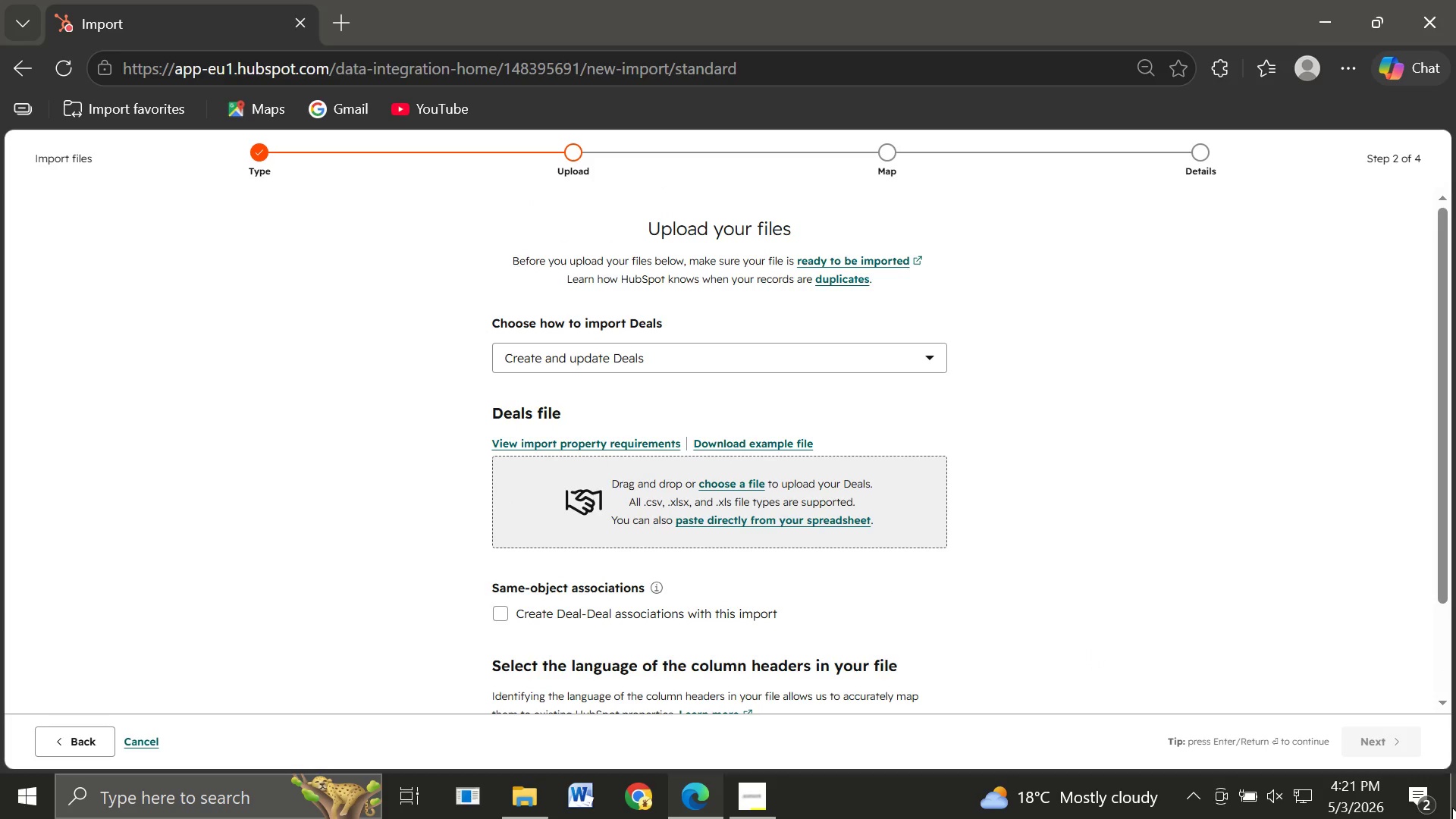 
left_click([720, 480])
 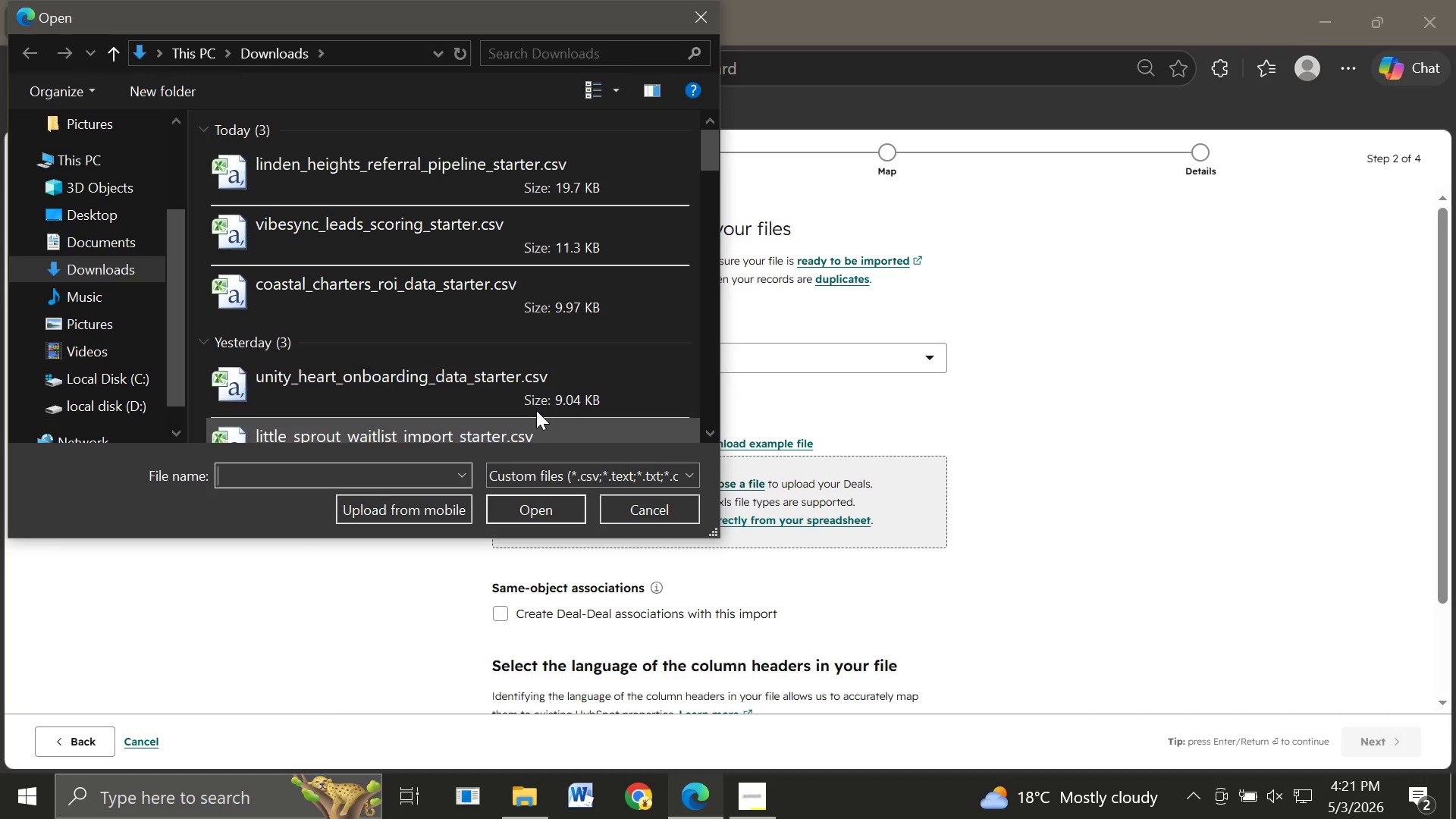 
left_click([419, 171])
 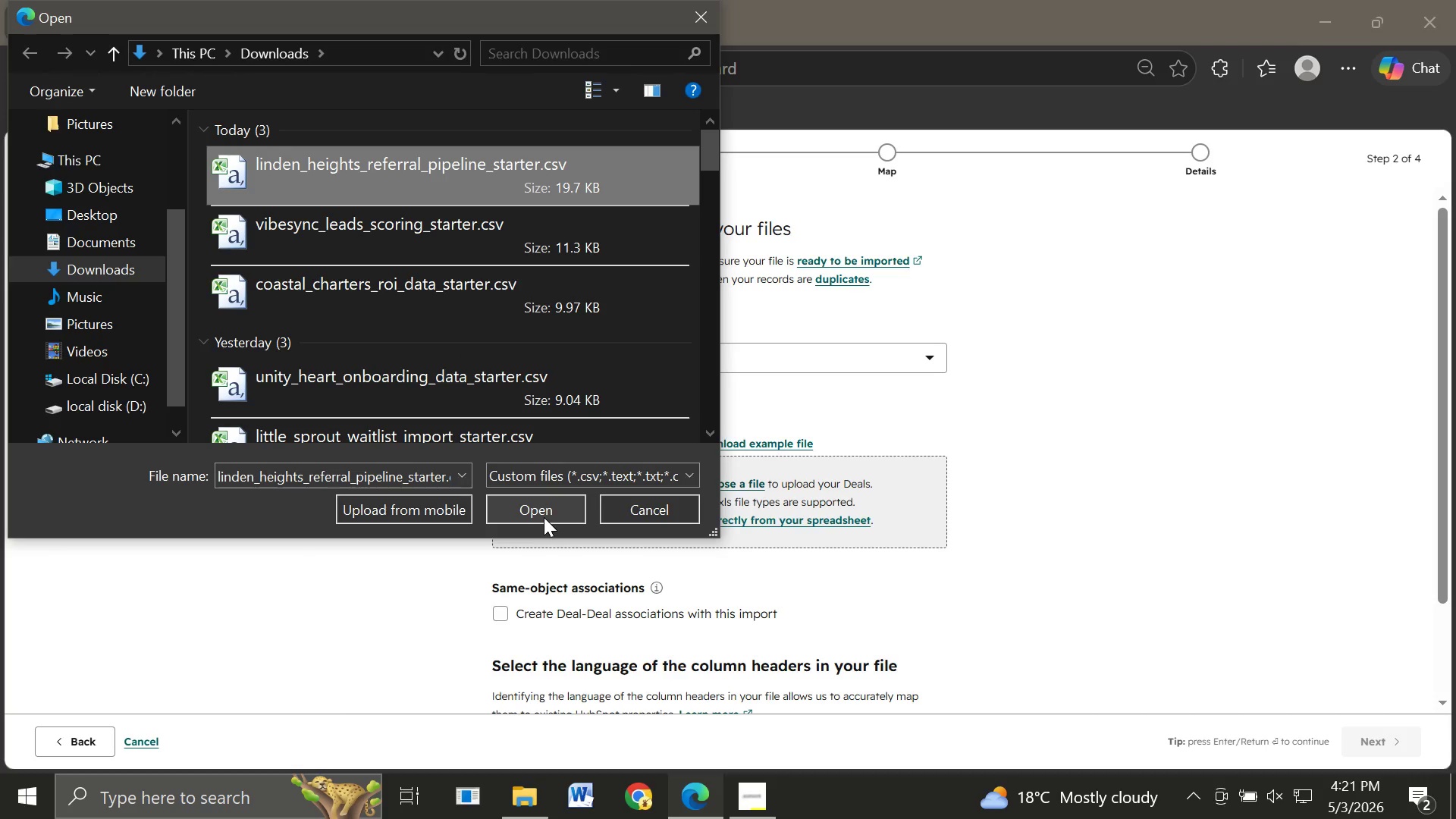 
left_click([544, 517])
 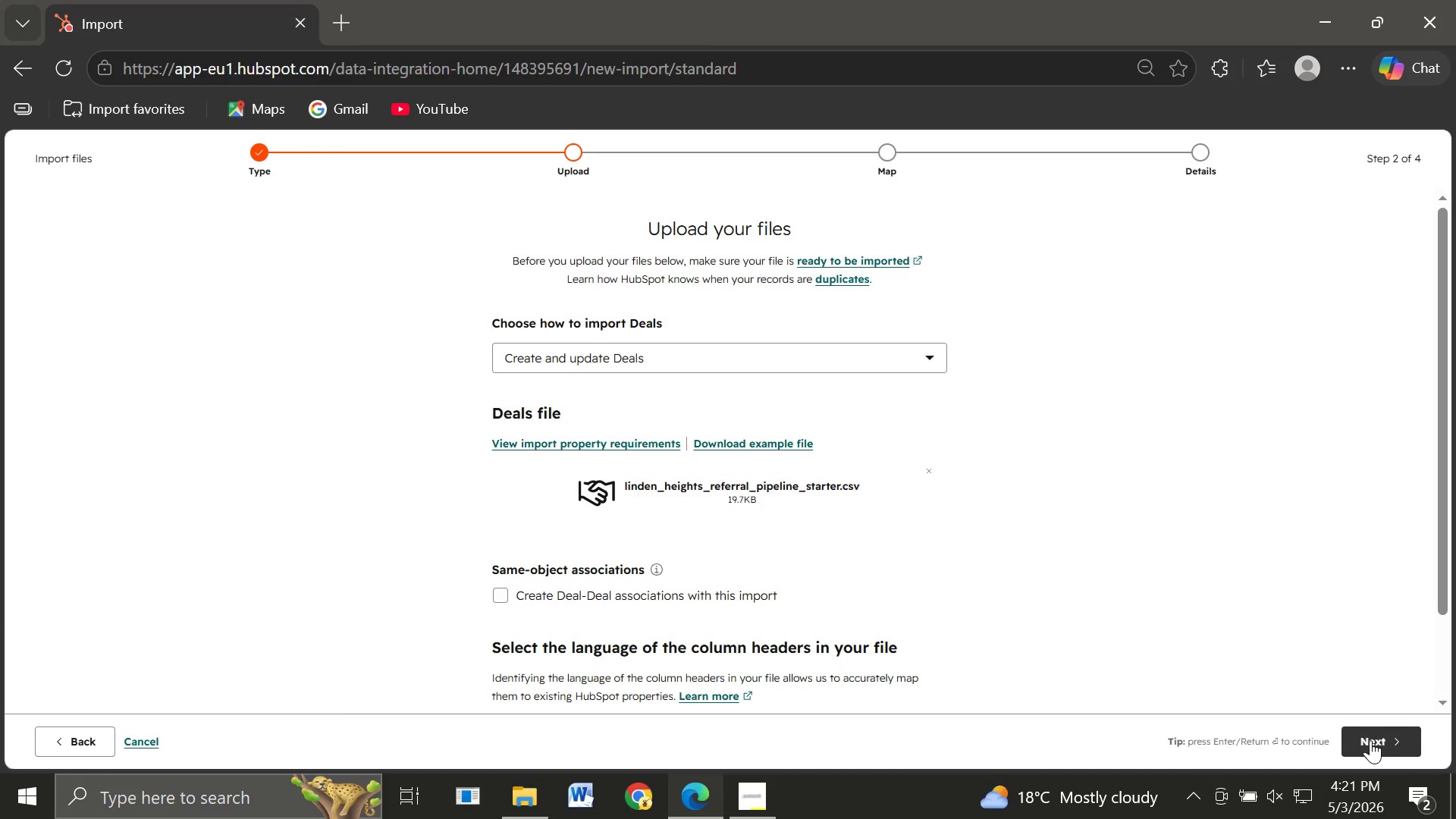 
wait(7.41)
 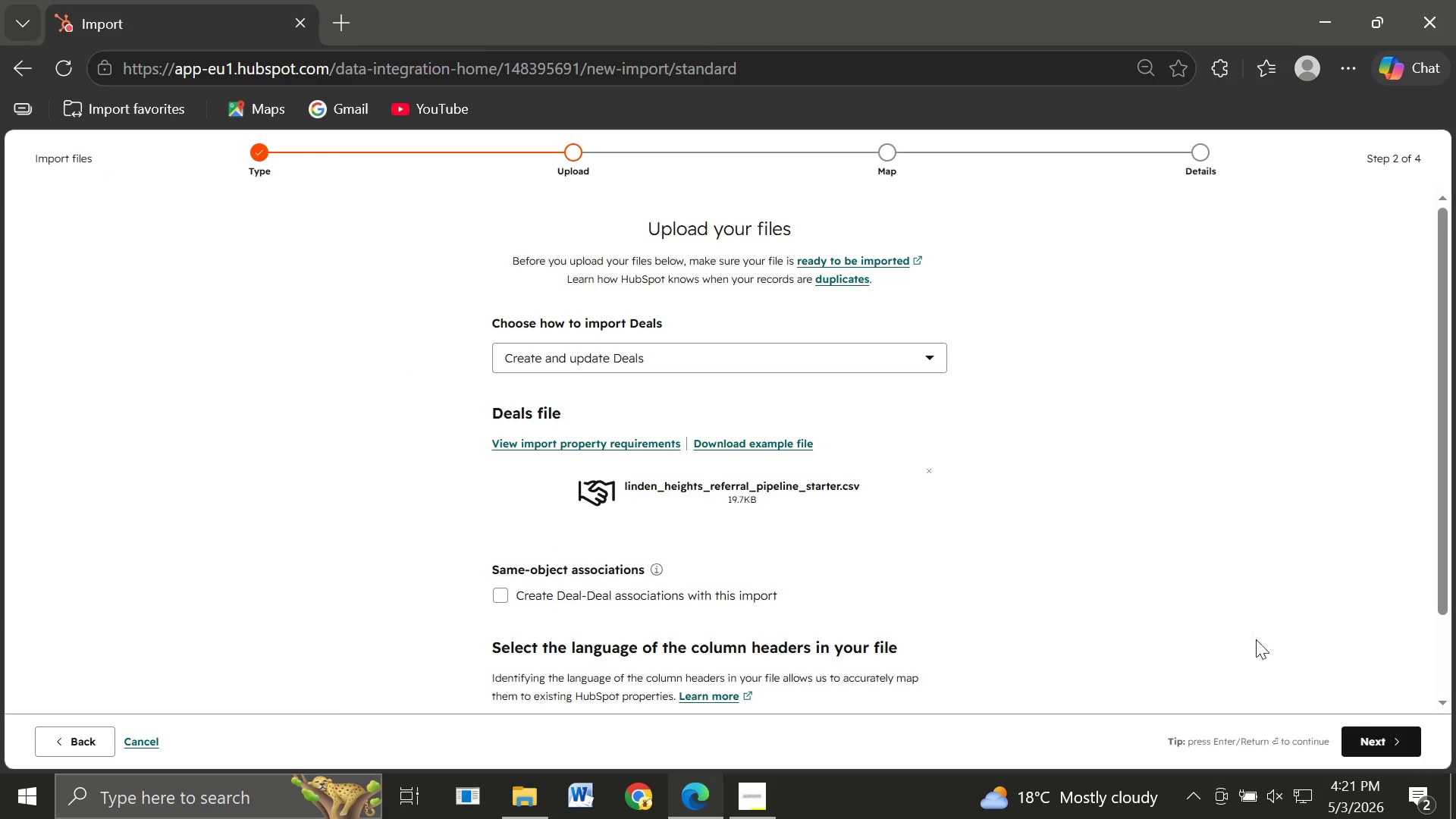 
left_click([1370, 740])
 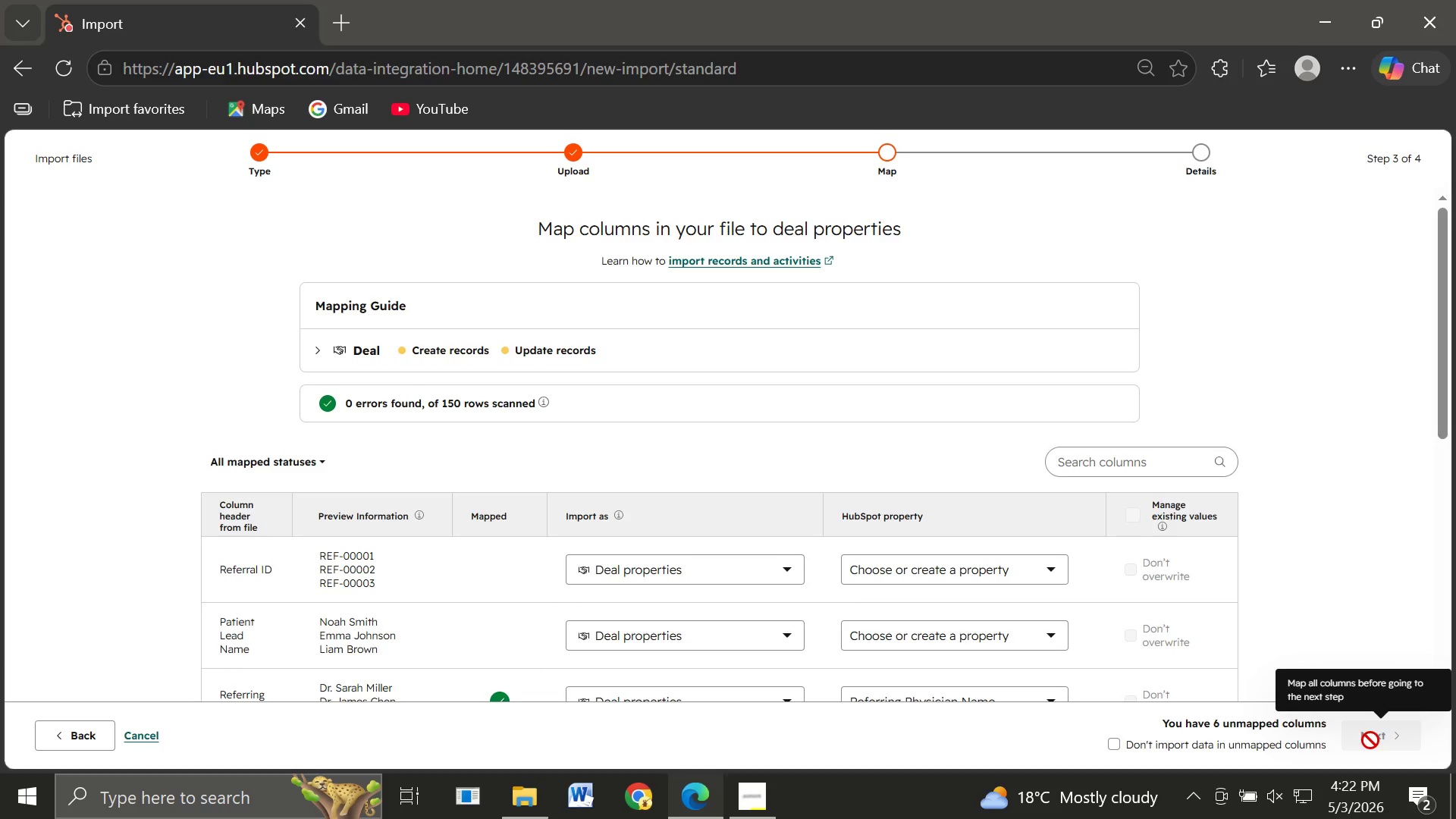 
wait(14.34)
 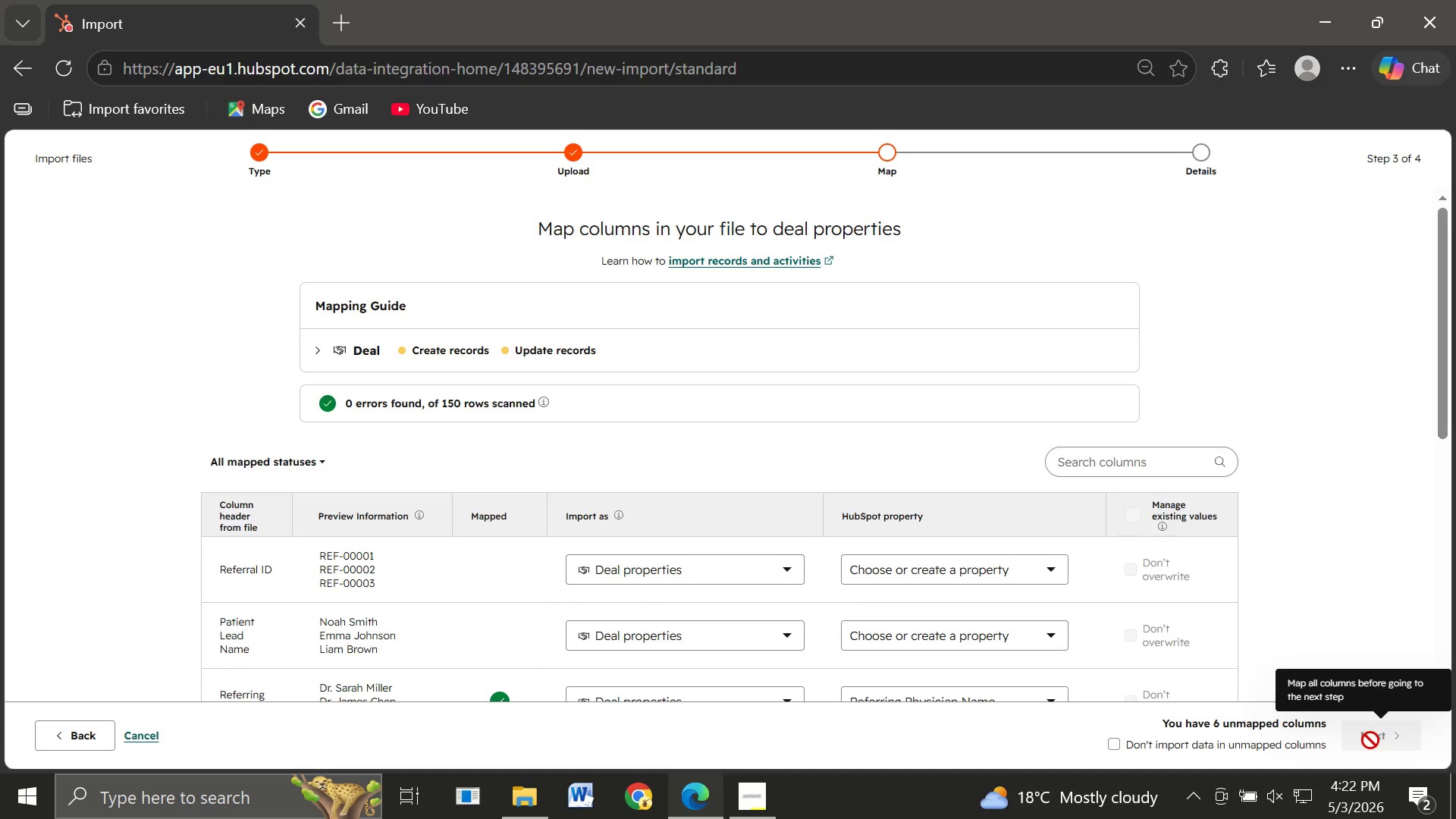 
left_click([959, 324])
 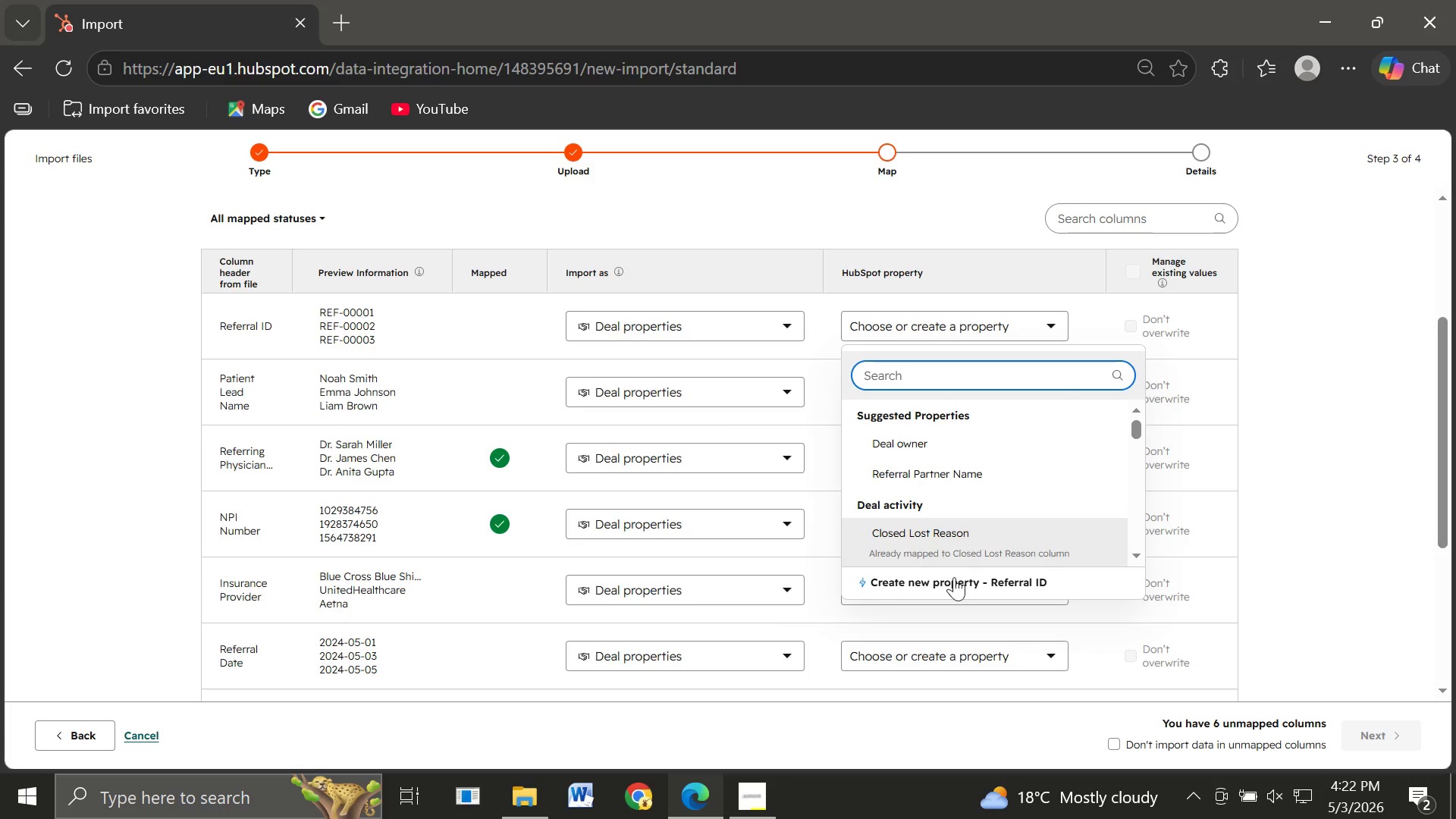 
wait(7.23)
 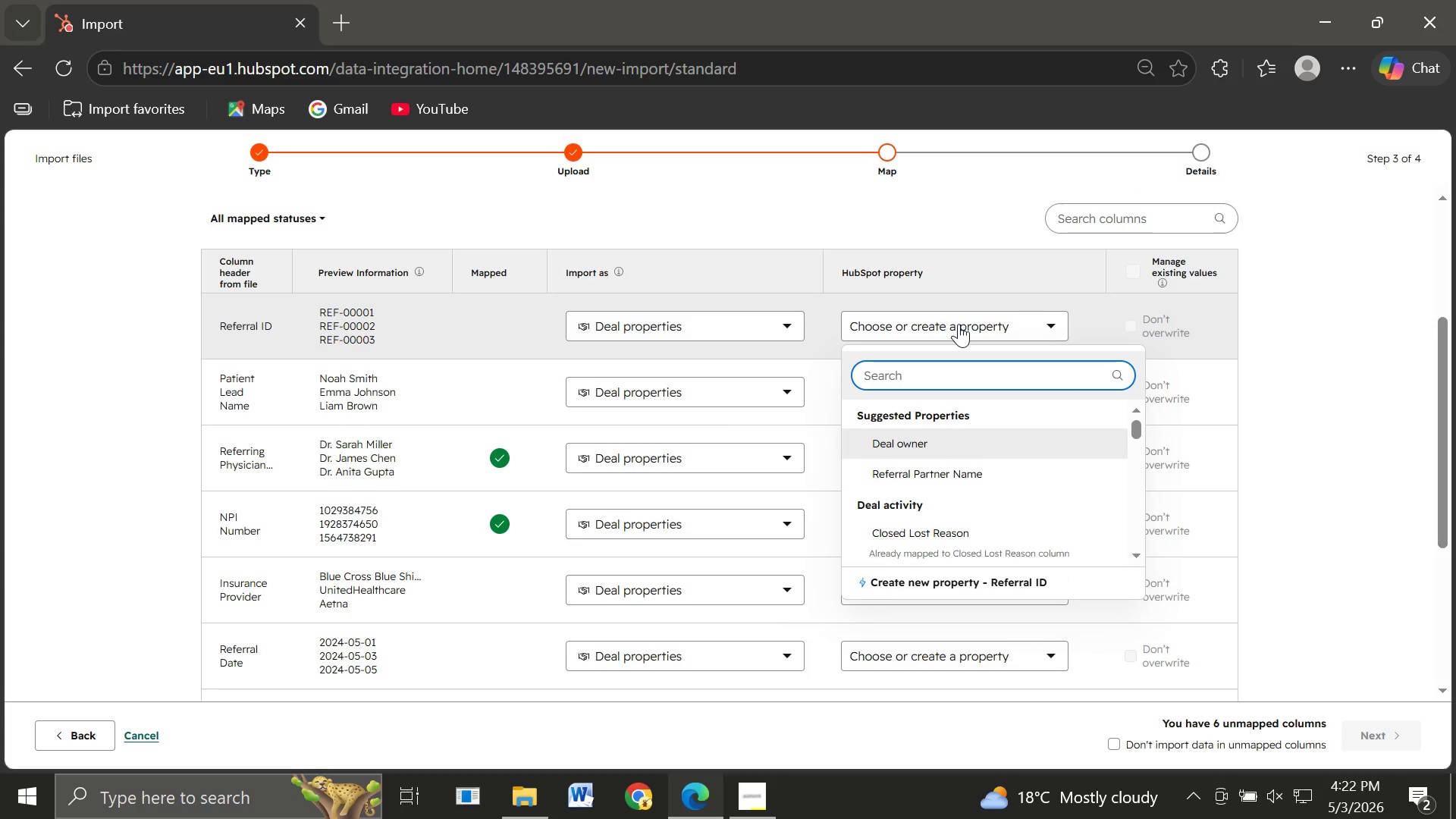 
left_click([898, 580])
 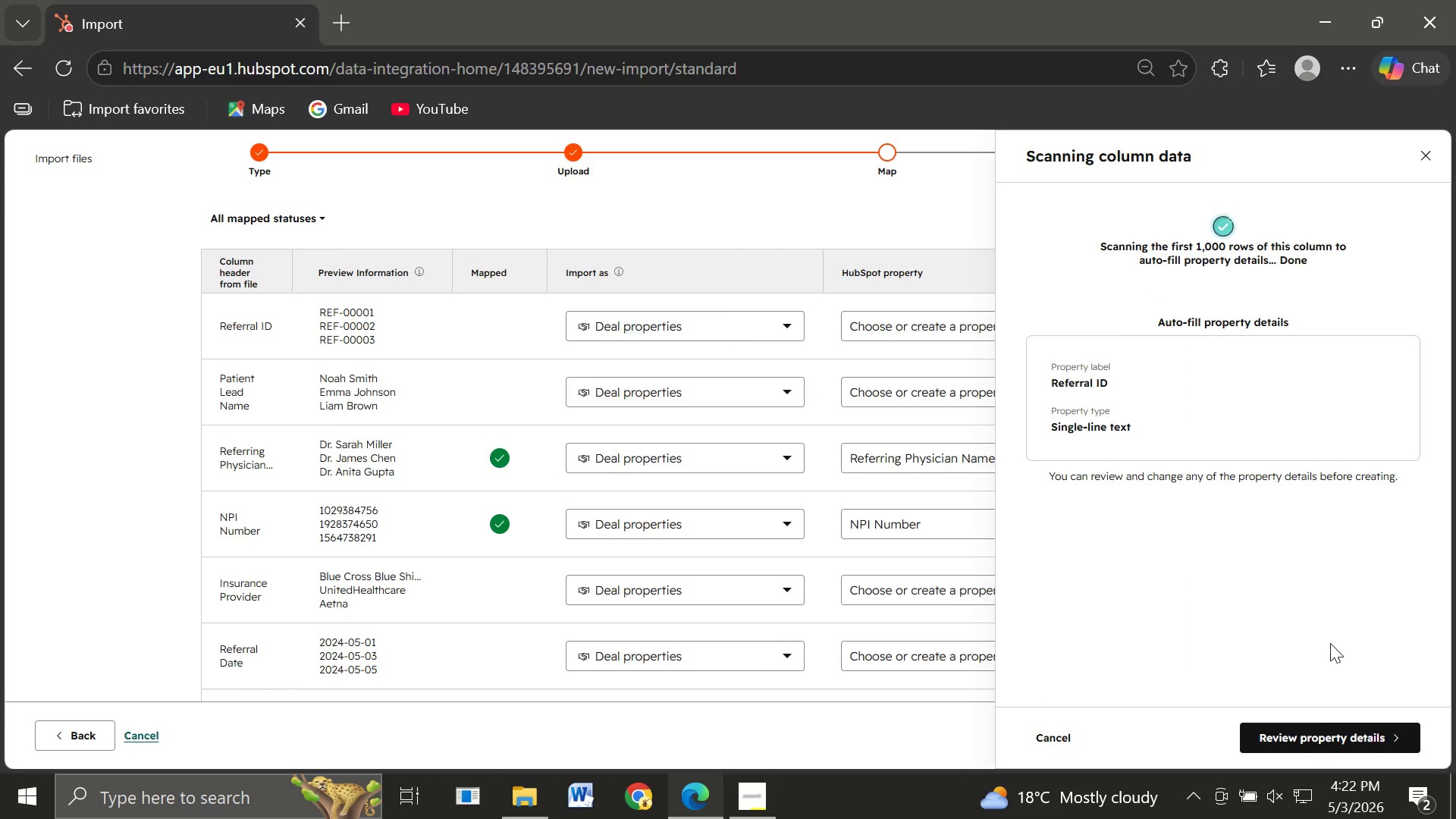 
left_click([1309, 736])
 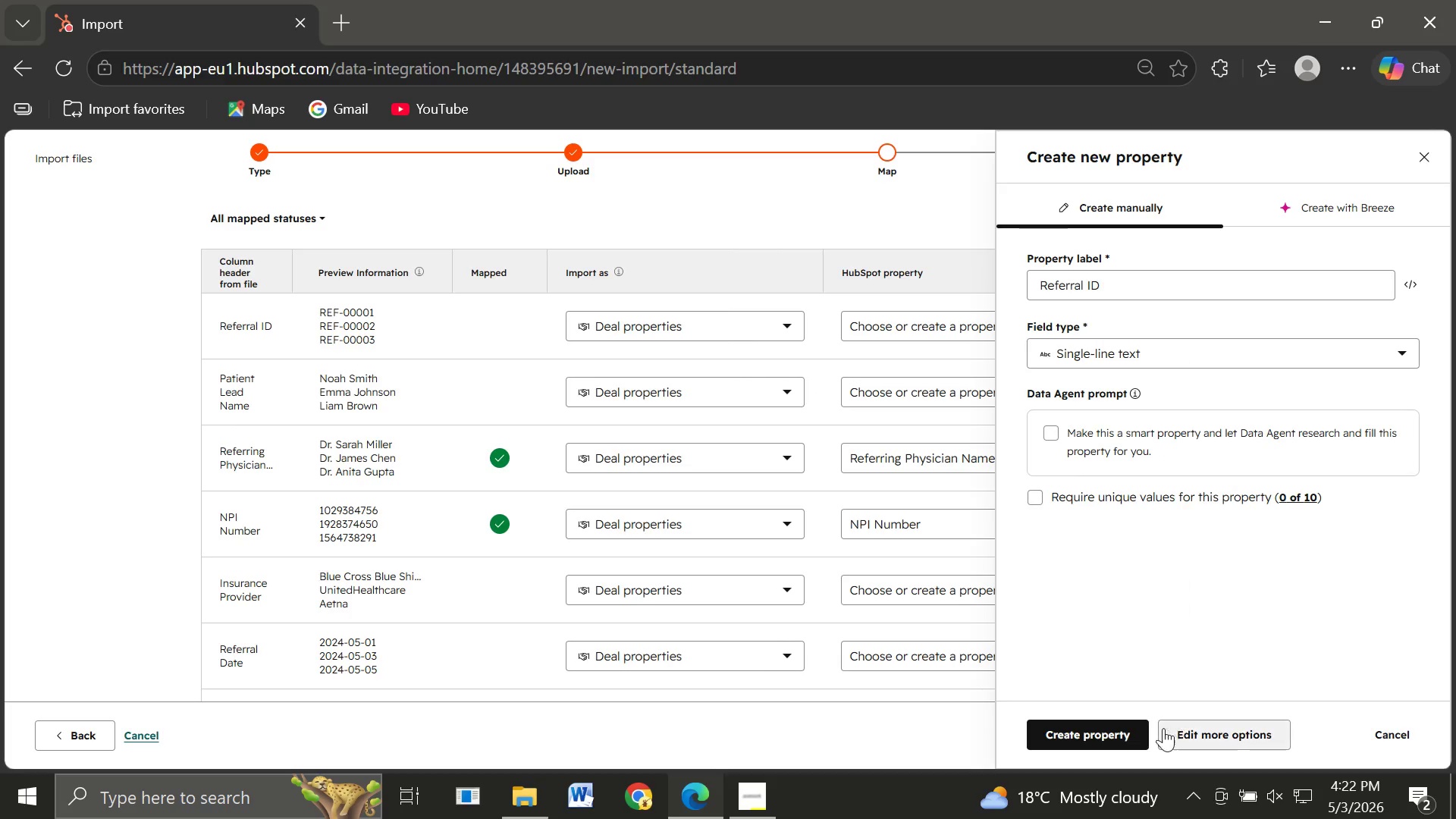 
left_click([1092, 731])
 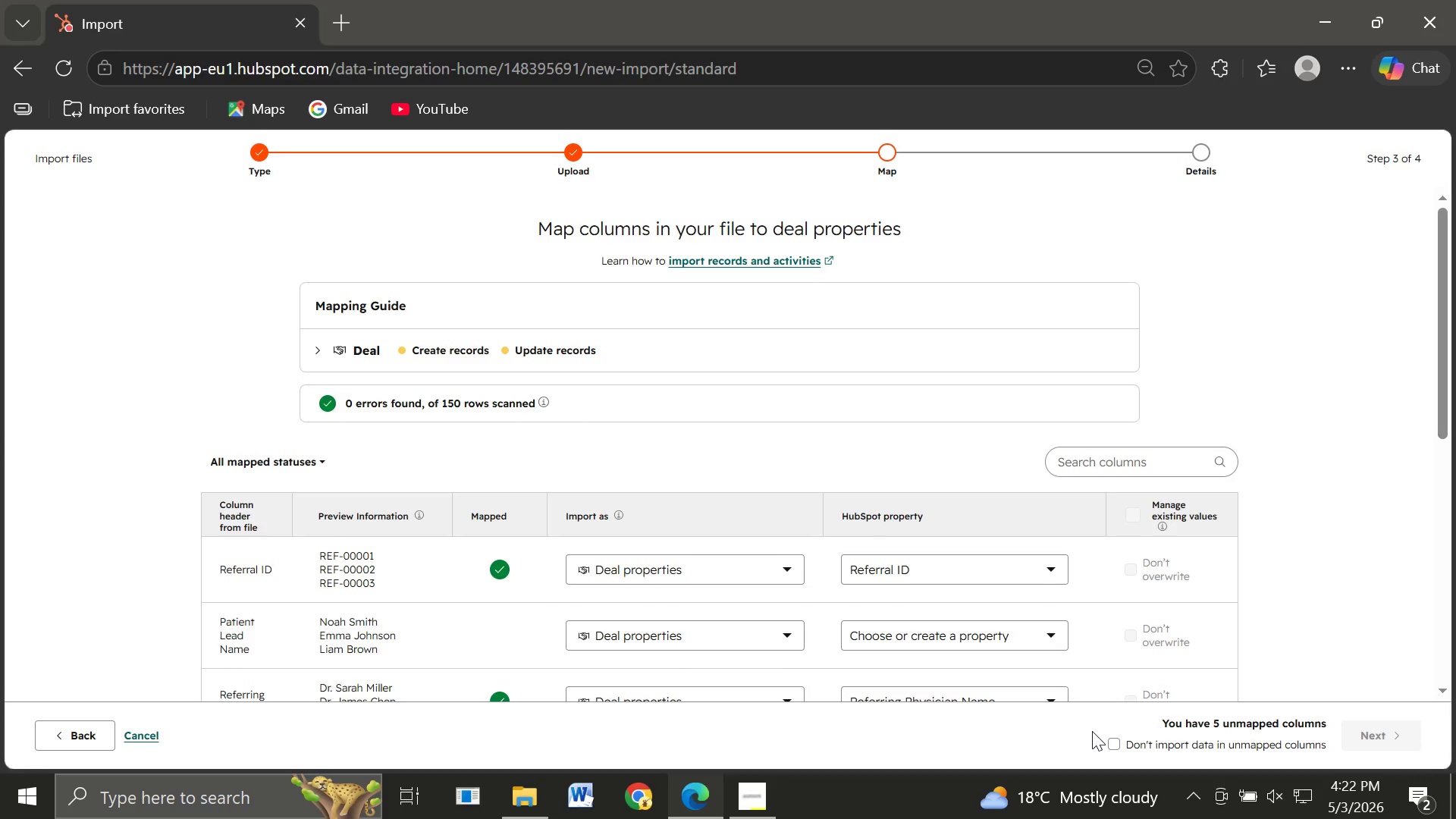 
wait(15.12)
 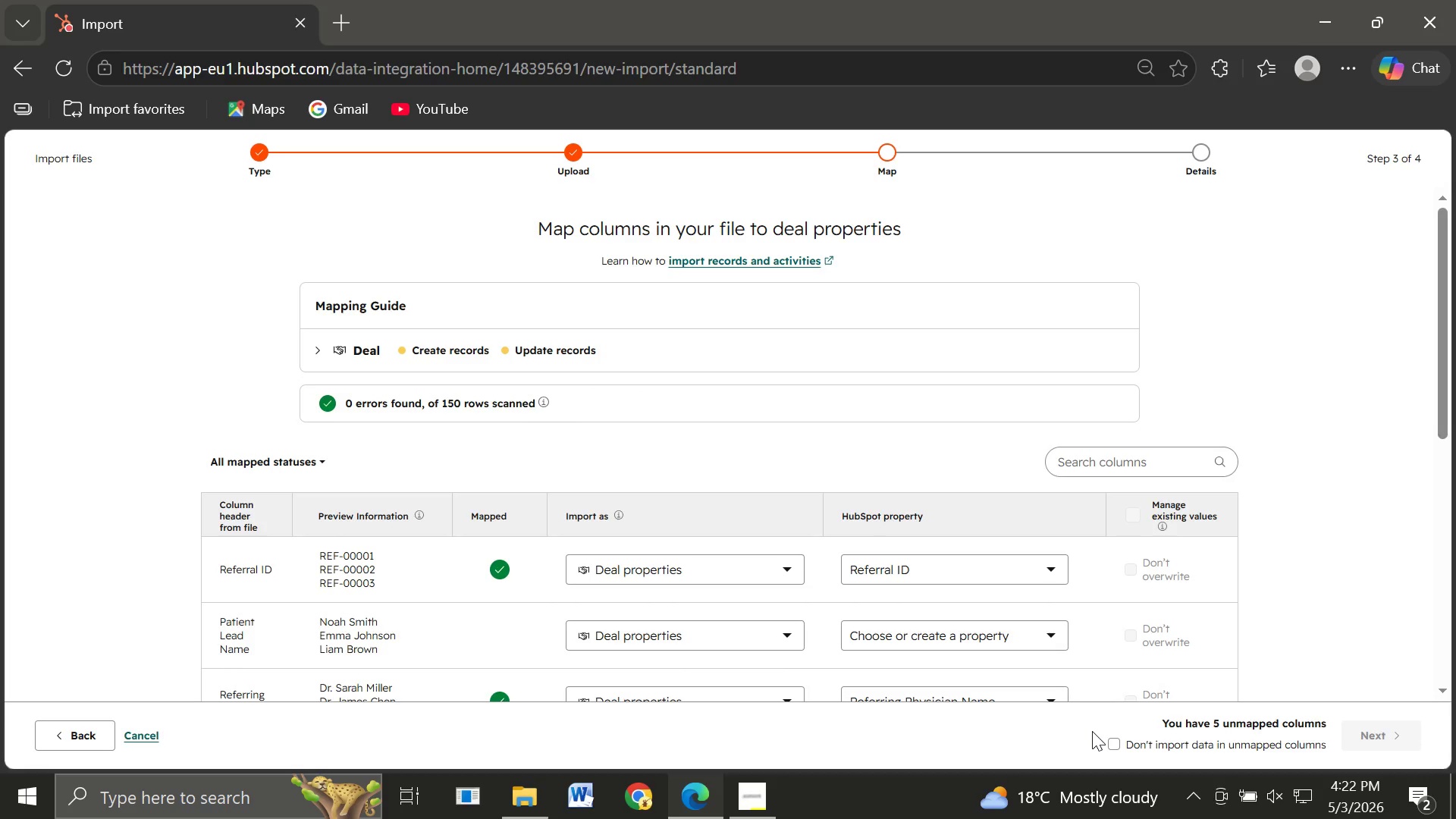 
left_click([942, 428])
 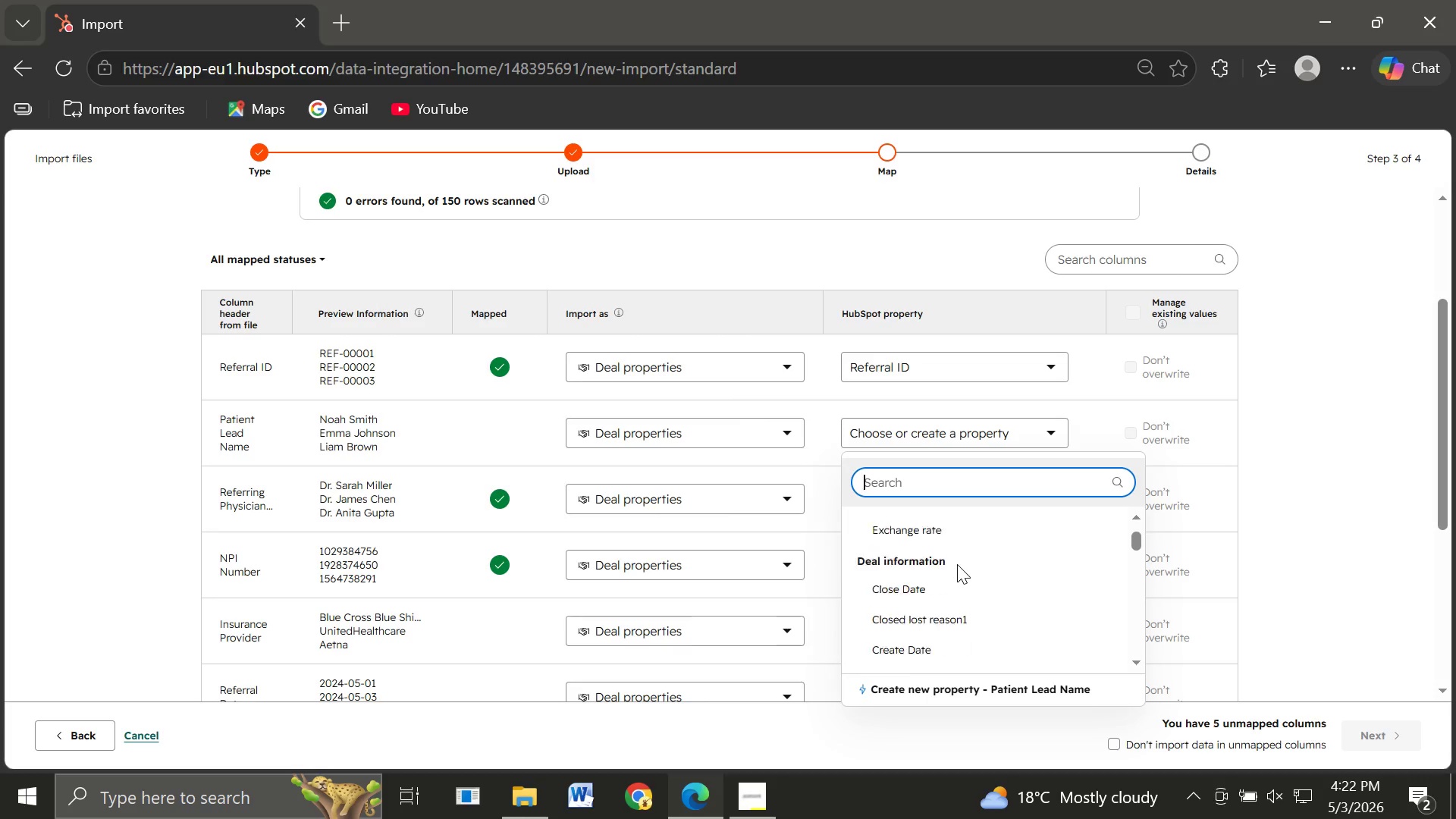 
wait(9.0)
 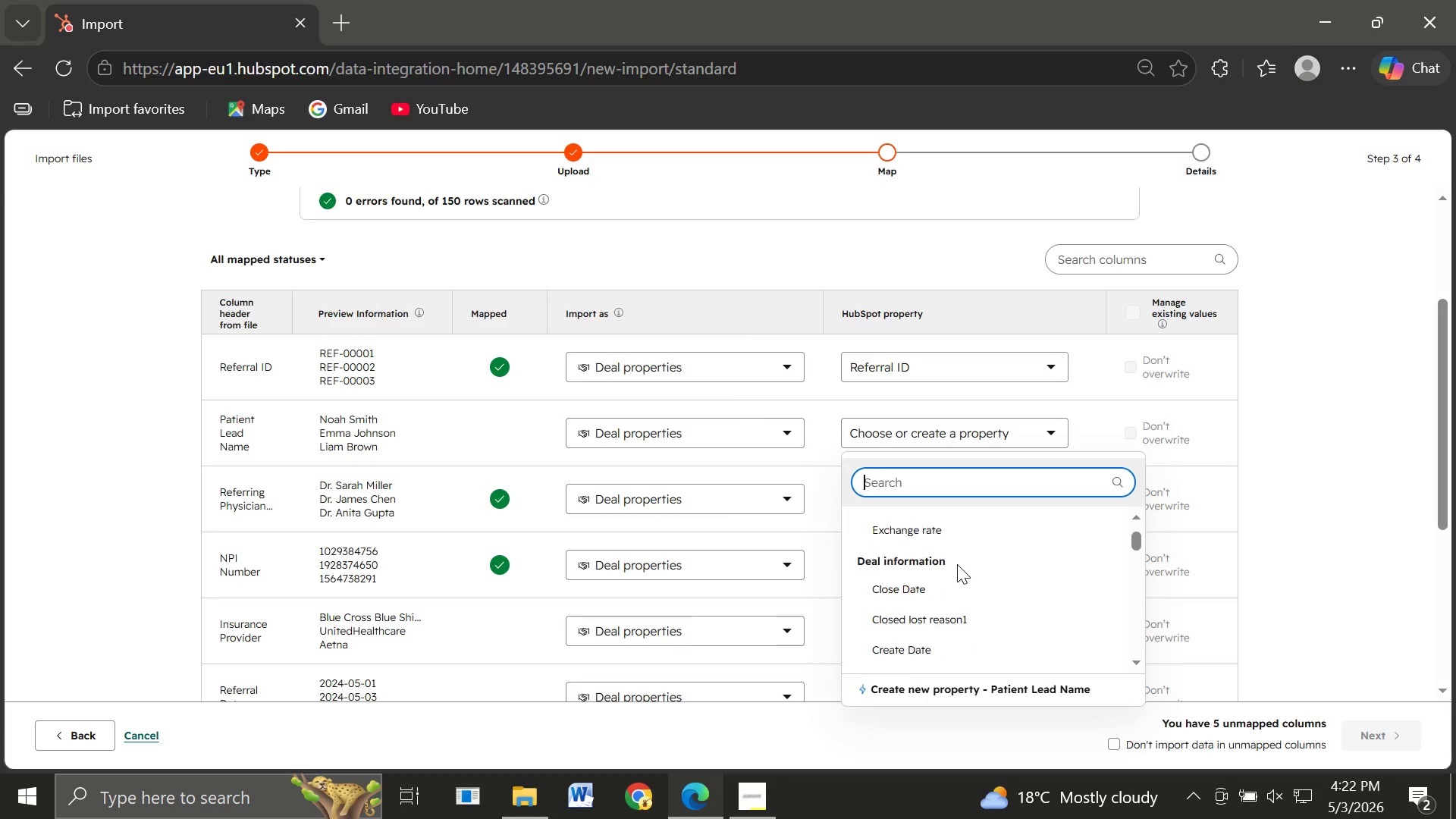 
left_click([899, 695])
 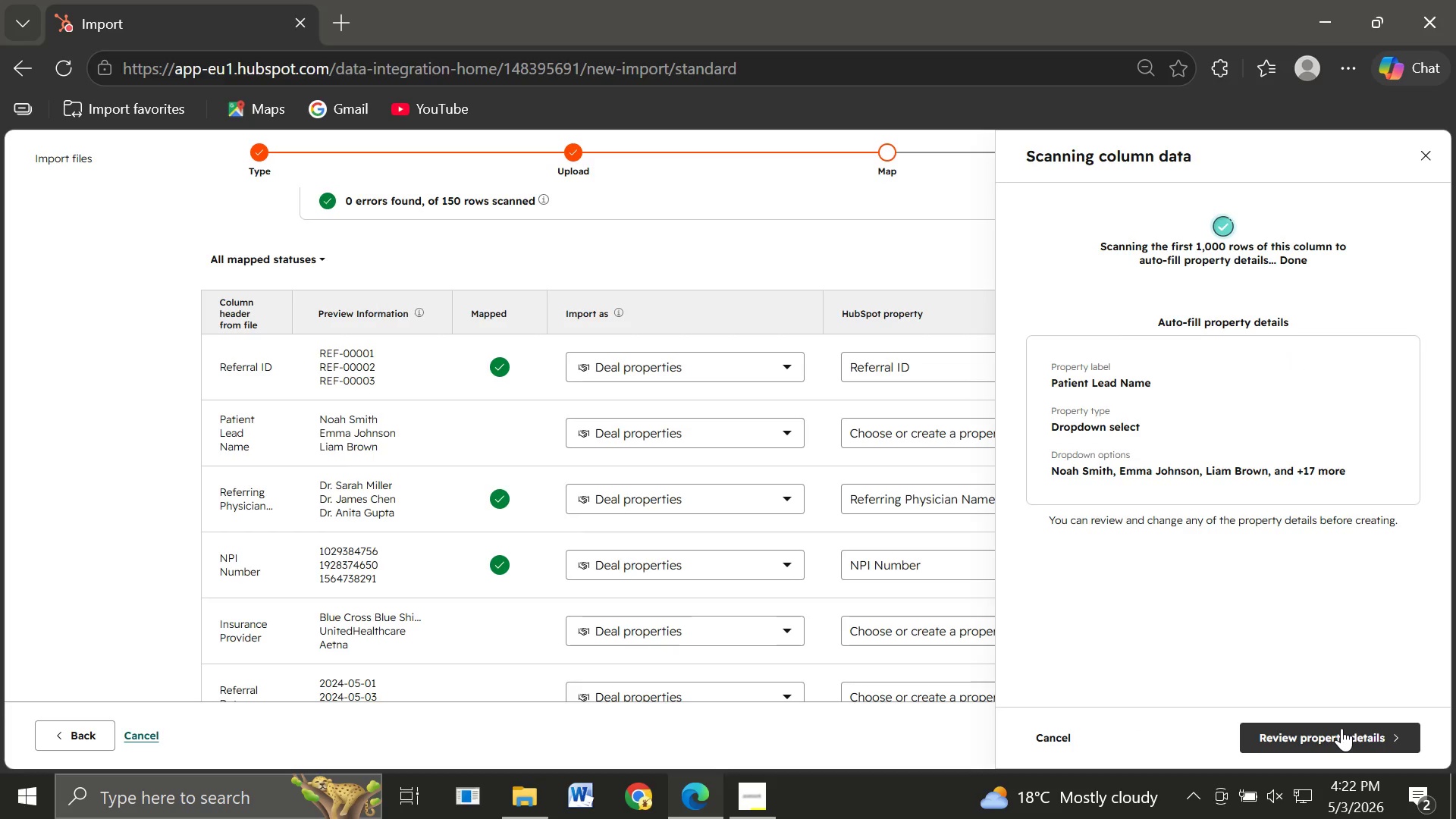 
wait(6.14)
 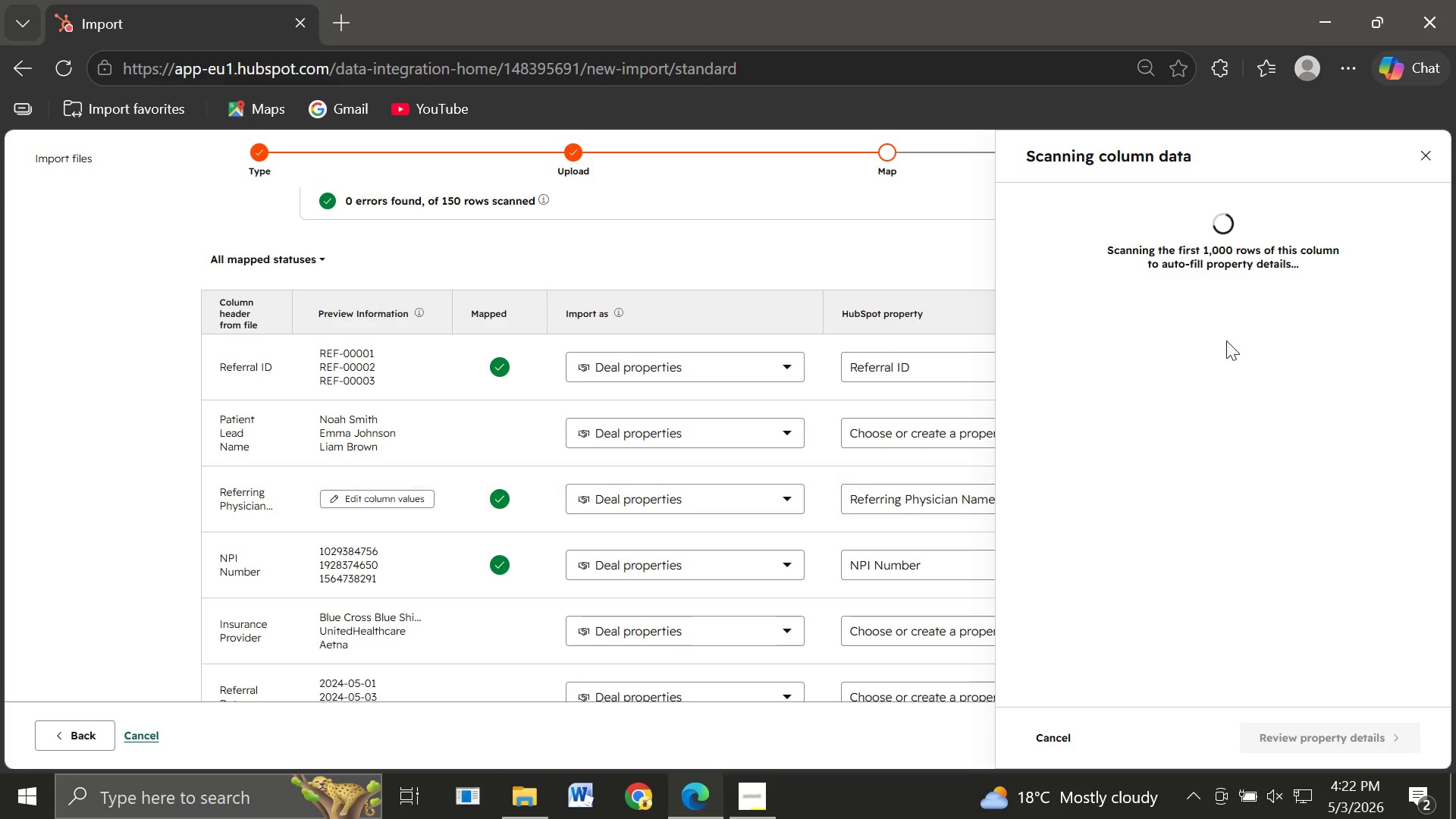 
left_click([1320, 740])
 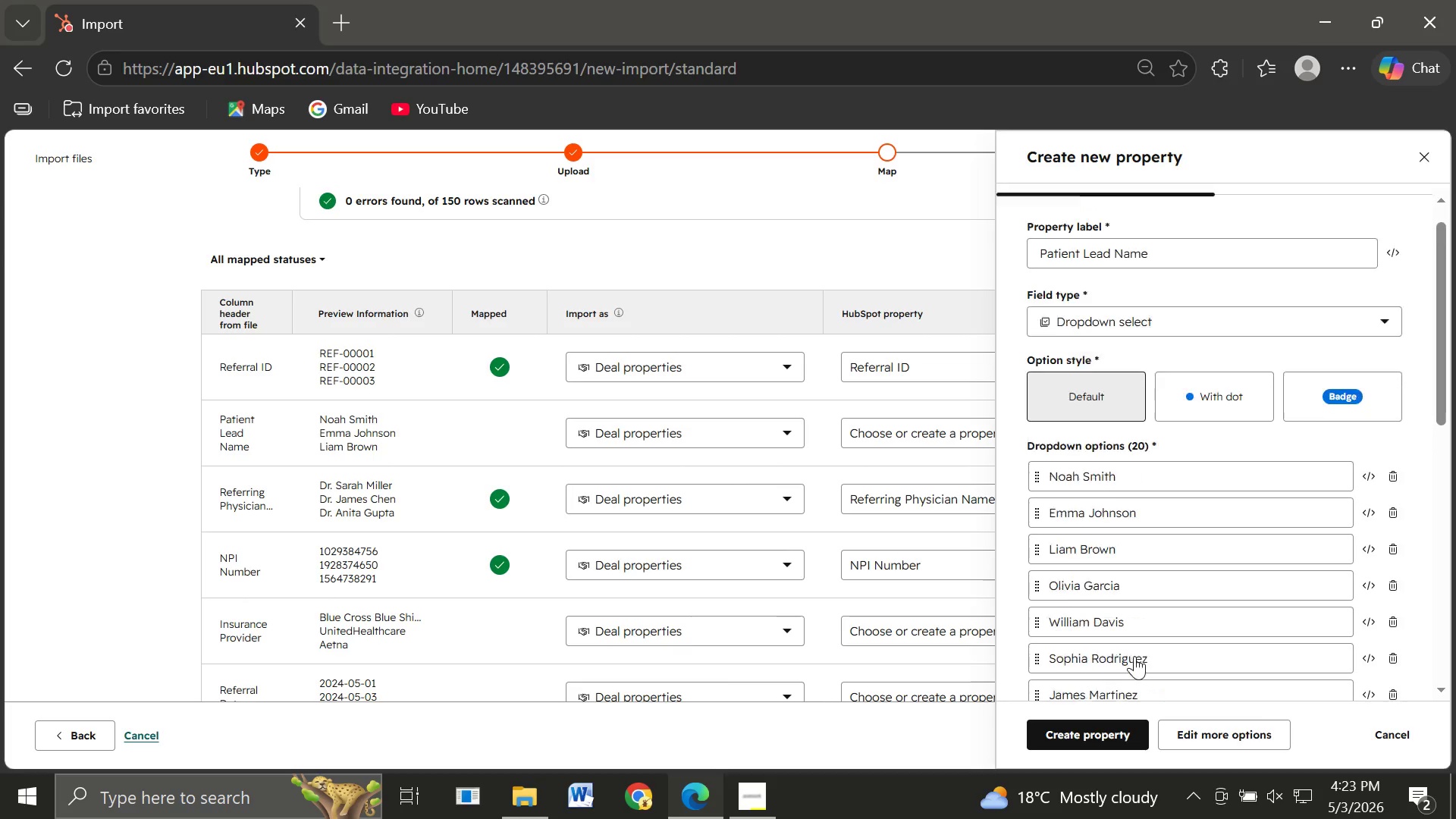 
wait(7.24)
 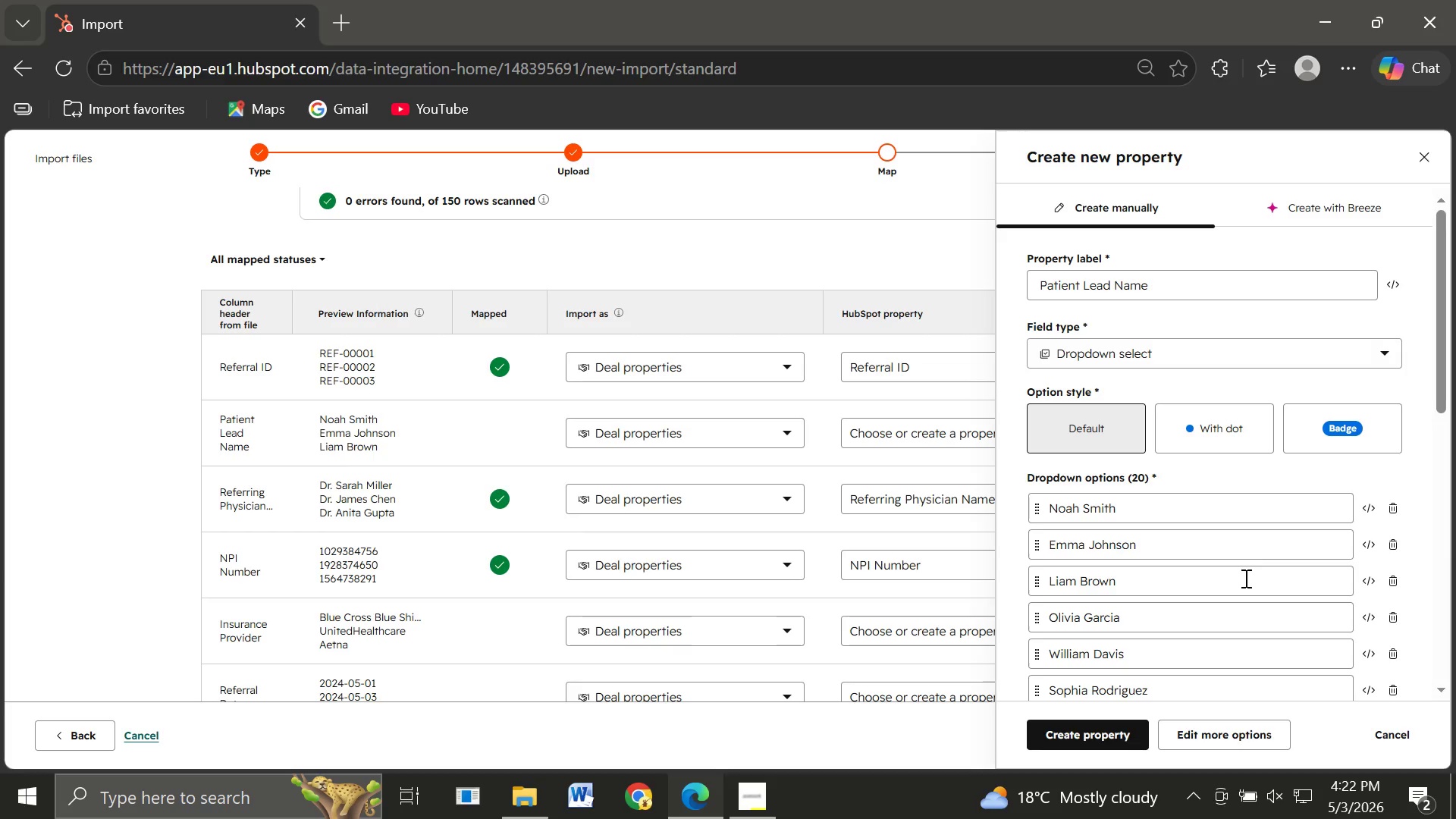 
left_click([1078, 736])
 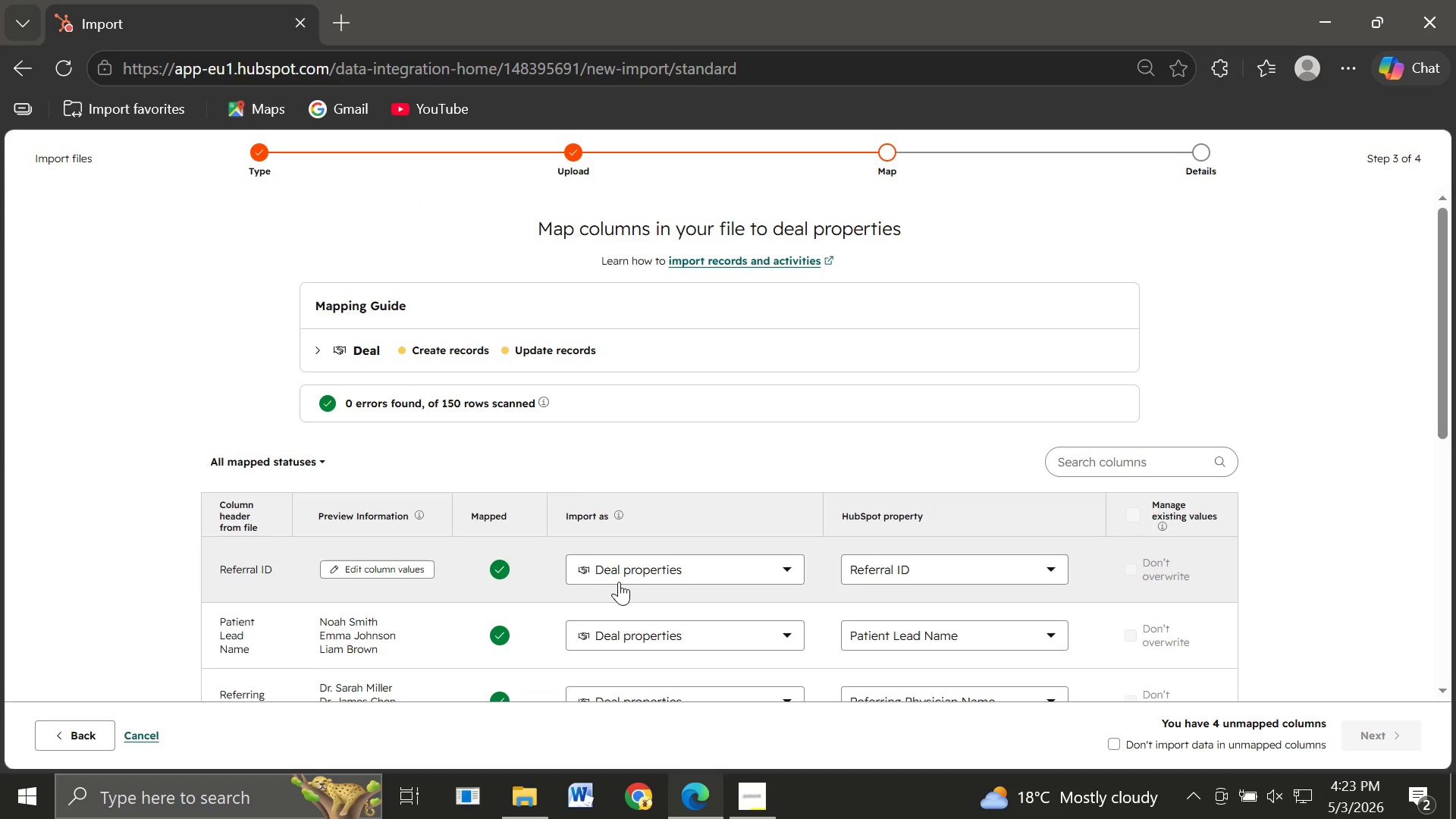 
wait(9.47)
 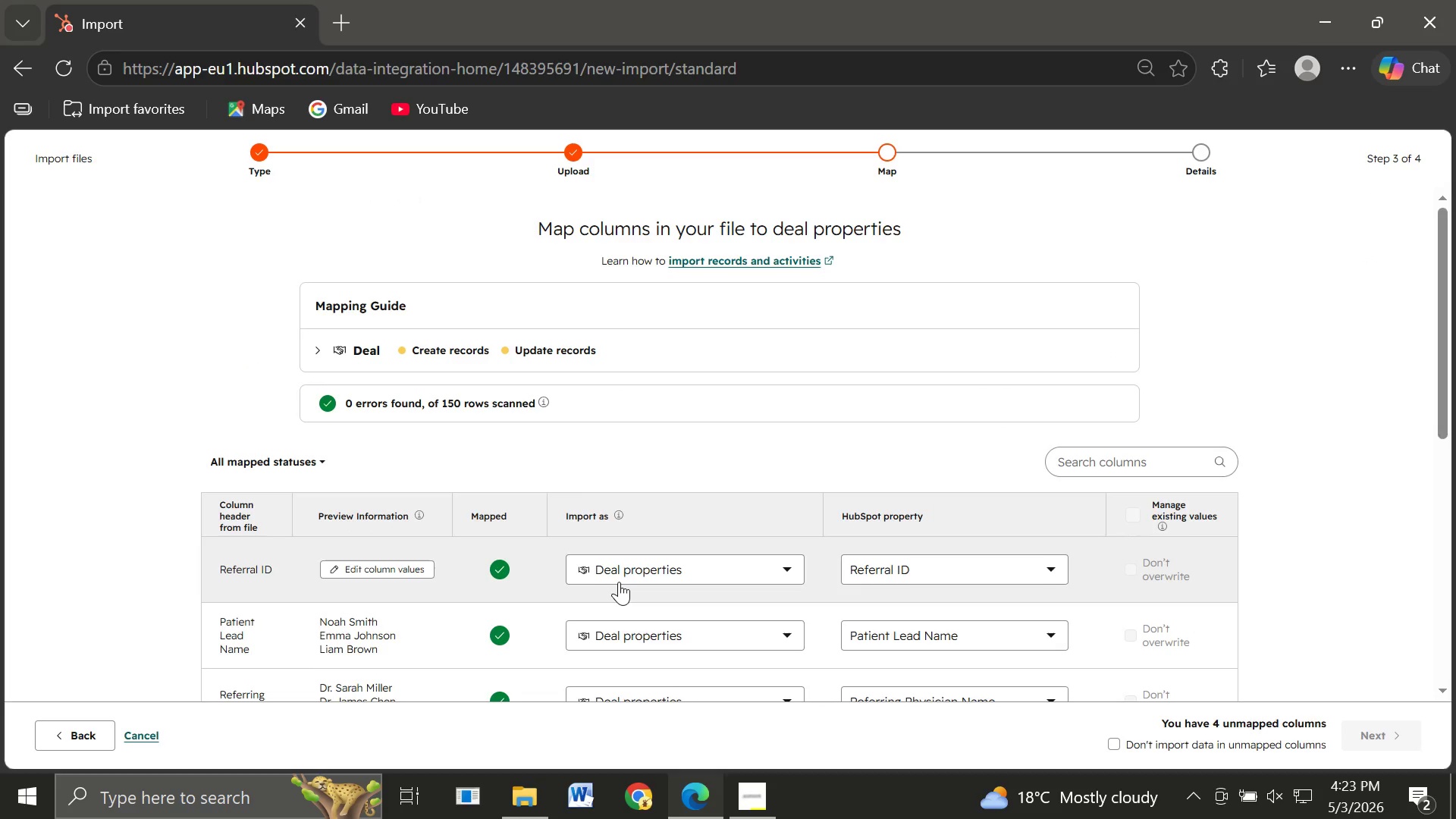 
left_click([925, 500])
 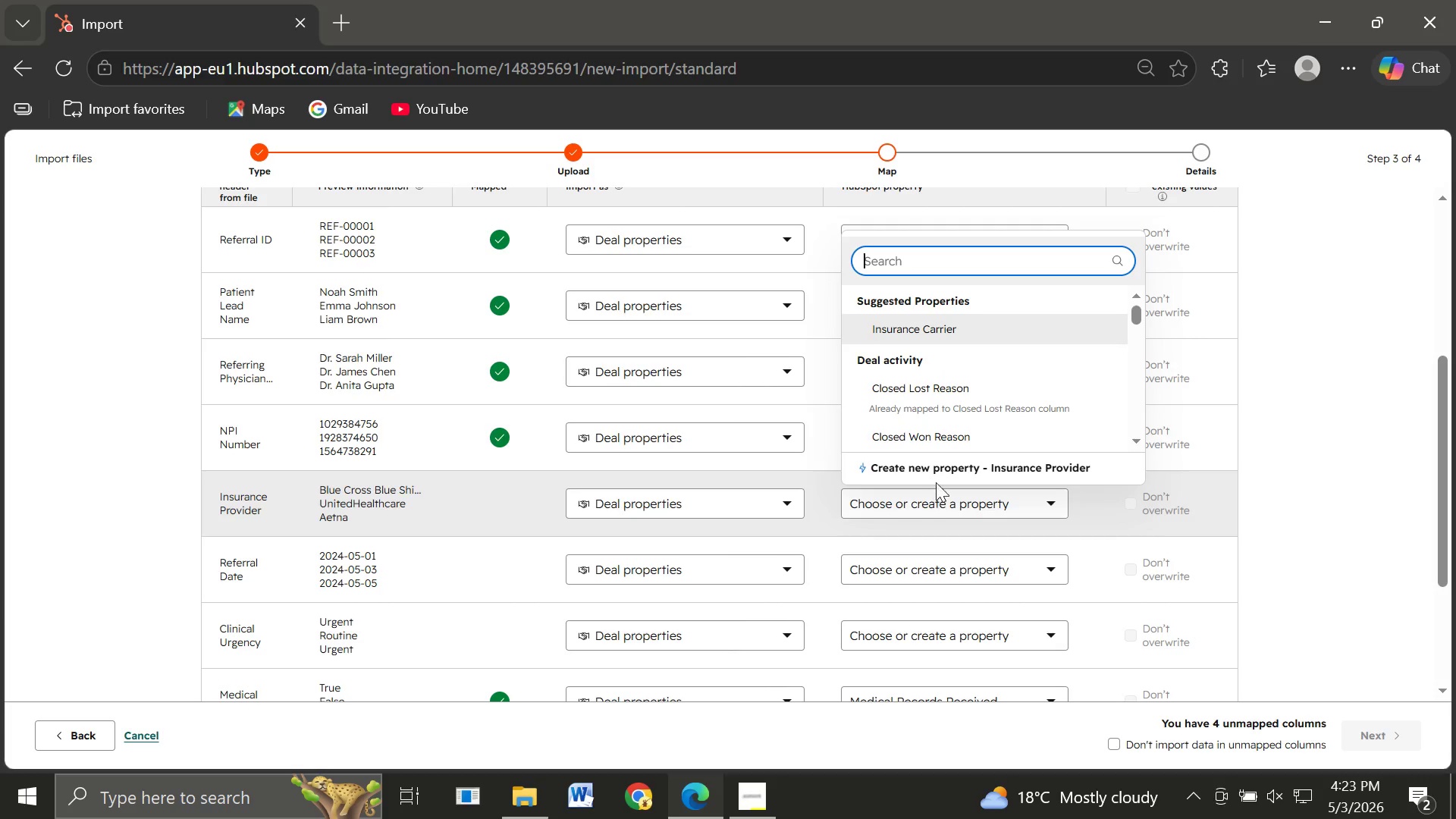 
left_click([942, 460])
 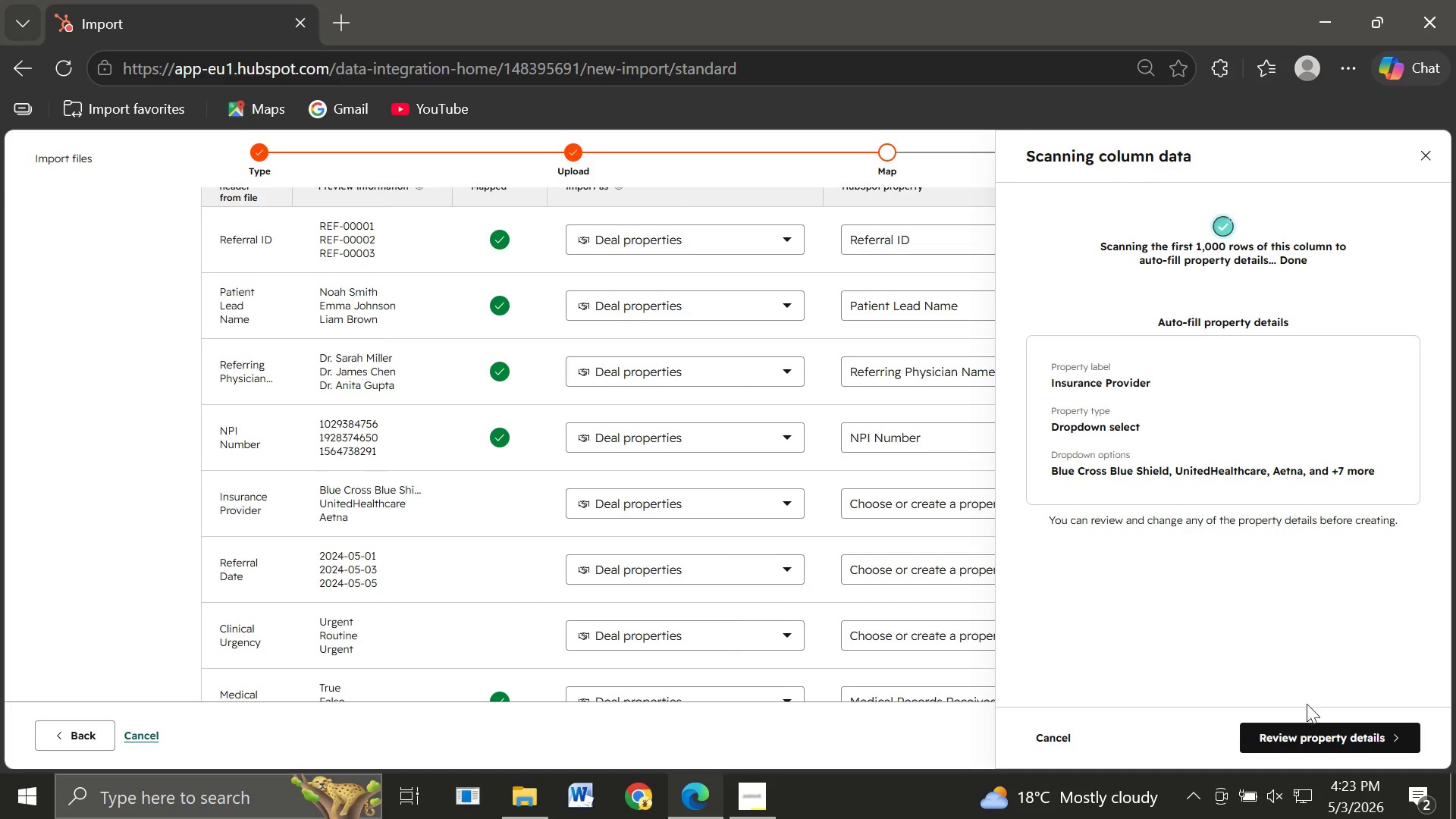 
left_click([1308, 742])
 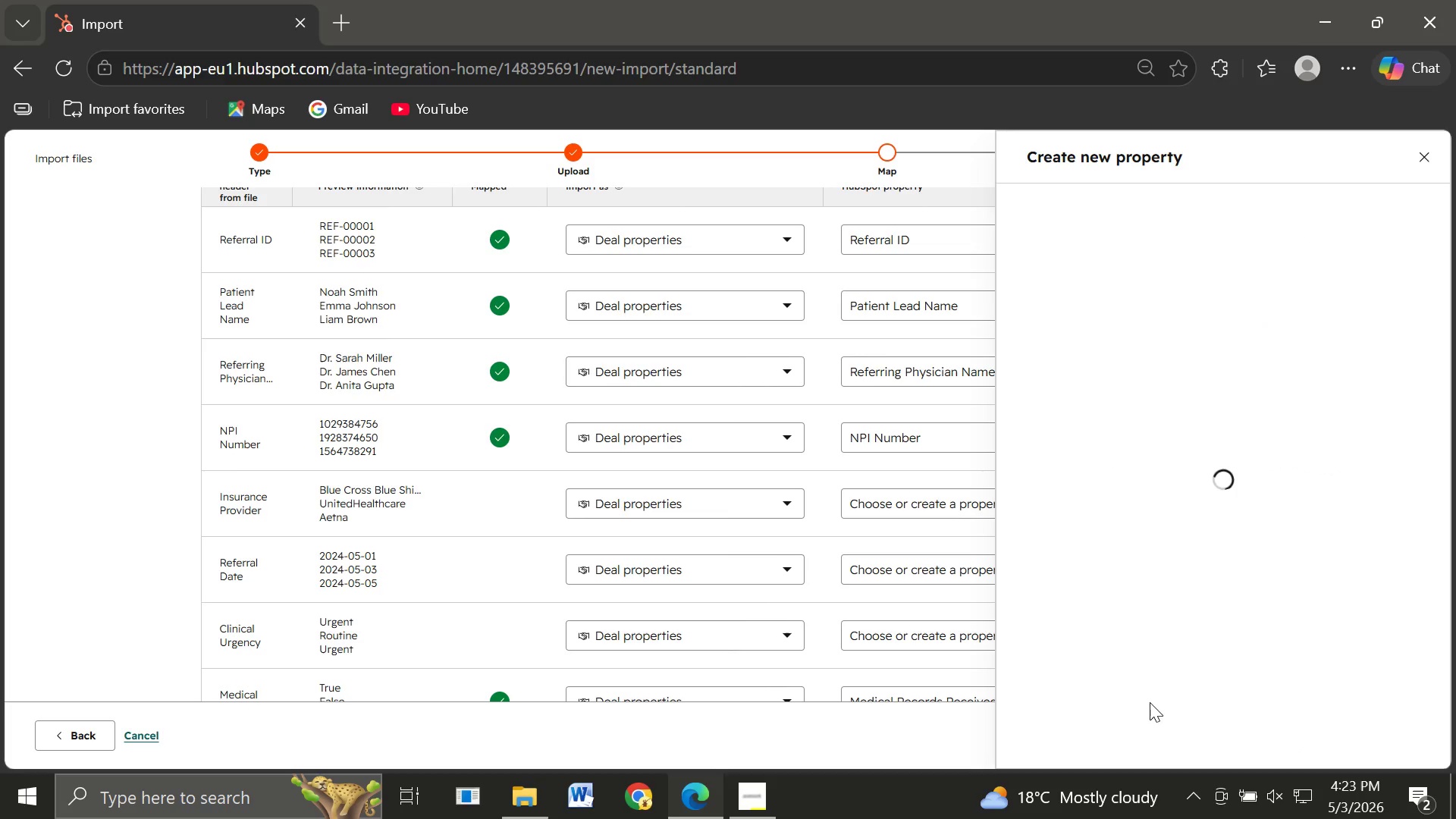 
mouse_move([1215, 498])
 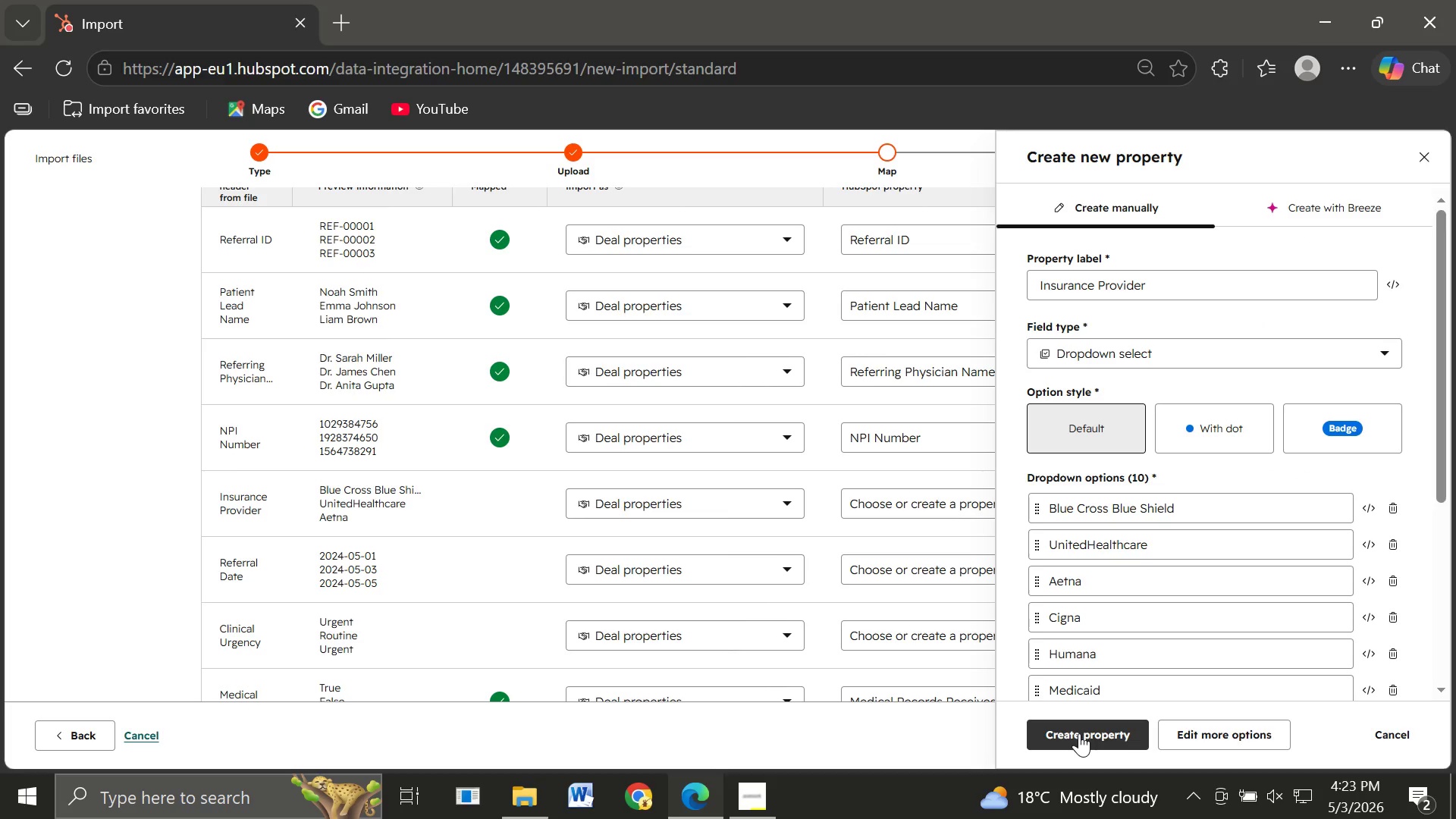 
left_click([1079, 733])
 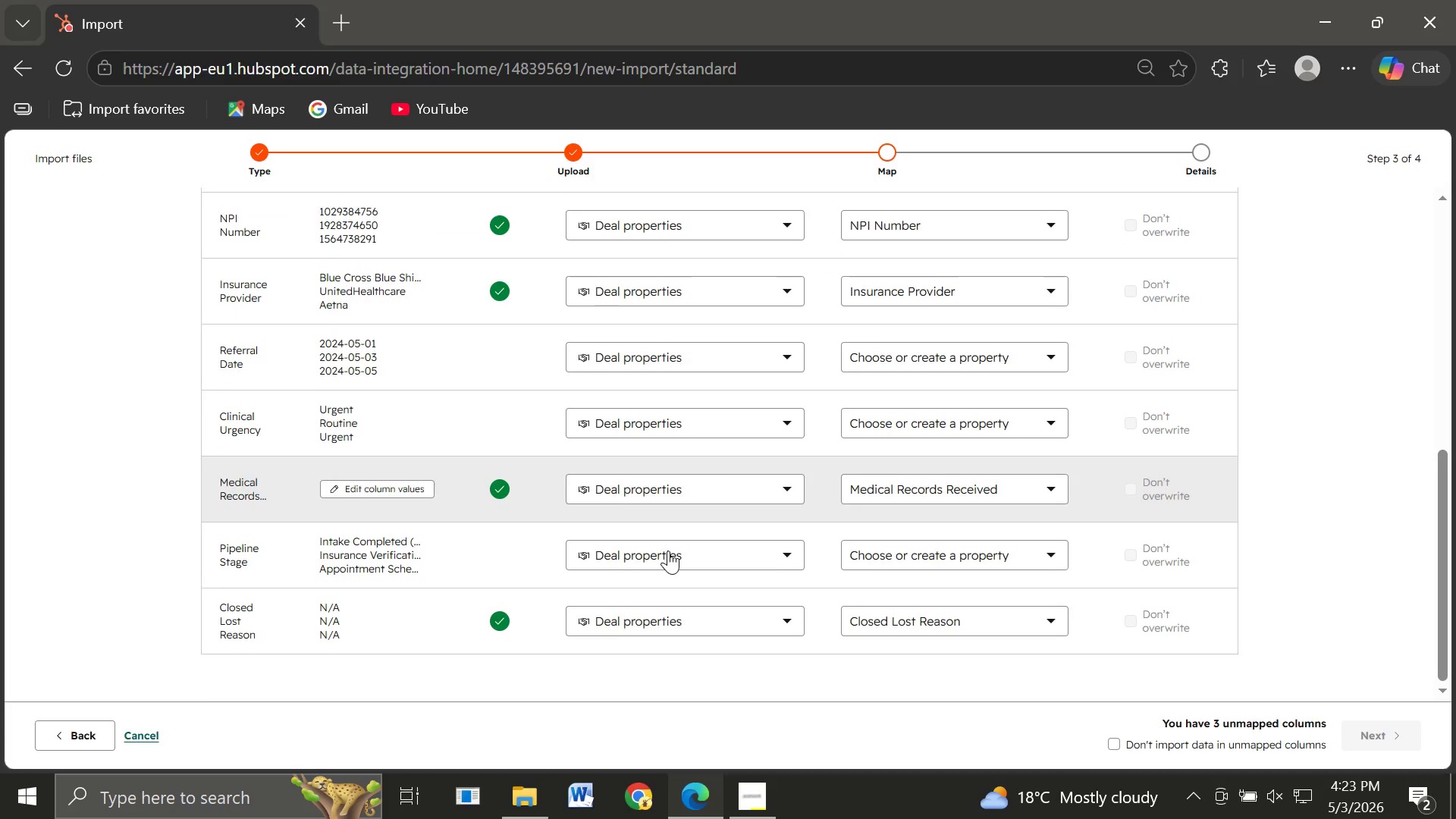 
wait(13.8)
 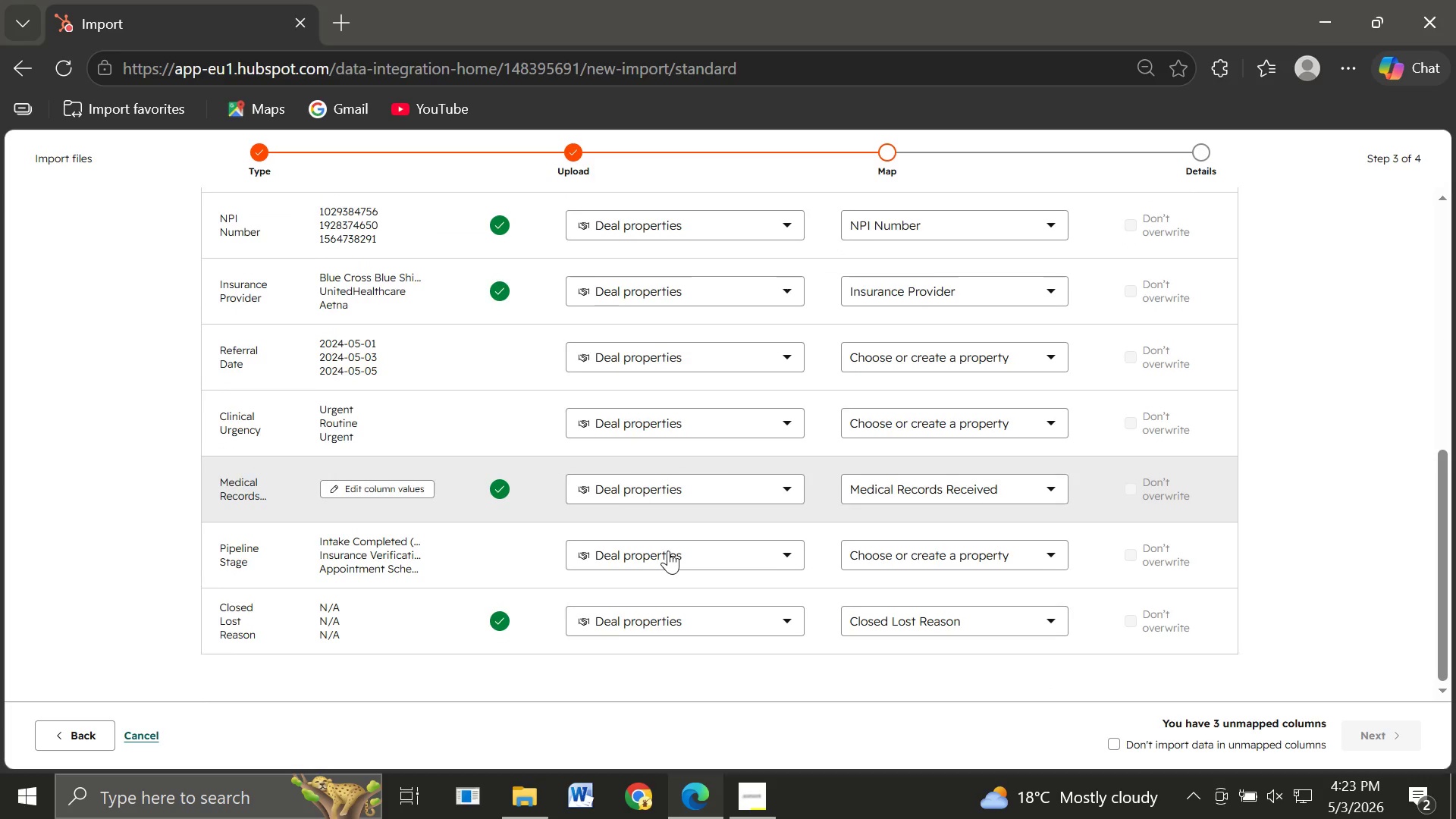 
left_click([928, 427])
 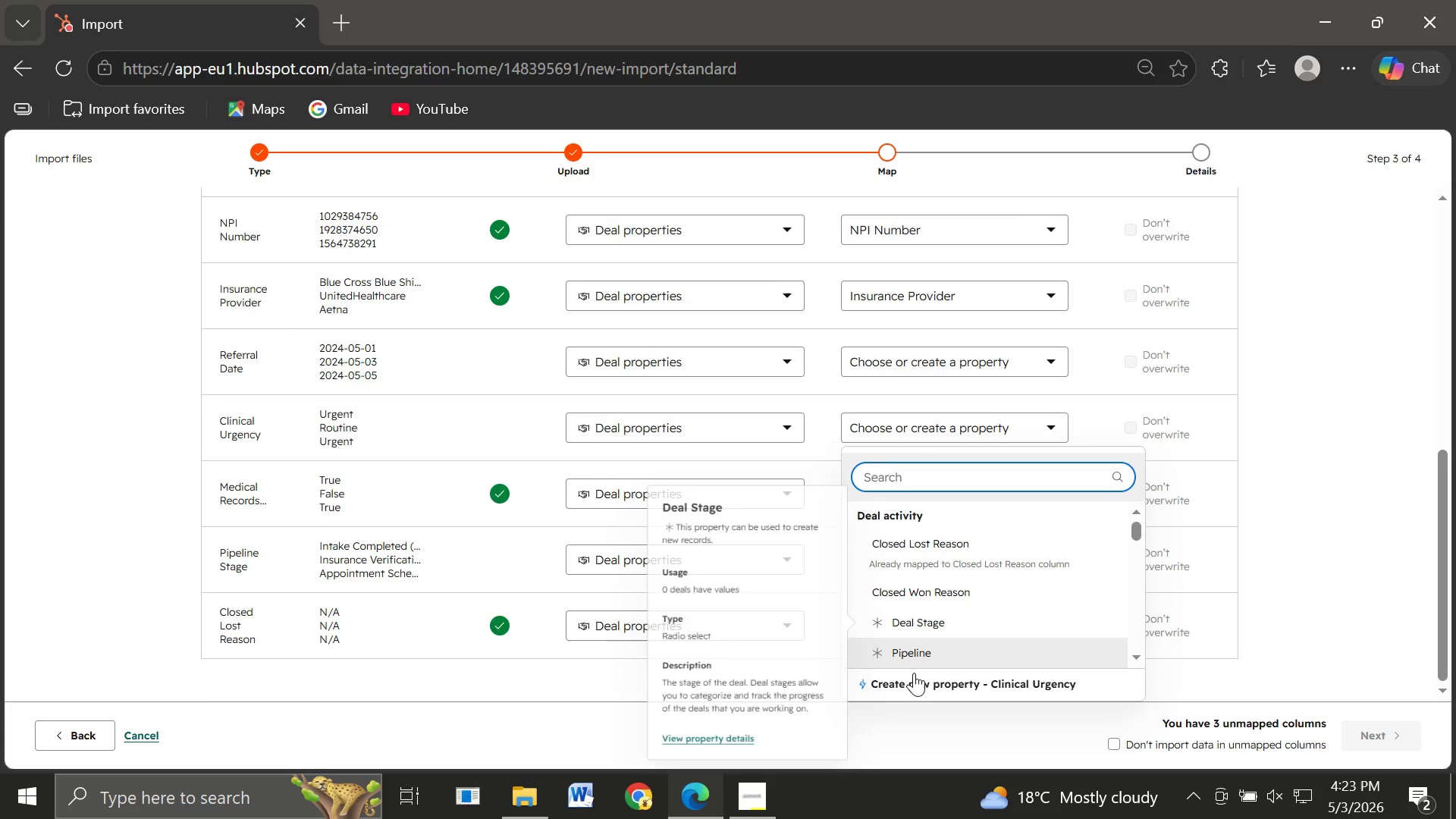 
left_click([902, 685])
 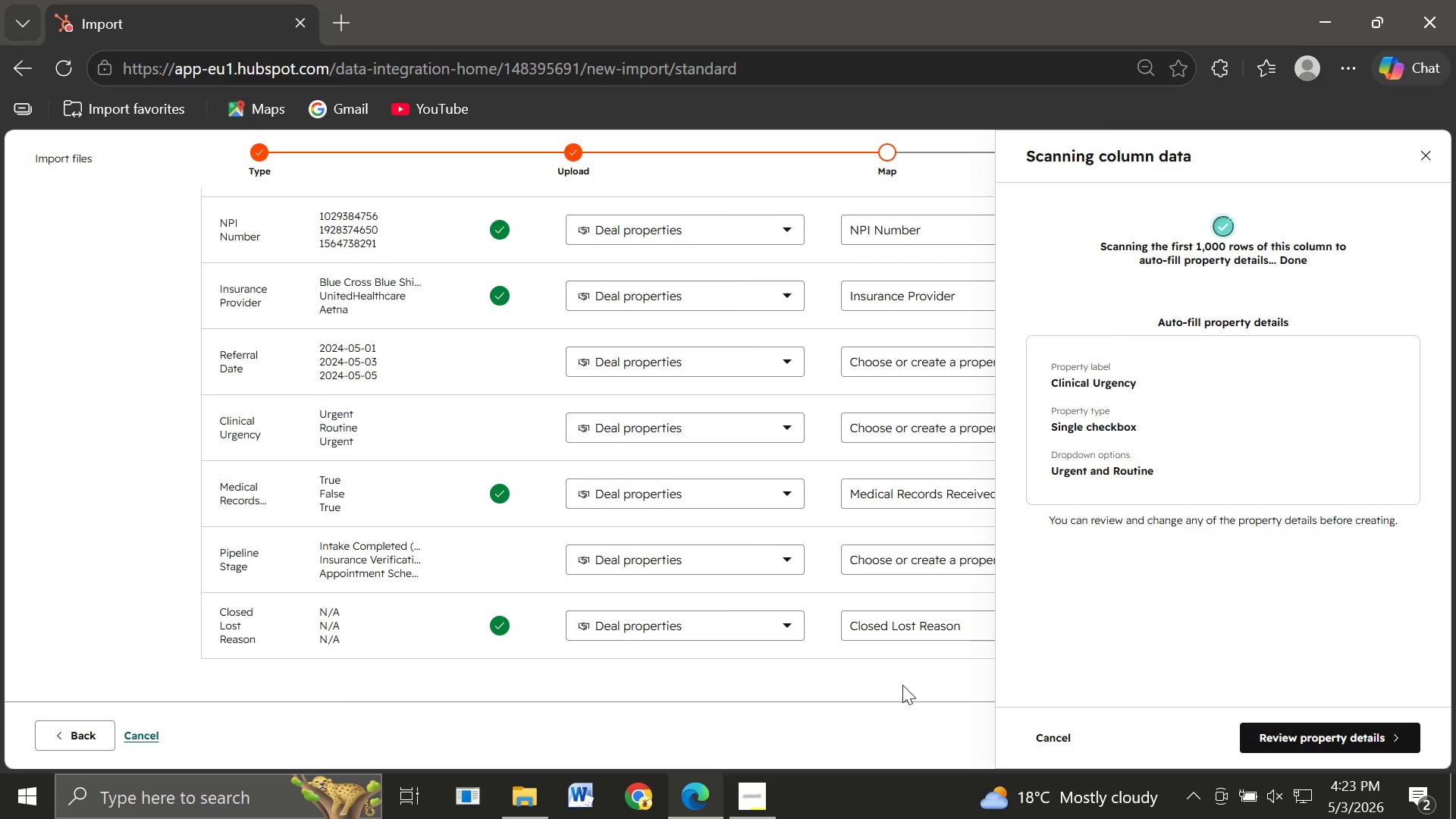 
wait(8.98)
 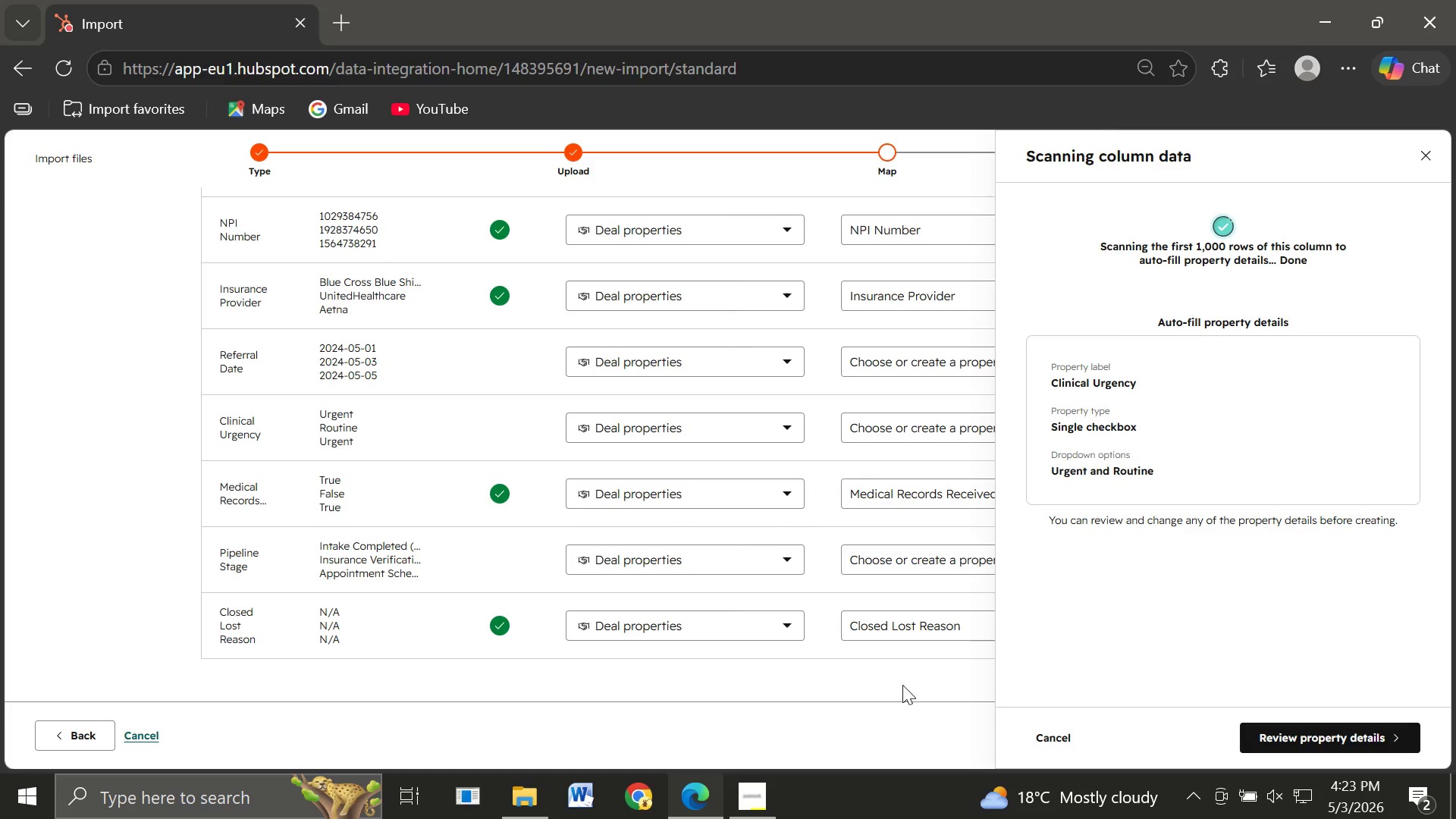 
left_click([1294, 738])
 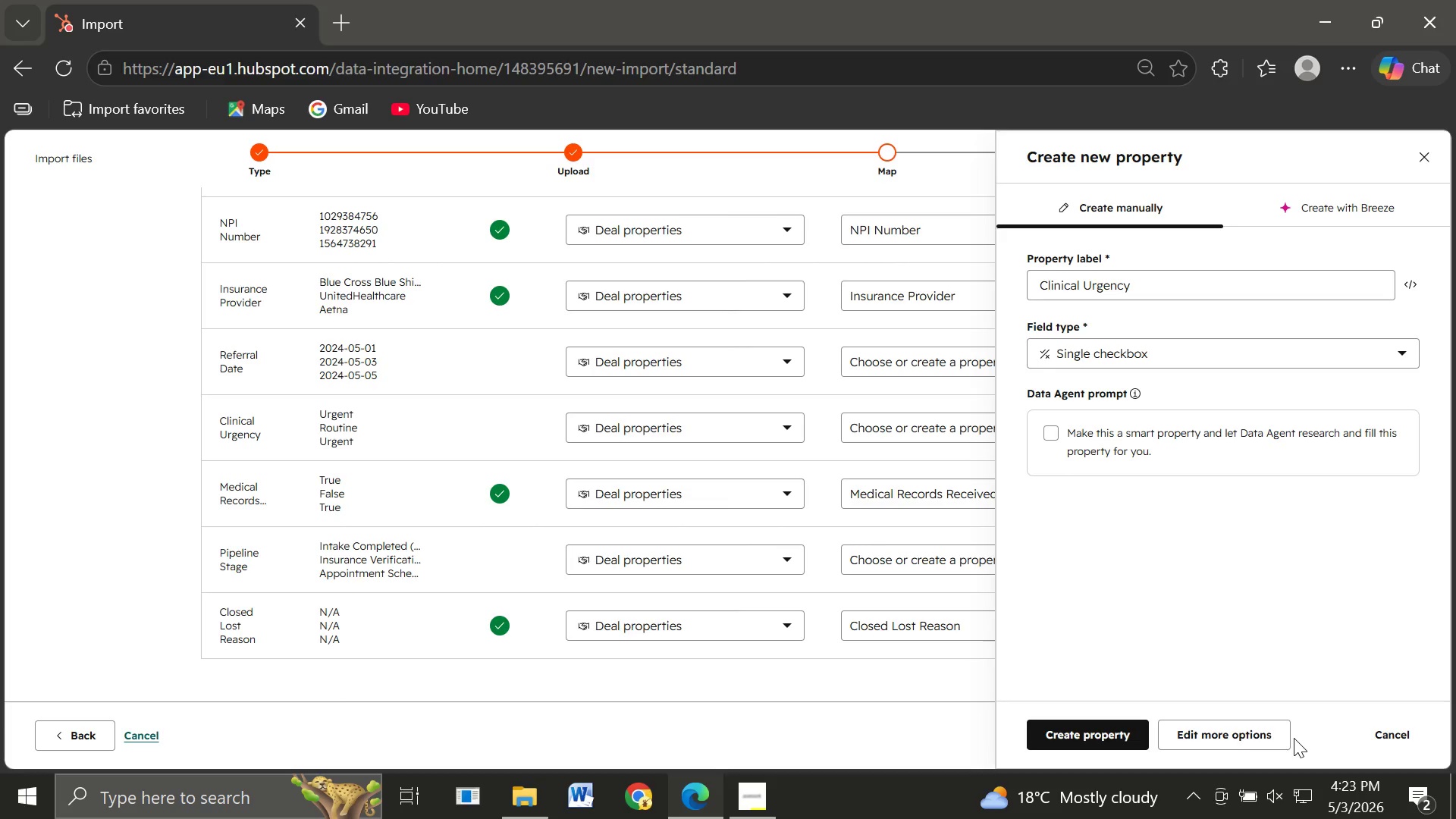 
wait(9.64)
 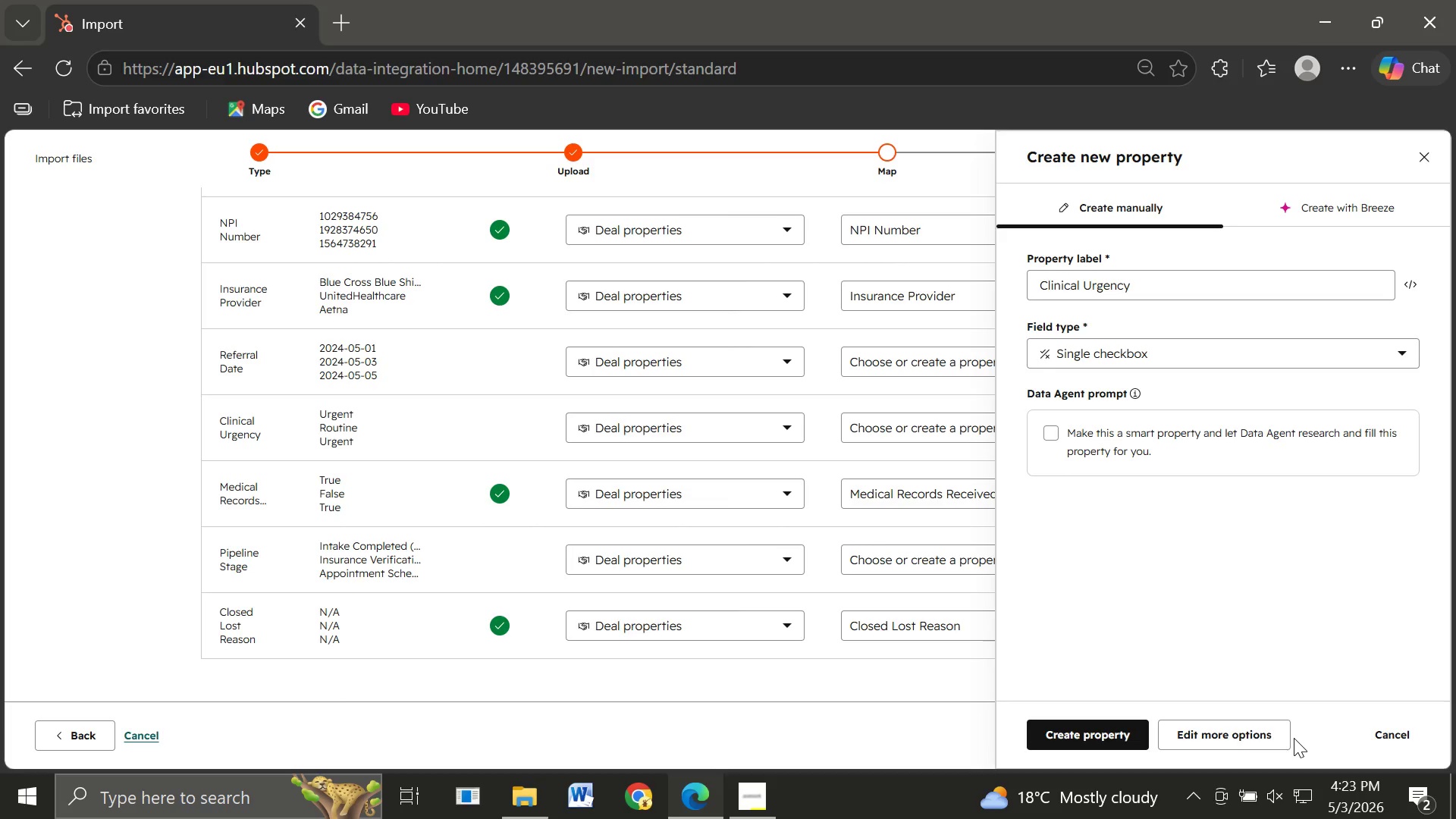 
left_click([1118, 726])
 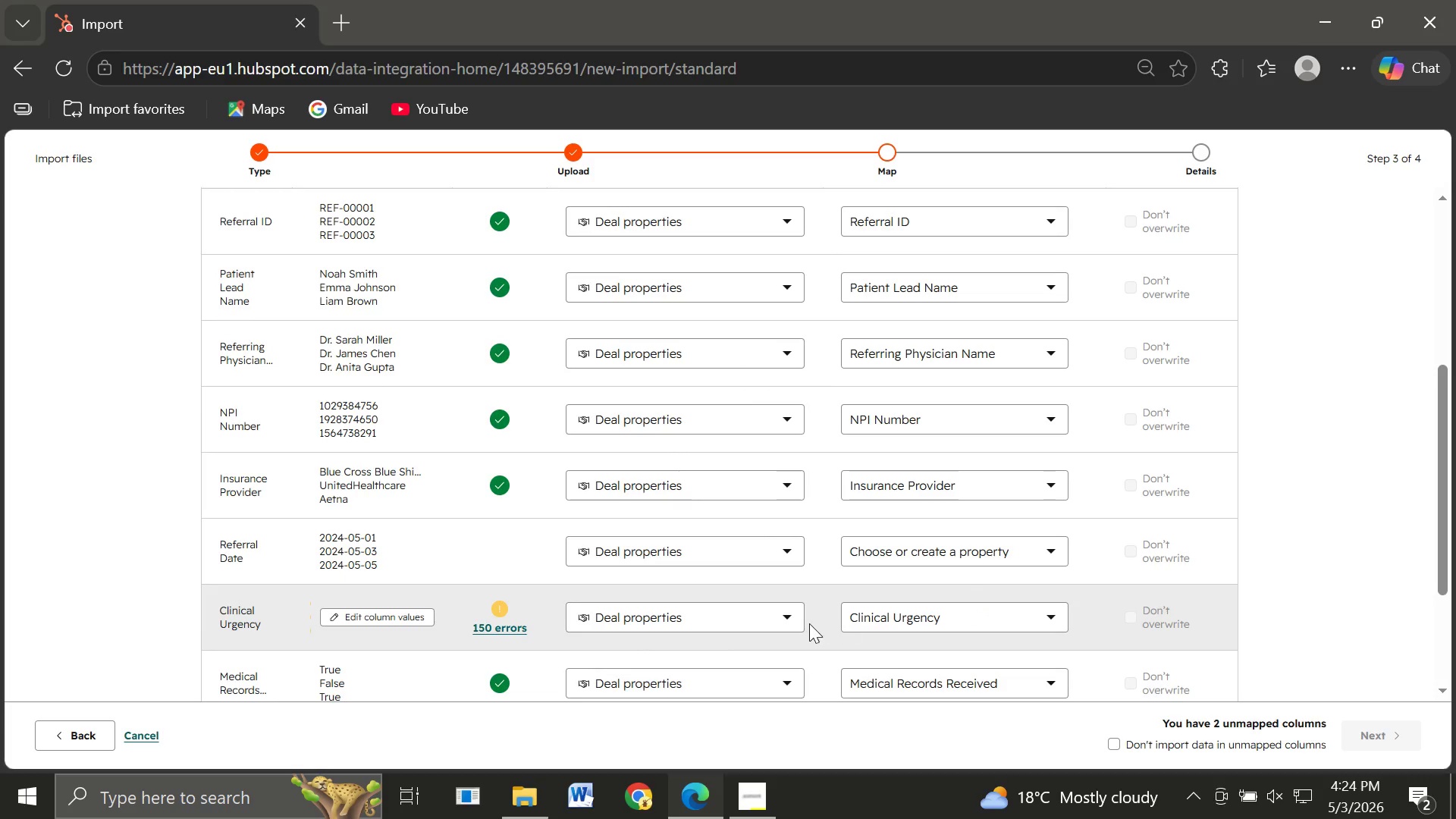 
wait(16.31)
 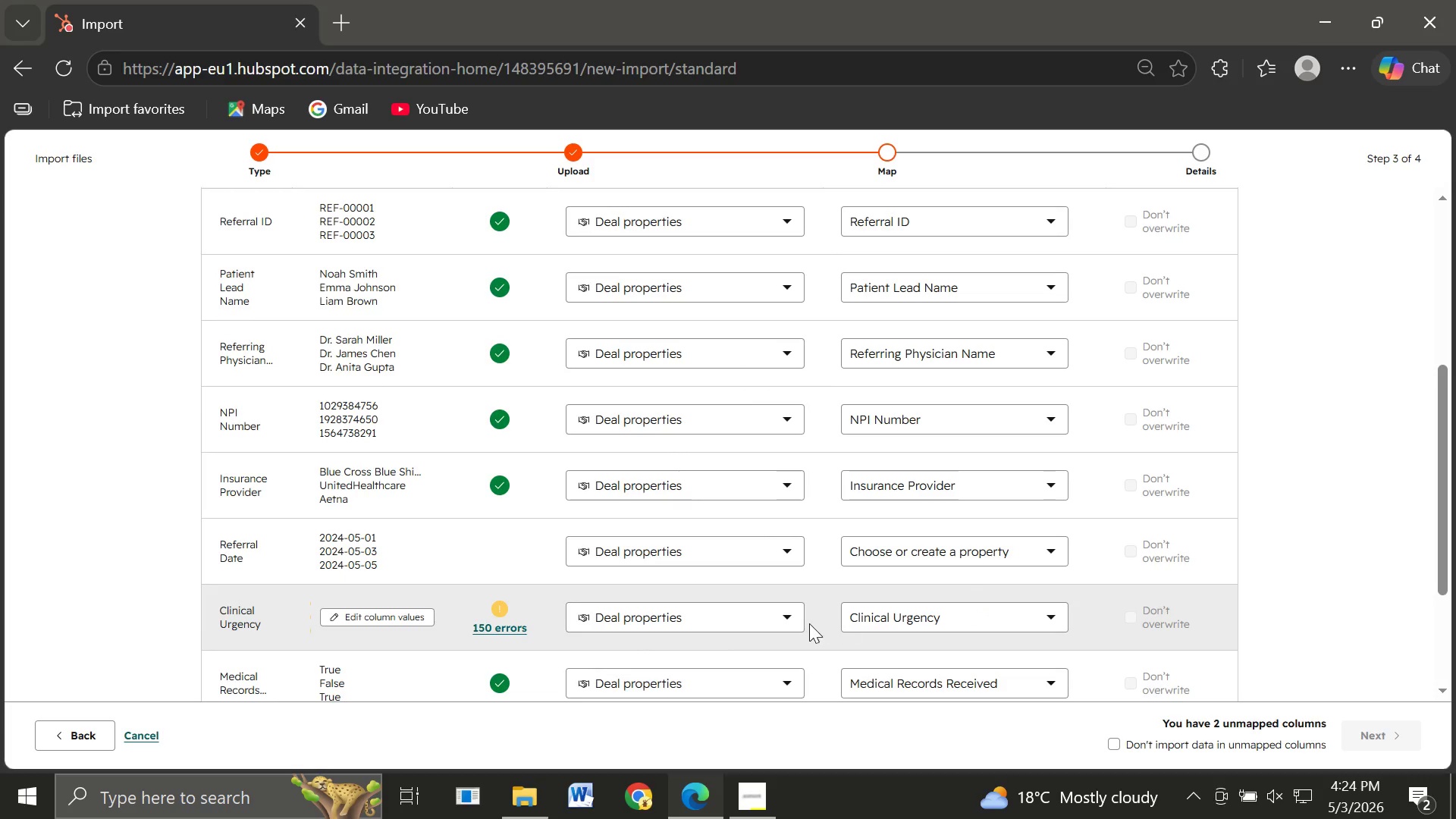 
left_click([486, 628])
 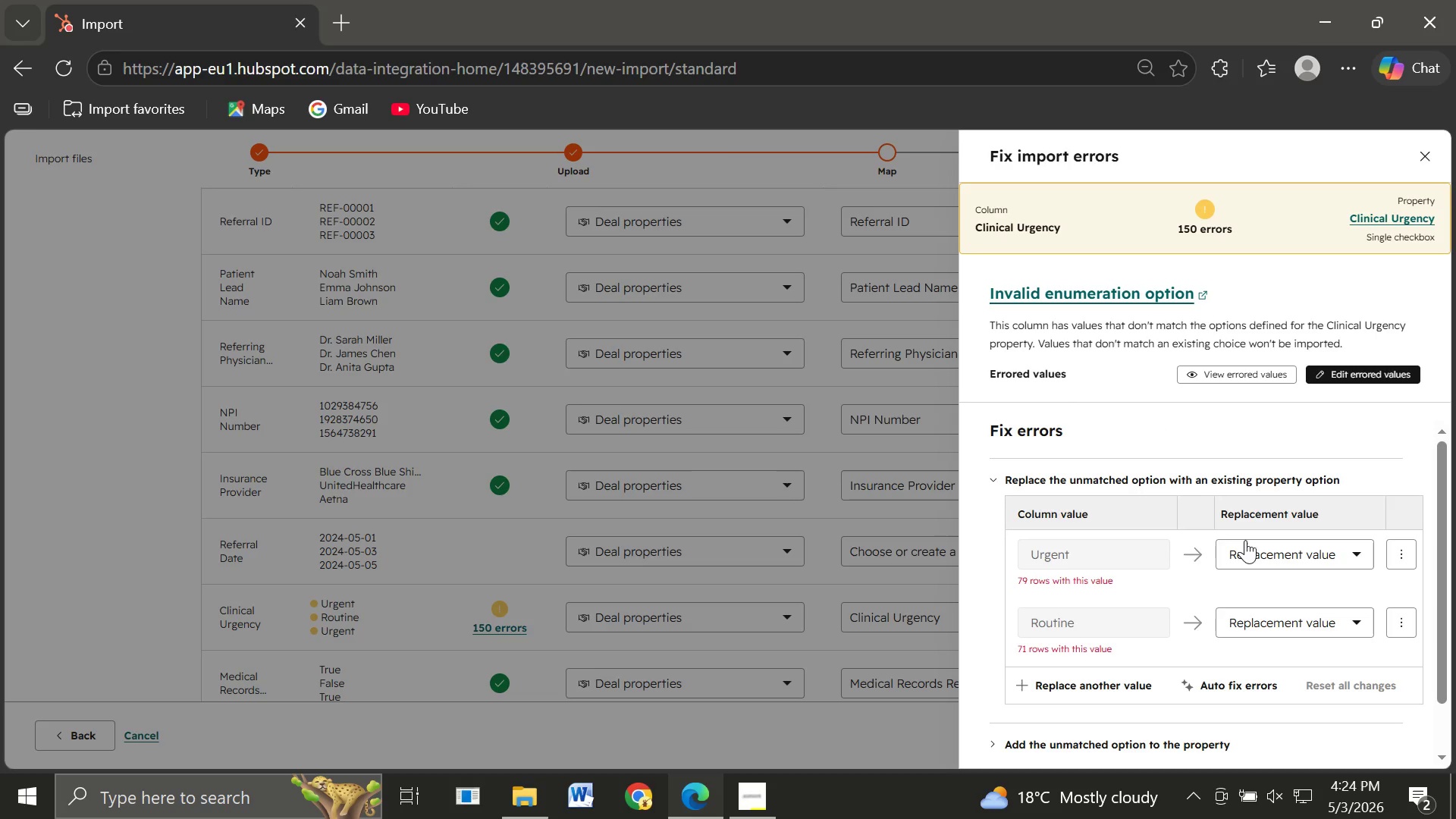 
left_click([1261, 557])
 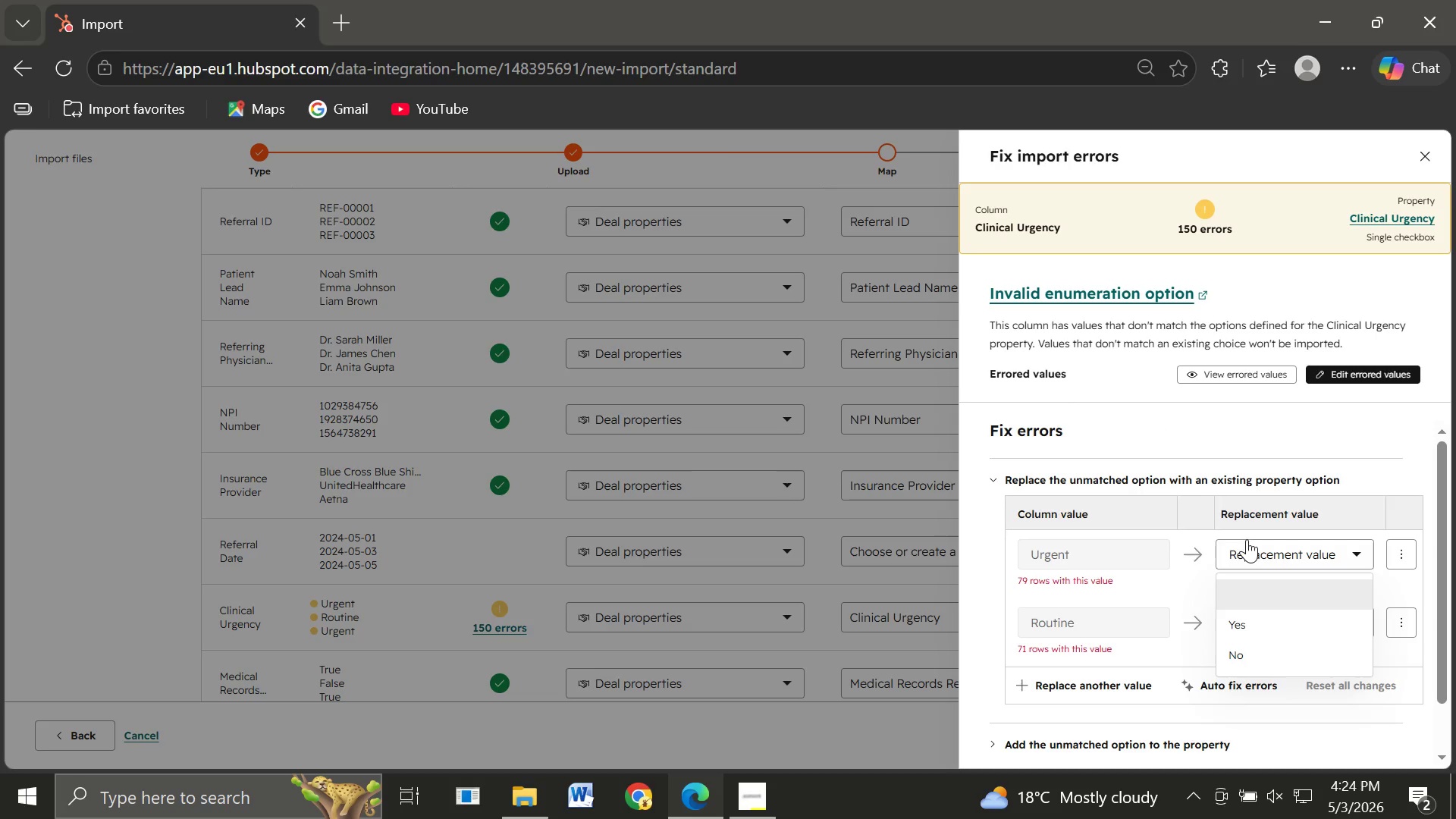 
wait(5.05)
 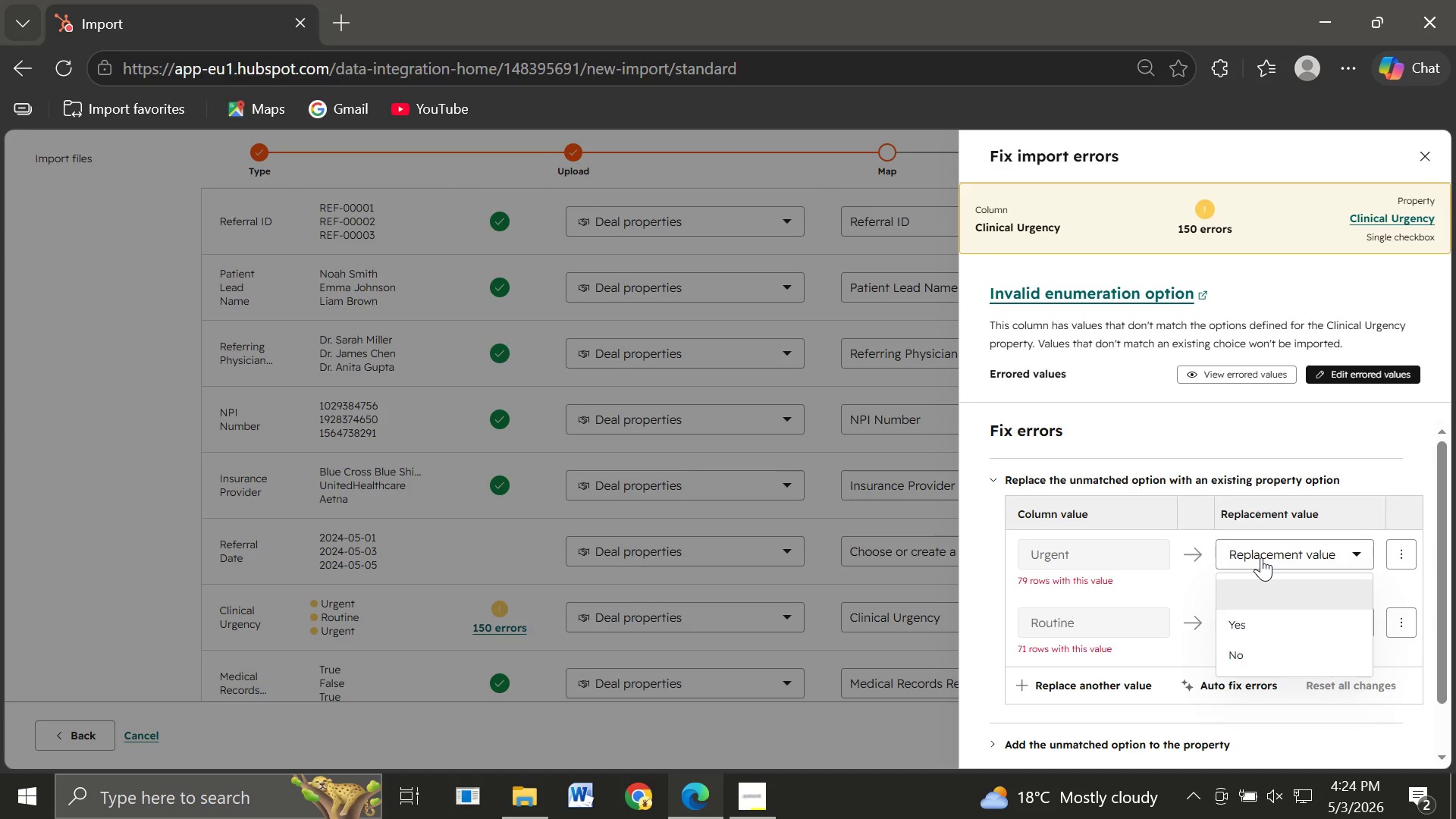 
left_click([1187, 441])
 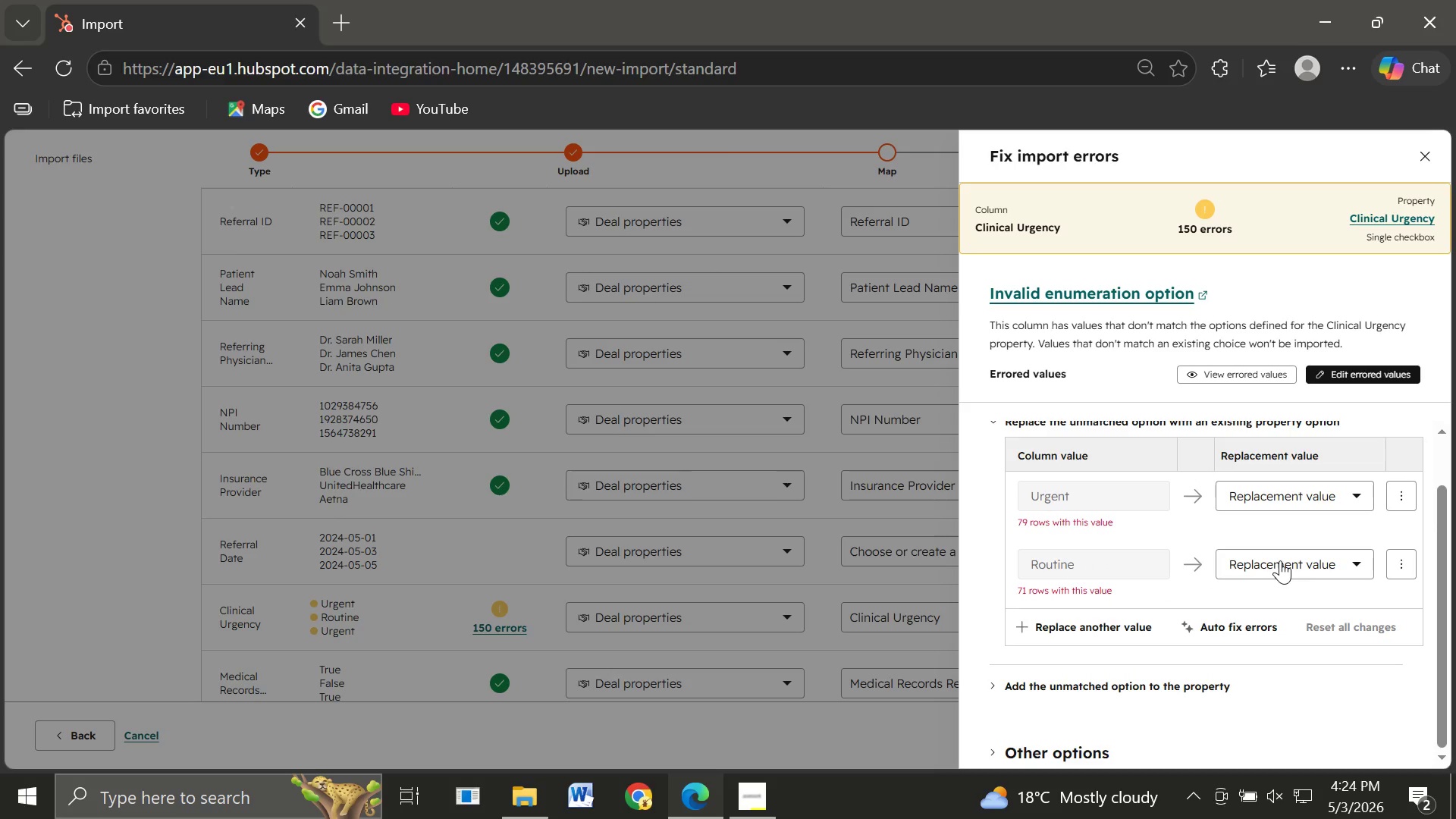 
wait(7.52)
 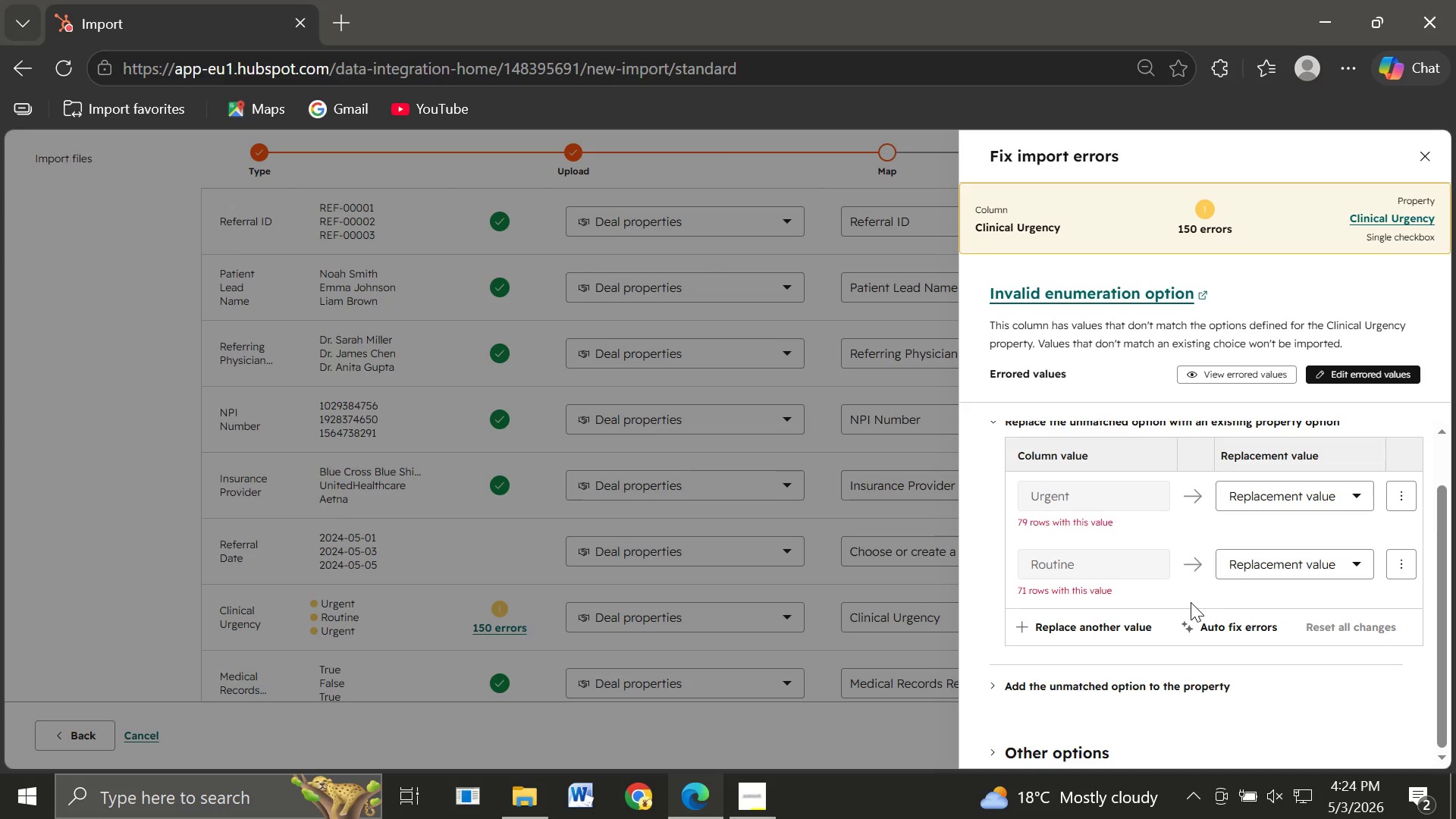 
left_click([1295, 491])
 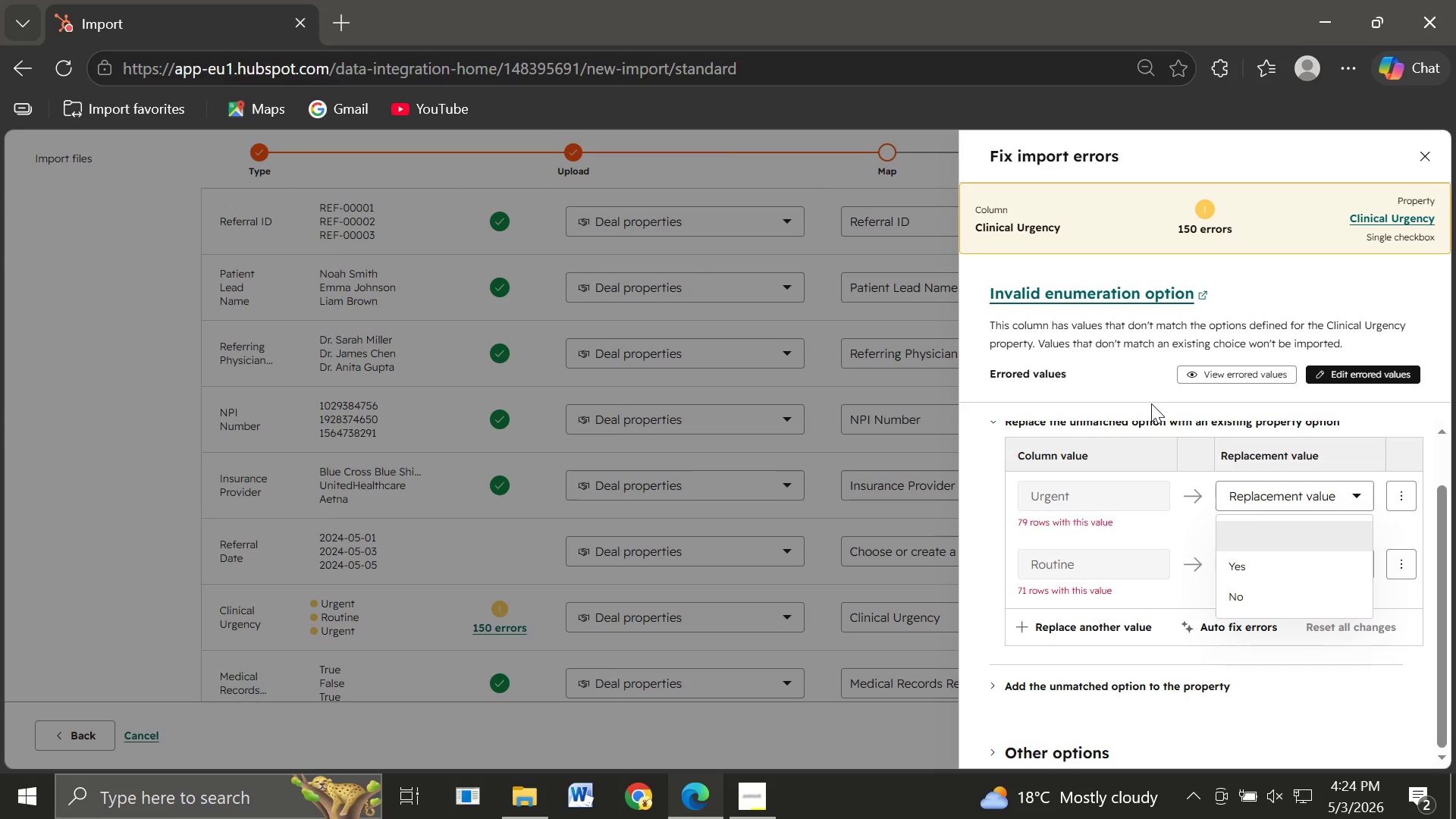 
wait(6.41)
 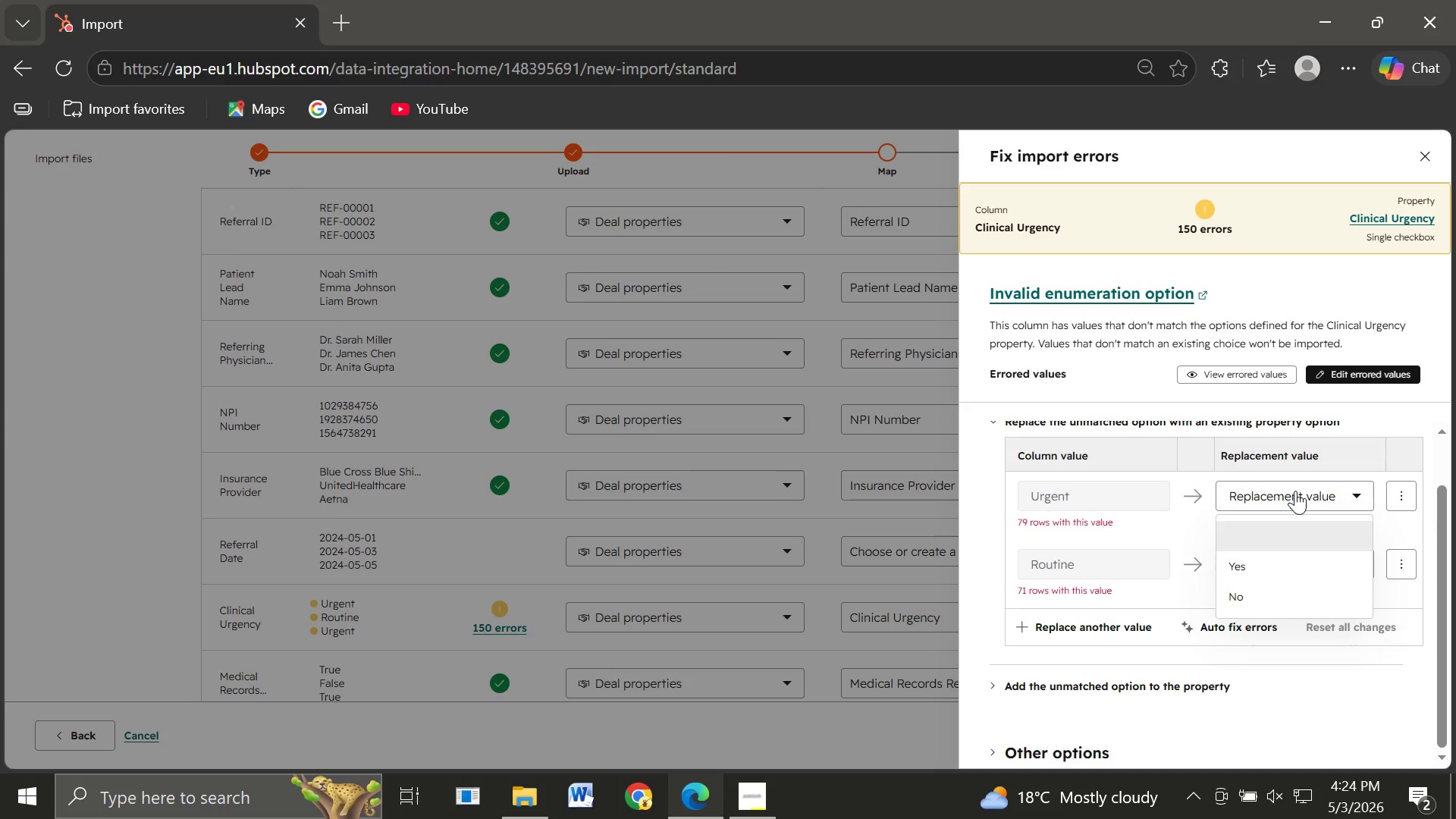 
left_click([1145, 390])
 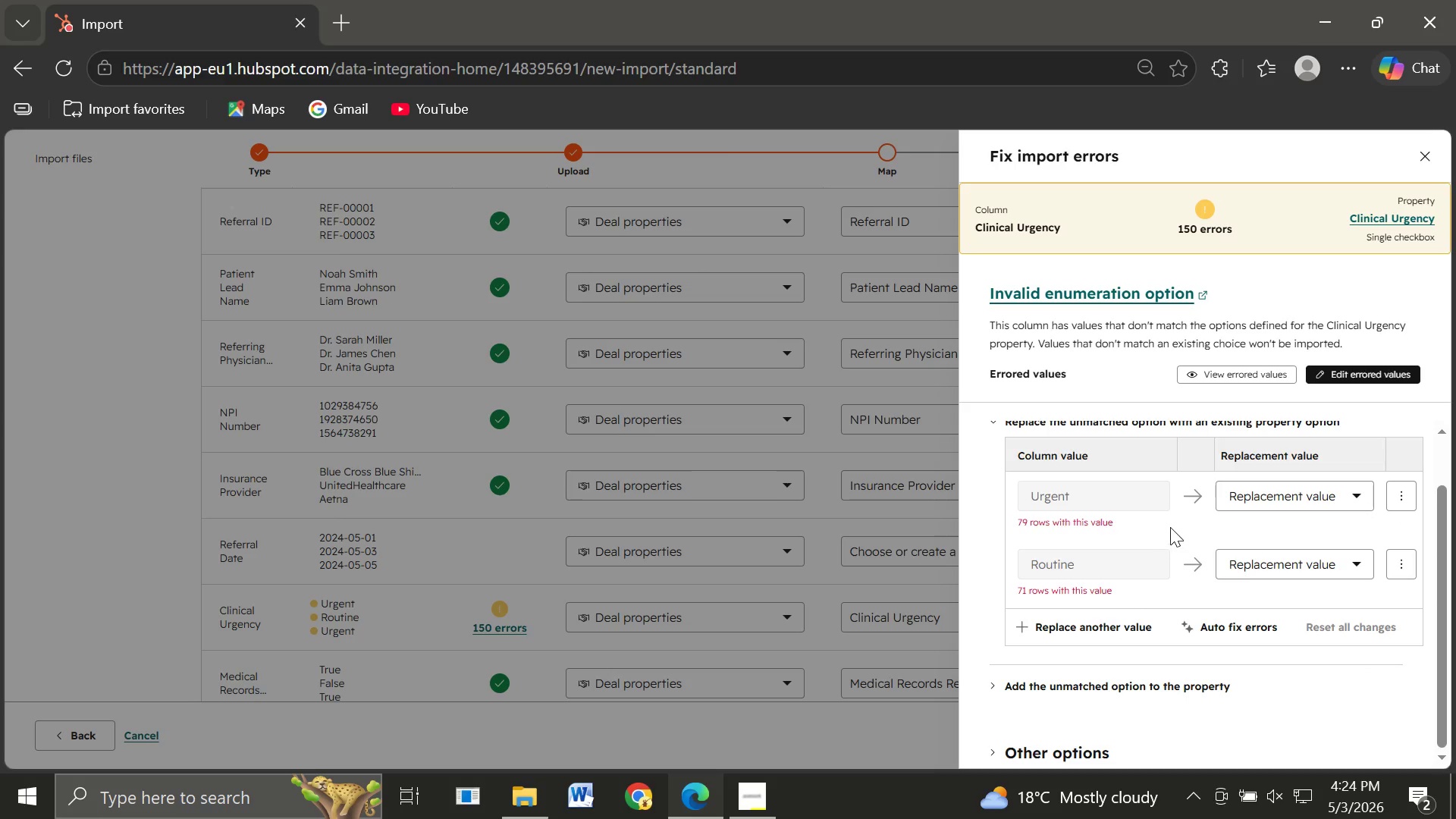 
left_click([1255, 492])
 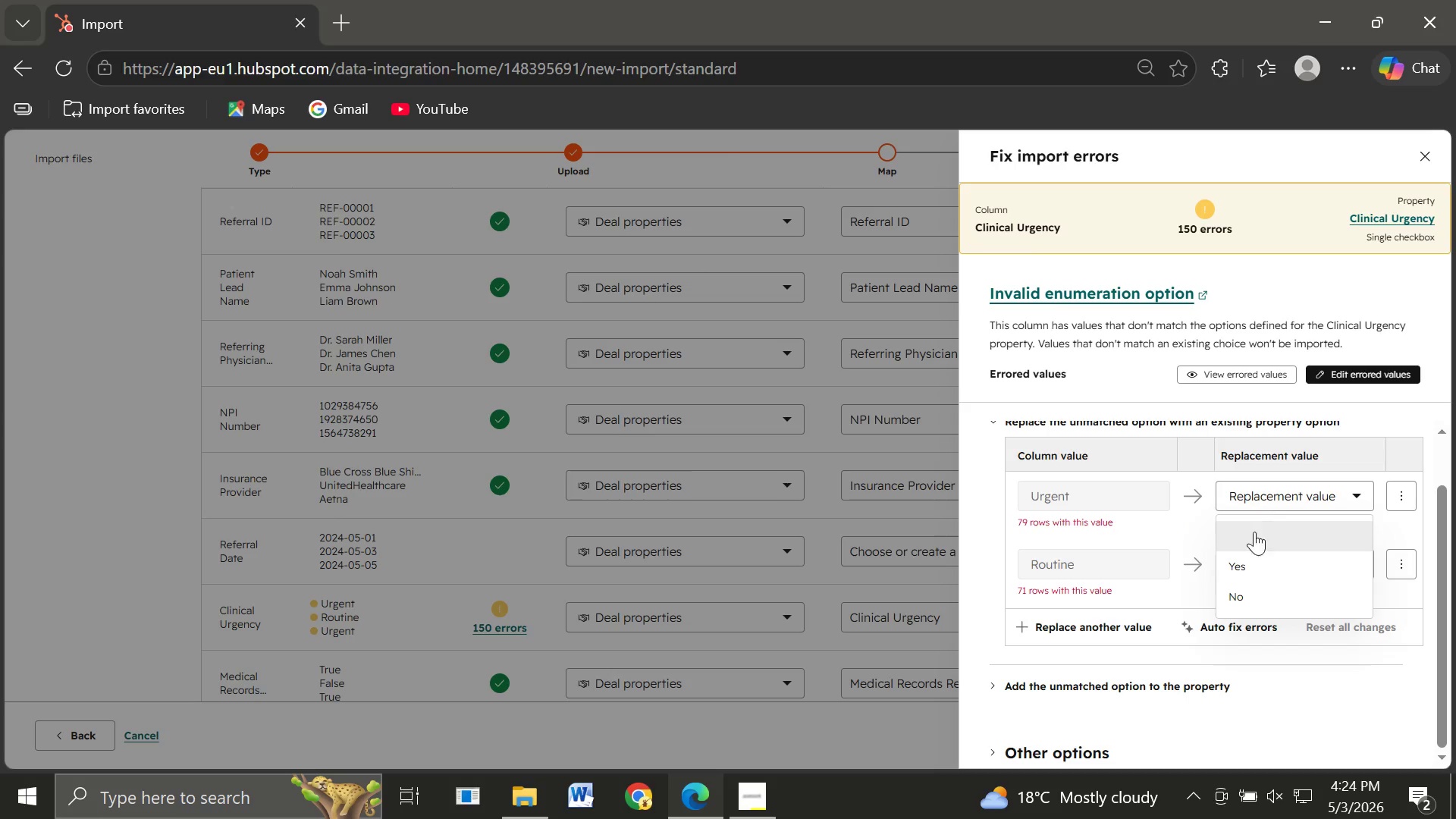 
wait(9.31)
 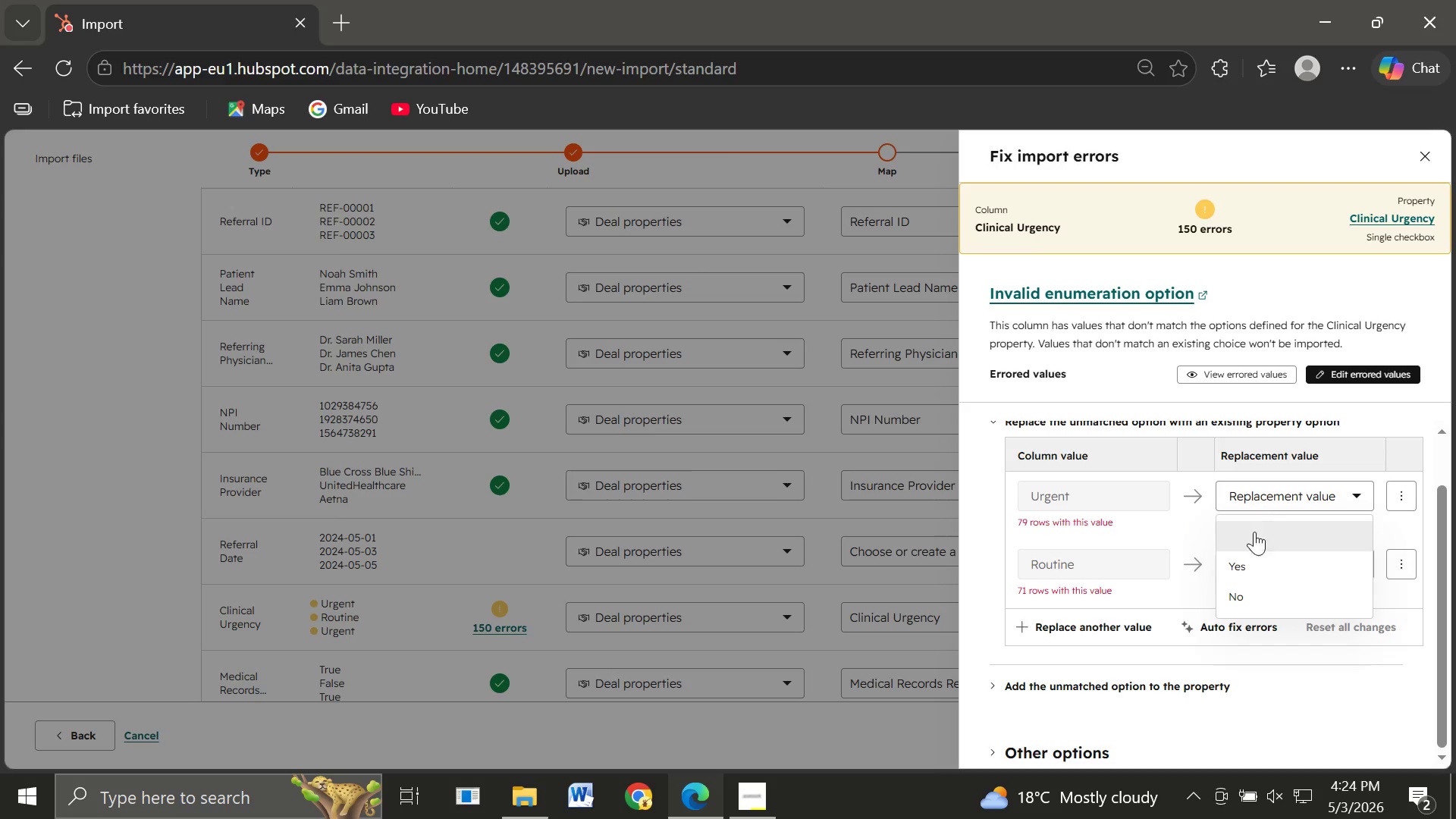 
left_click([1248, 566])
 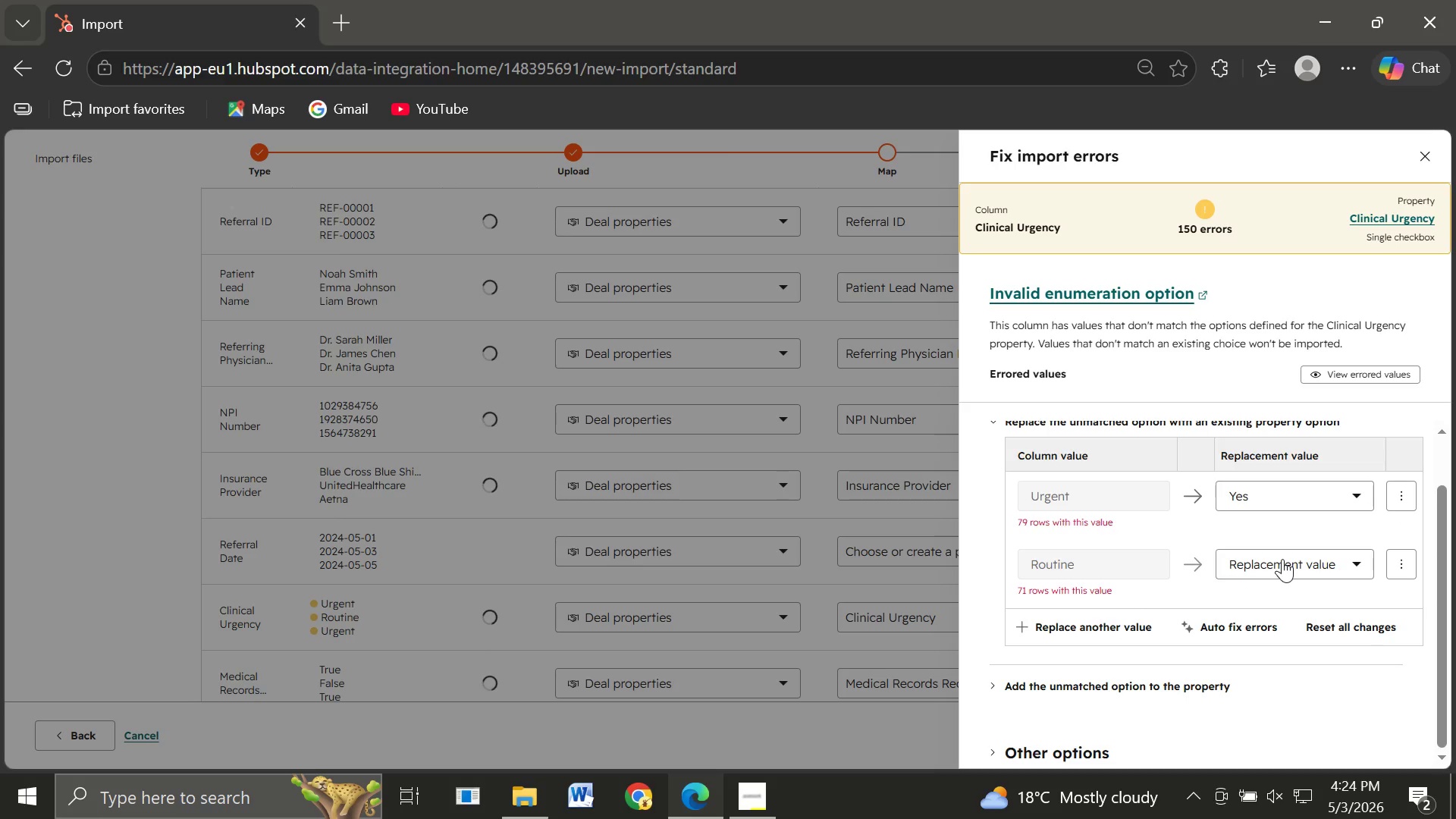 
left_click([1282, 559])
 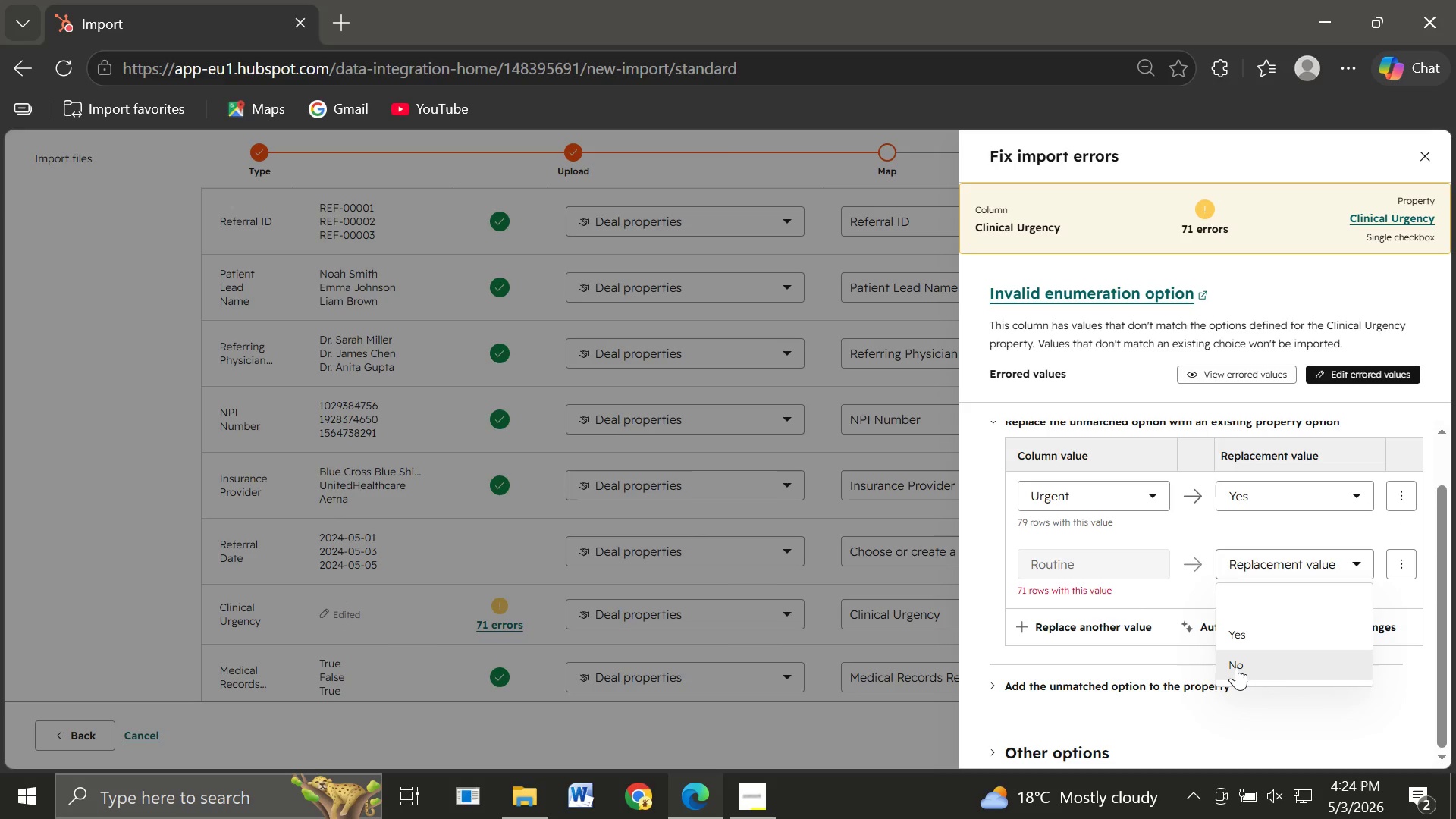 
left_click([1236, 667])
 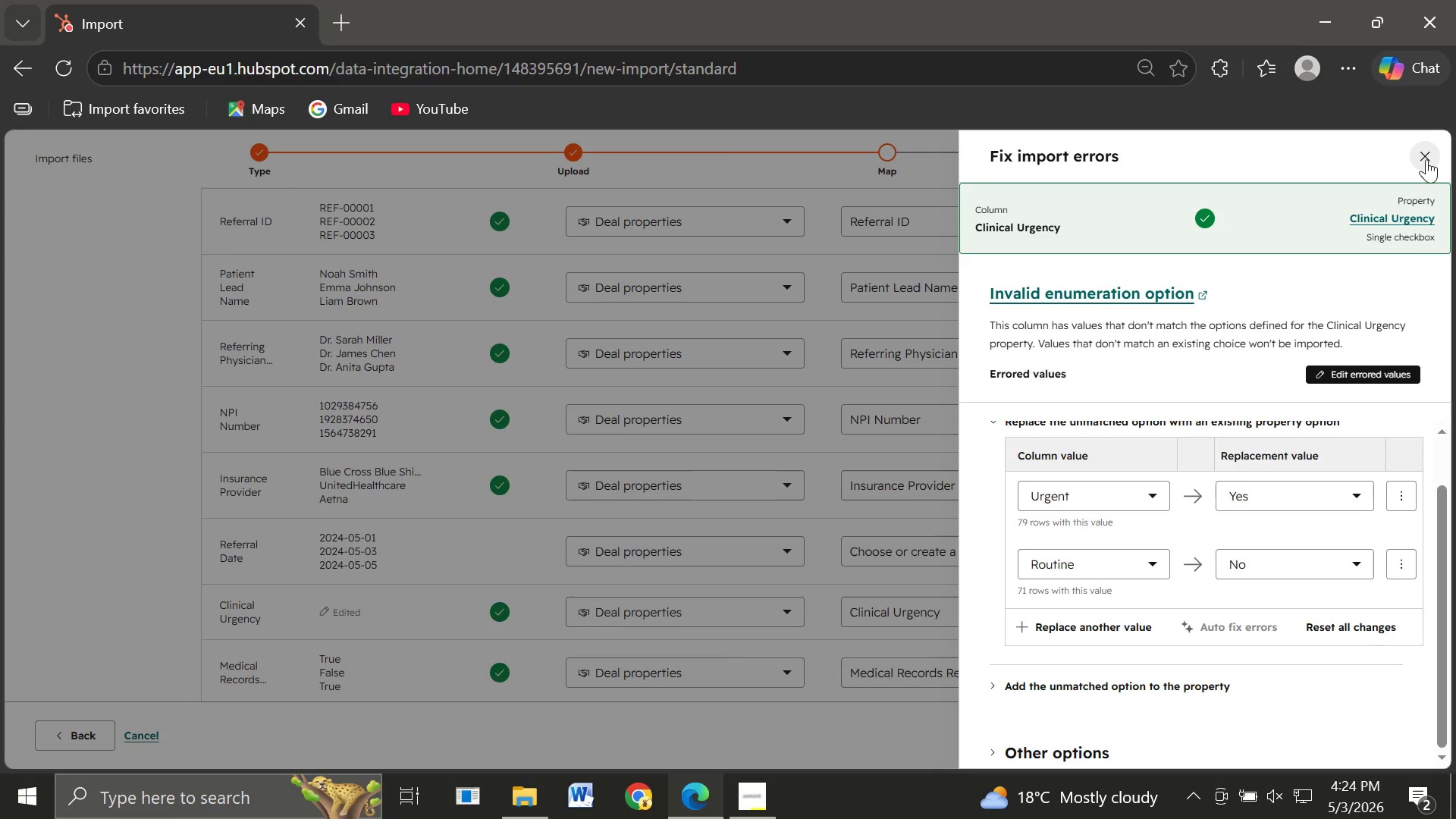 
left_click([1426, 159])
 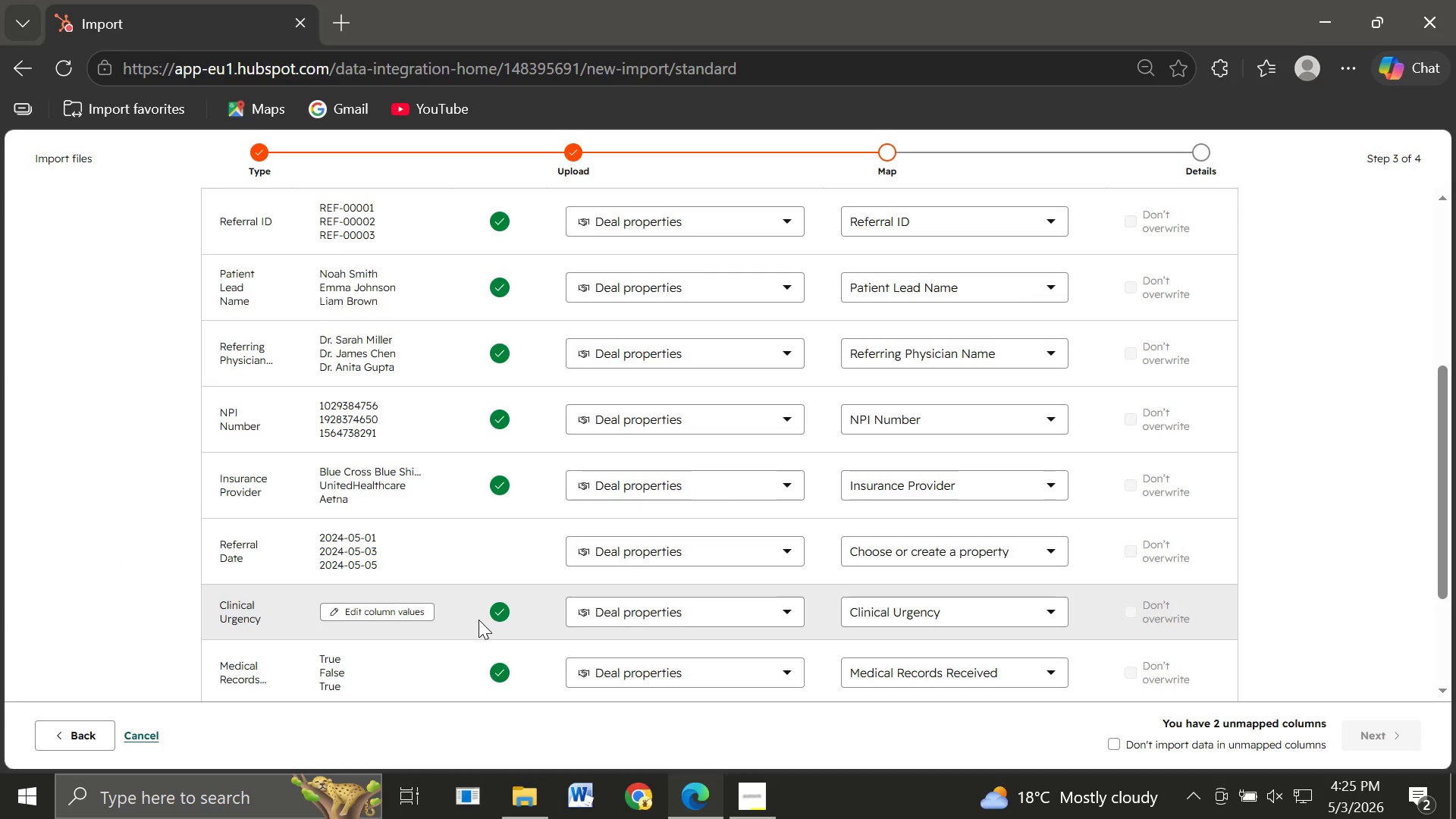 
wait(18.11)
 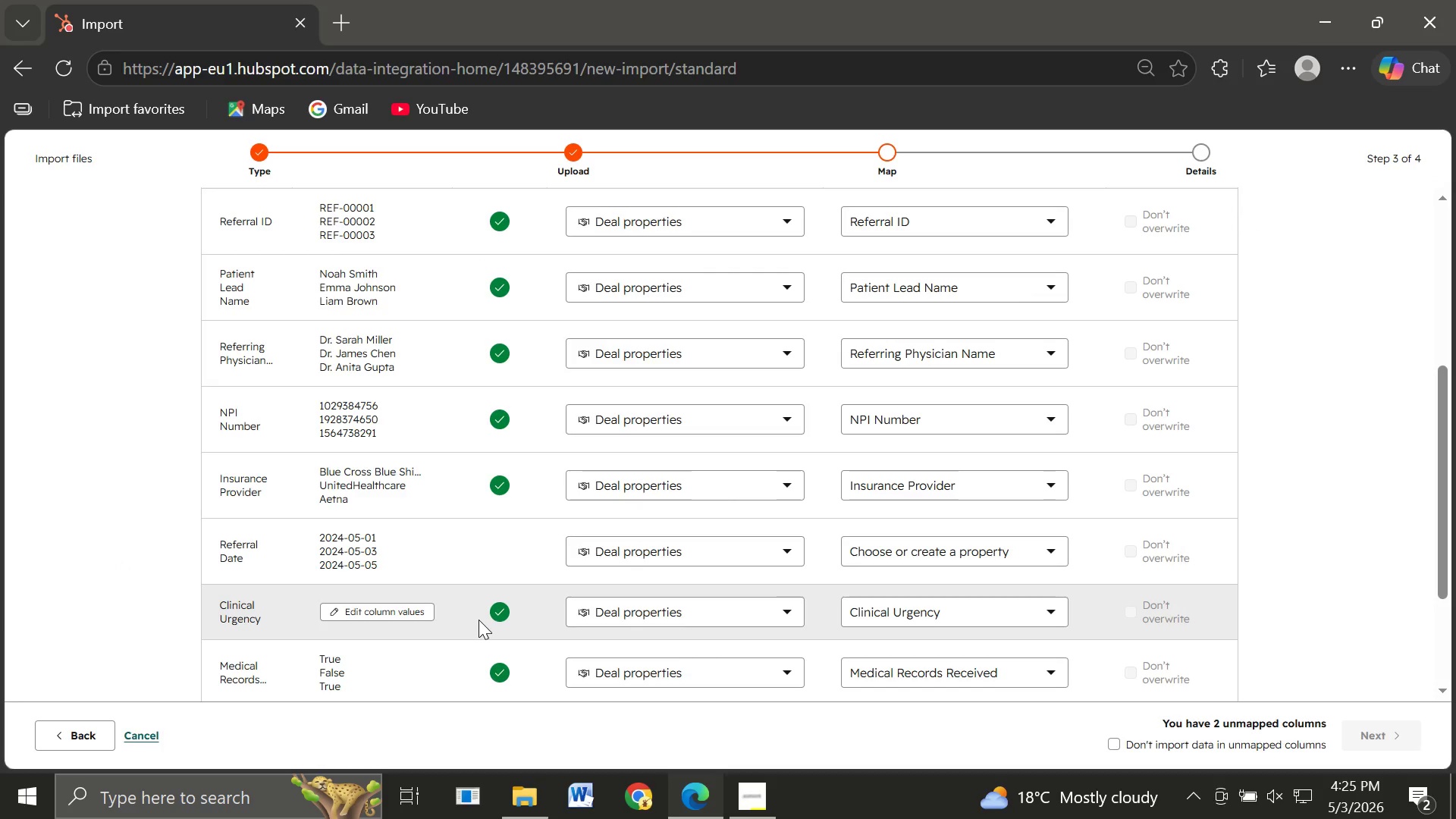 
left_click([930, 553])
 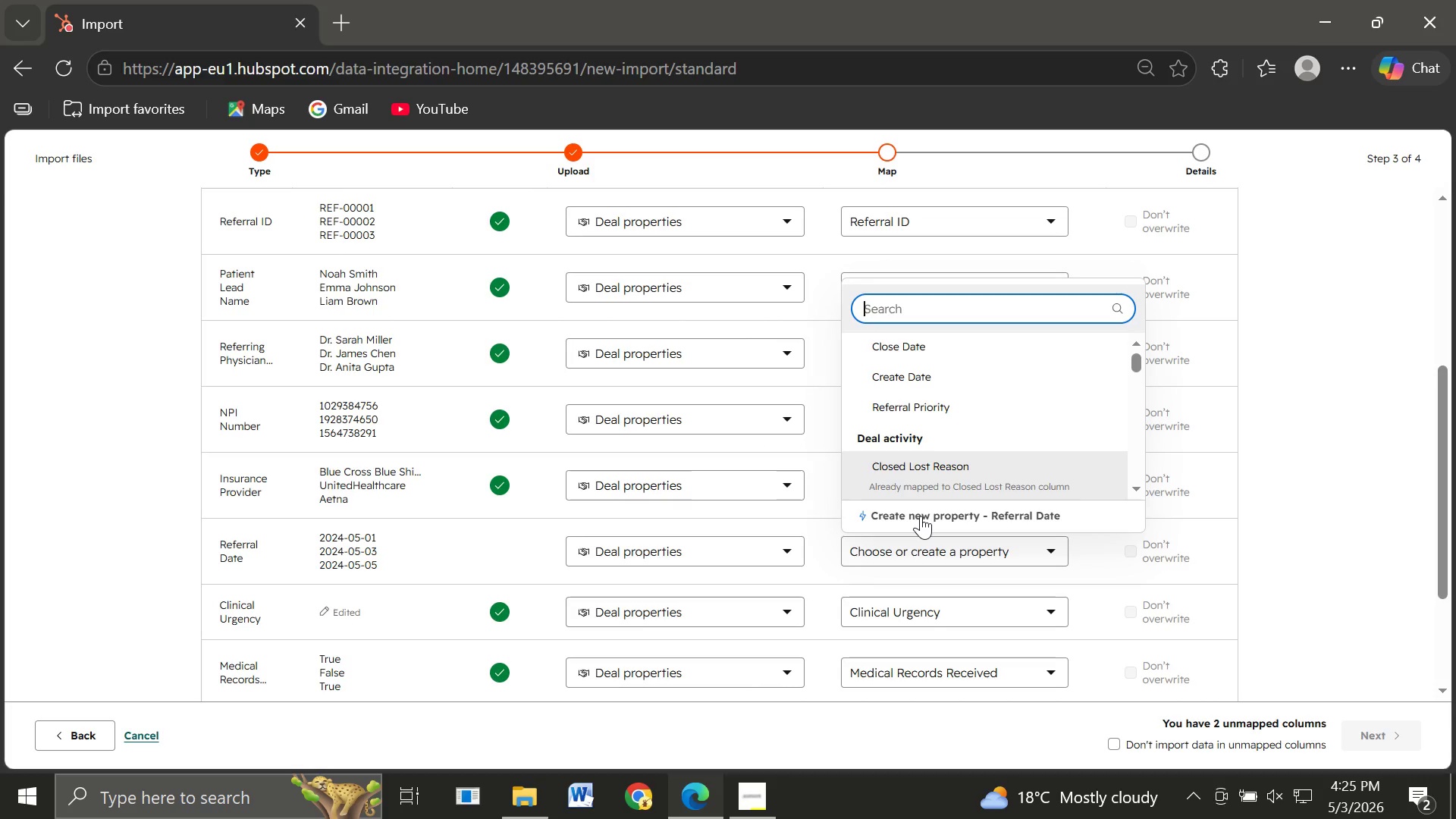 
wait(12.86)
 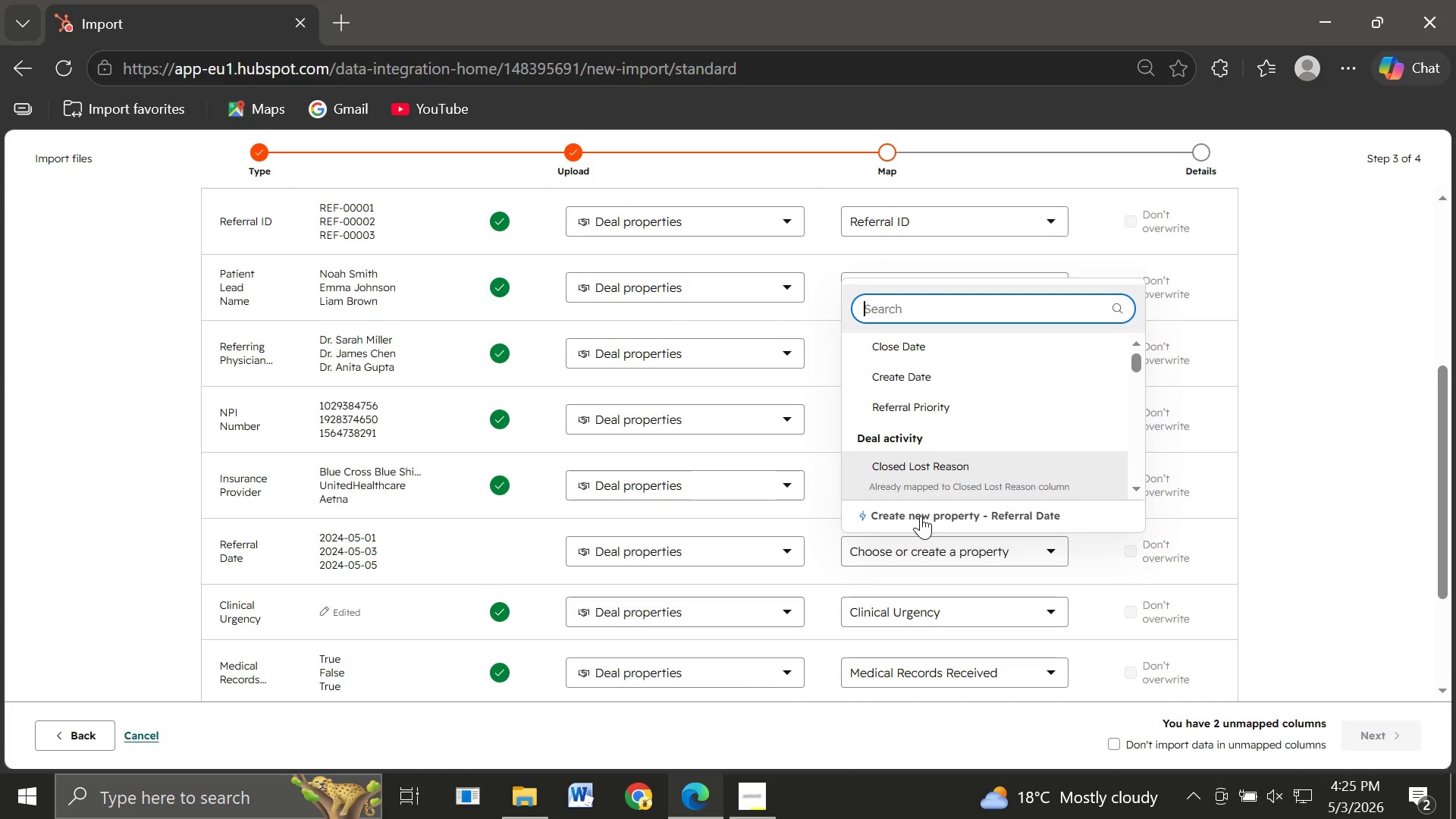 
left_click([905, 517])
 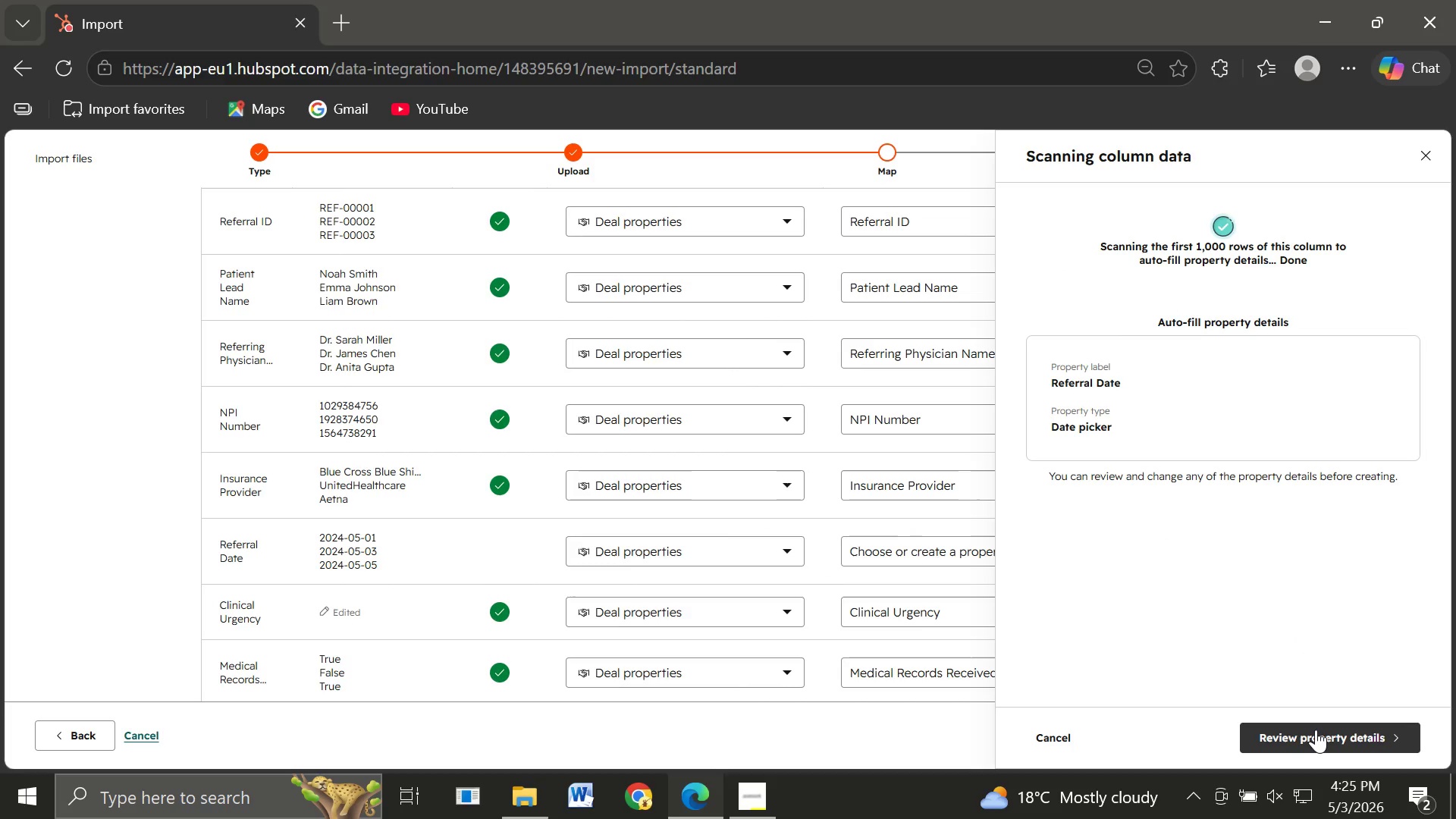 
wait(10.7)
 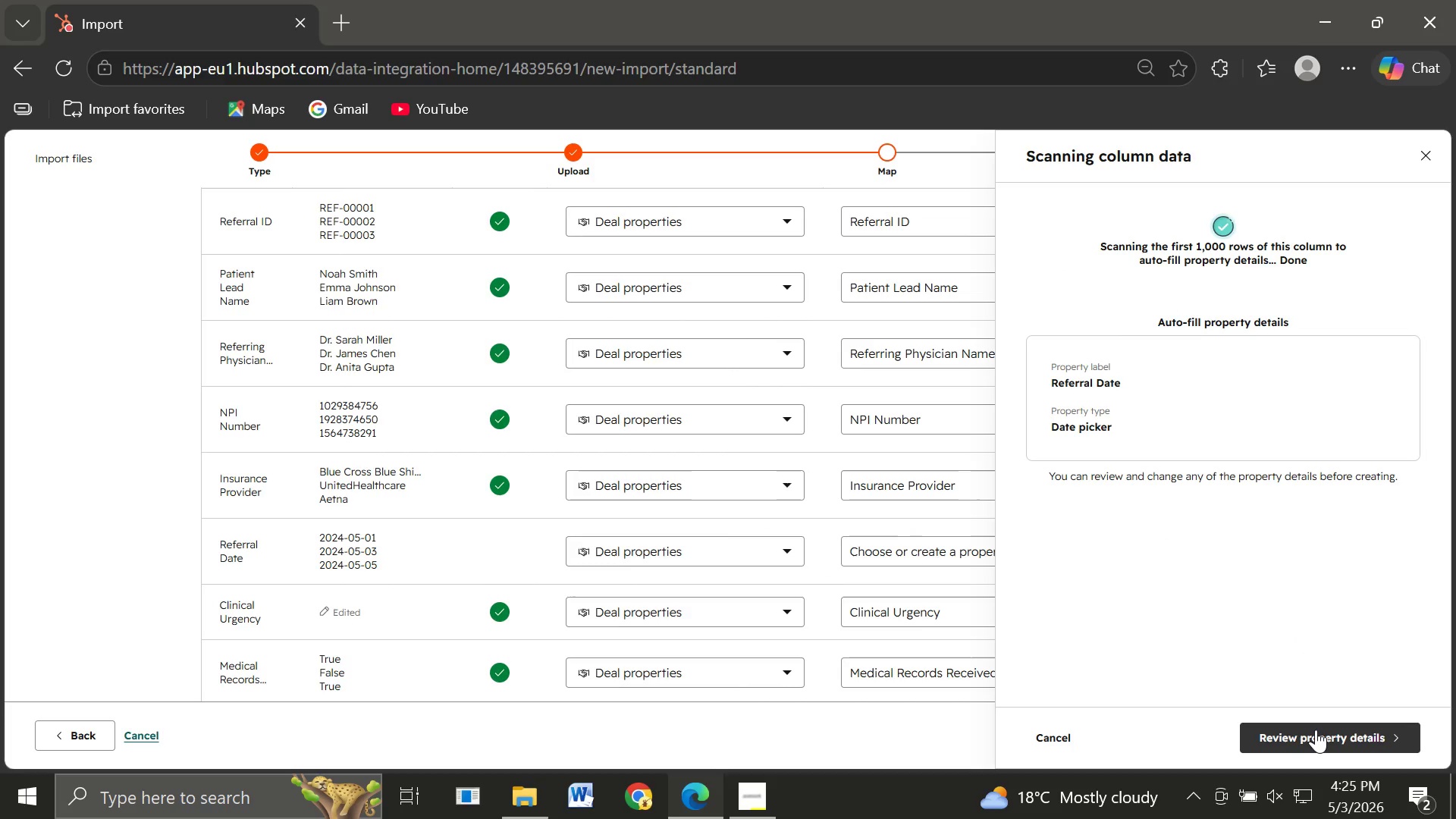 
left_click([1318, 732])
 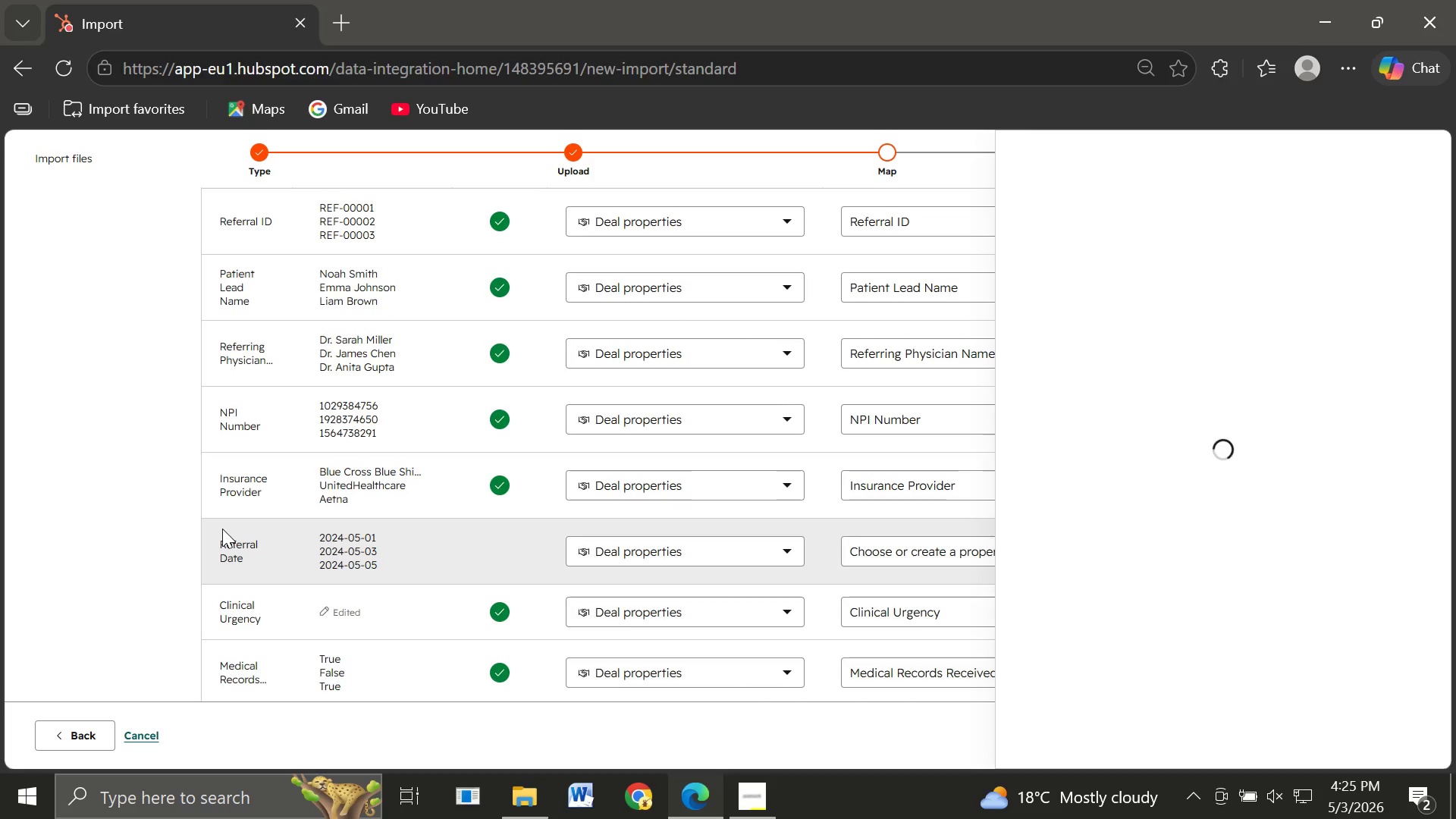 
wait(17.55)
 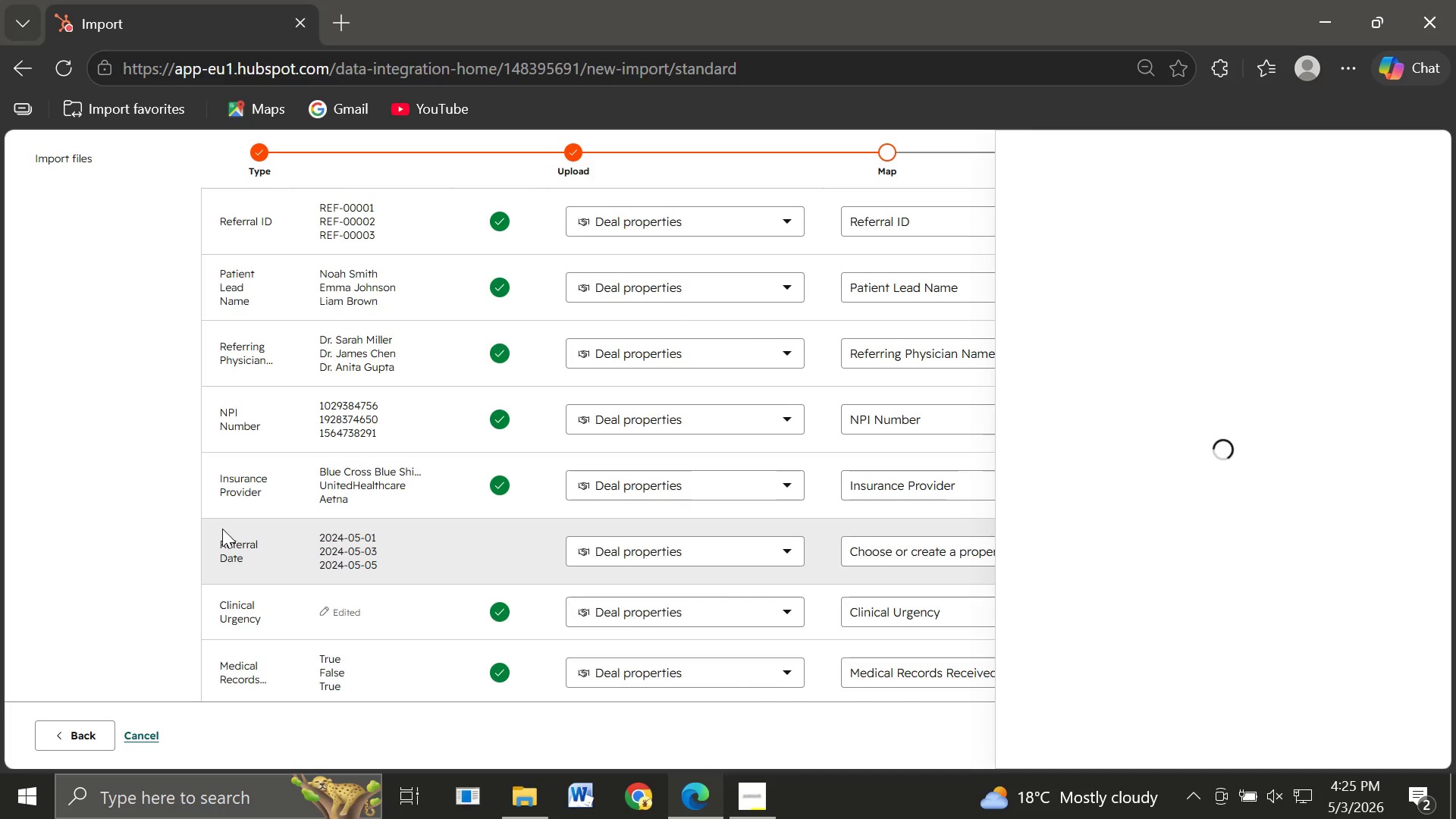 
left_click([926, 553])
 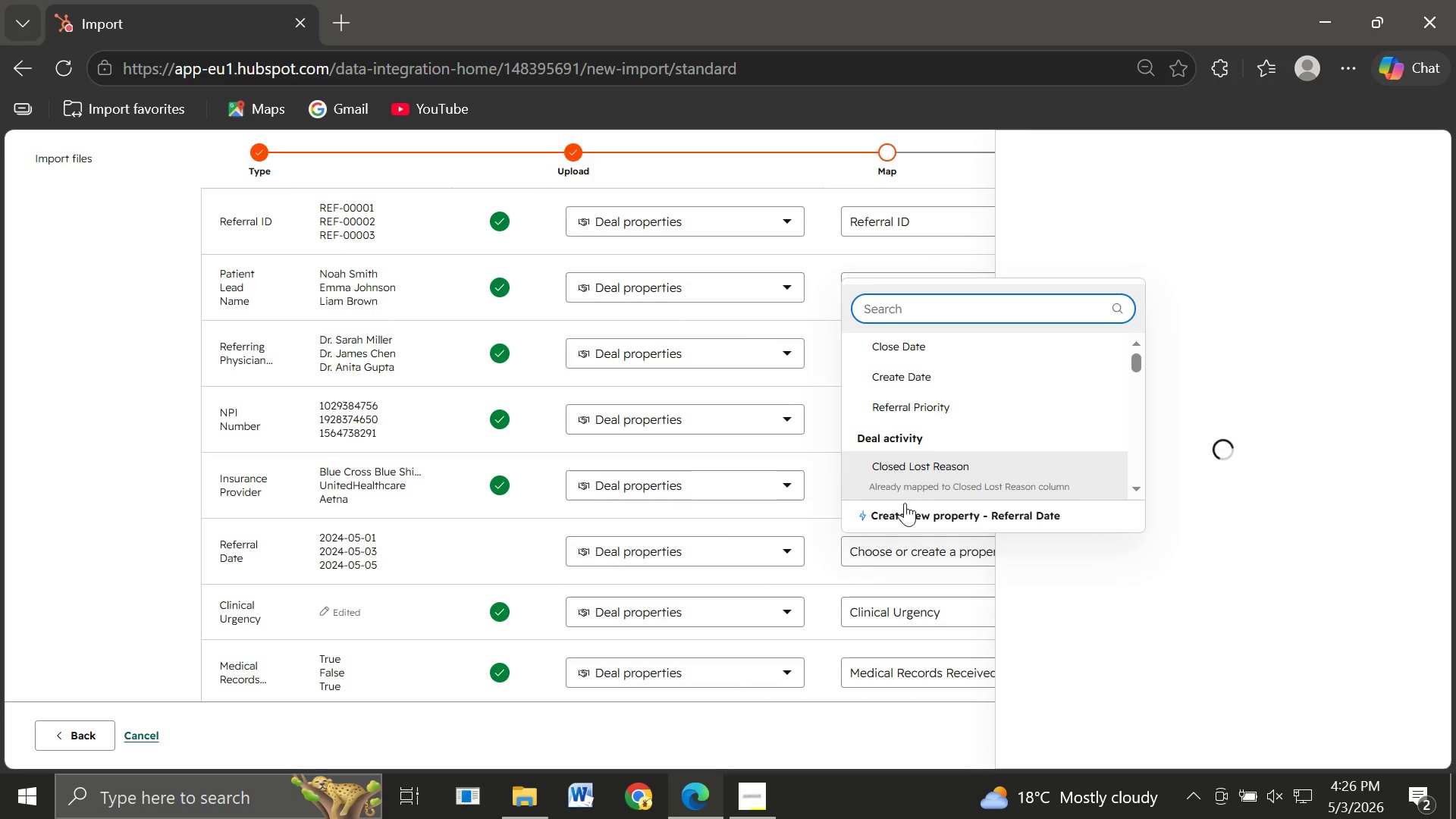 
left_click([889, 516])
 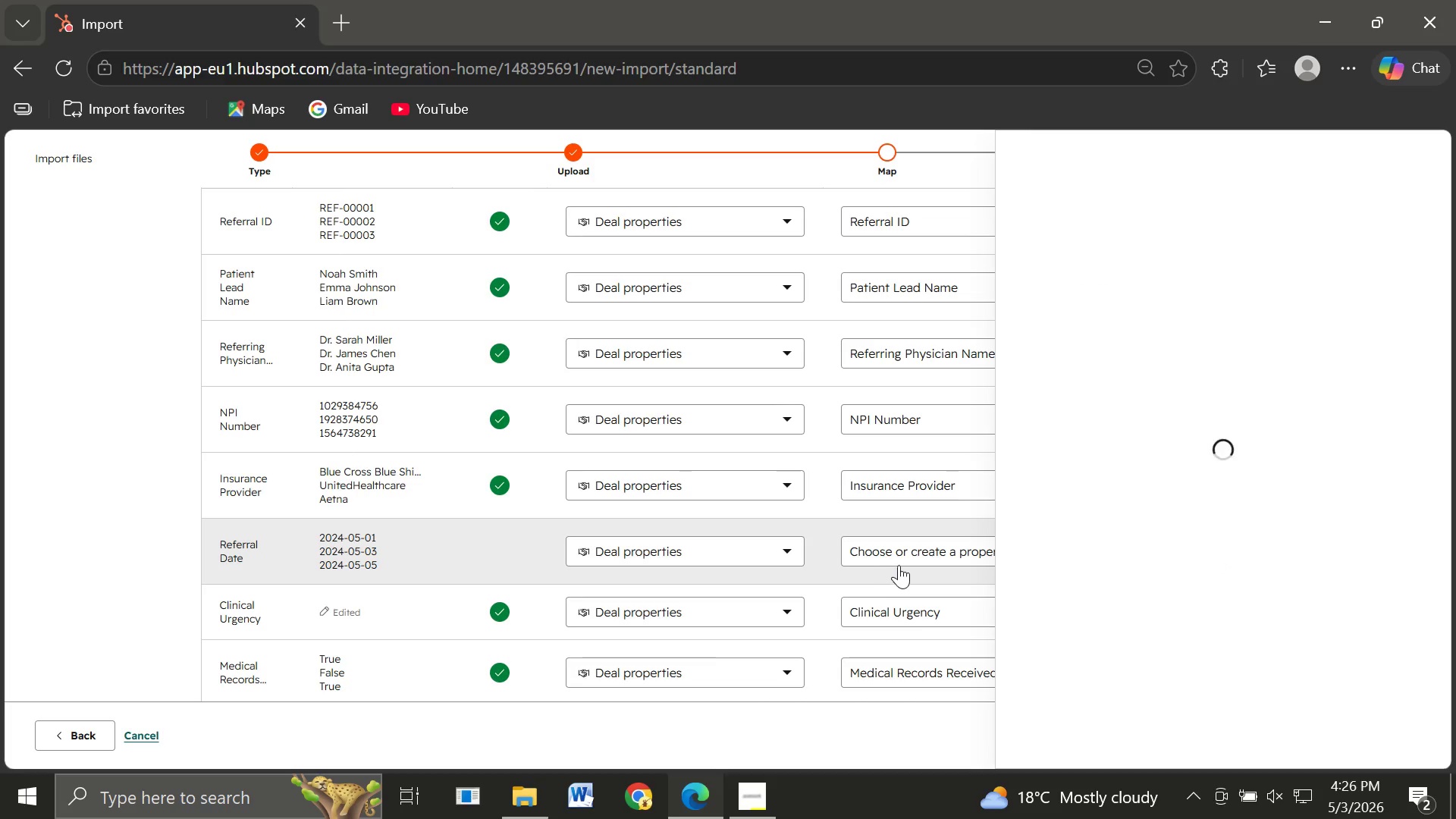 
left_click([899, 549])
 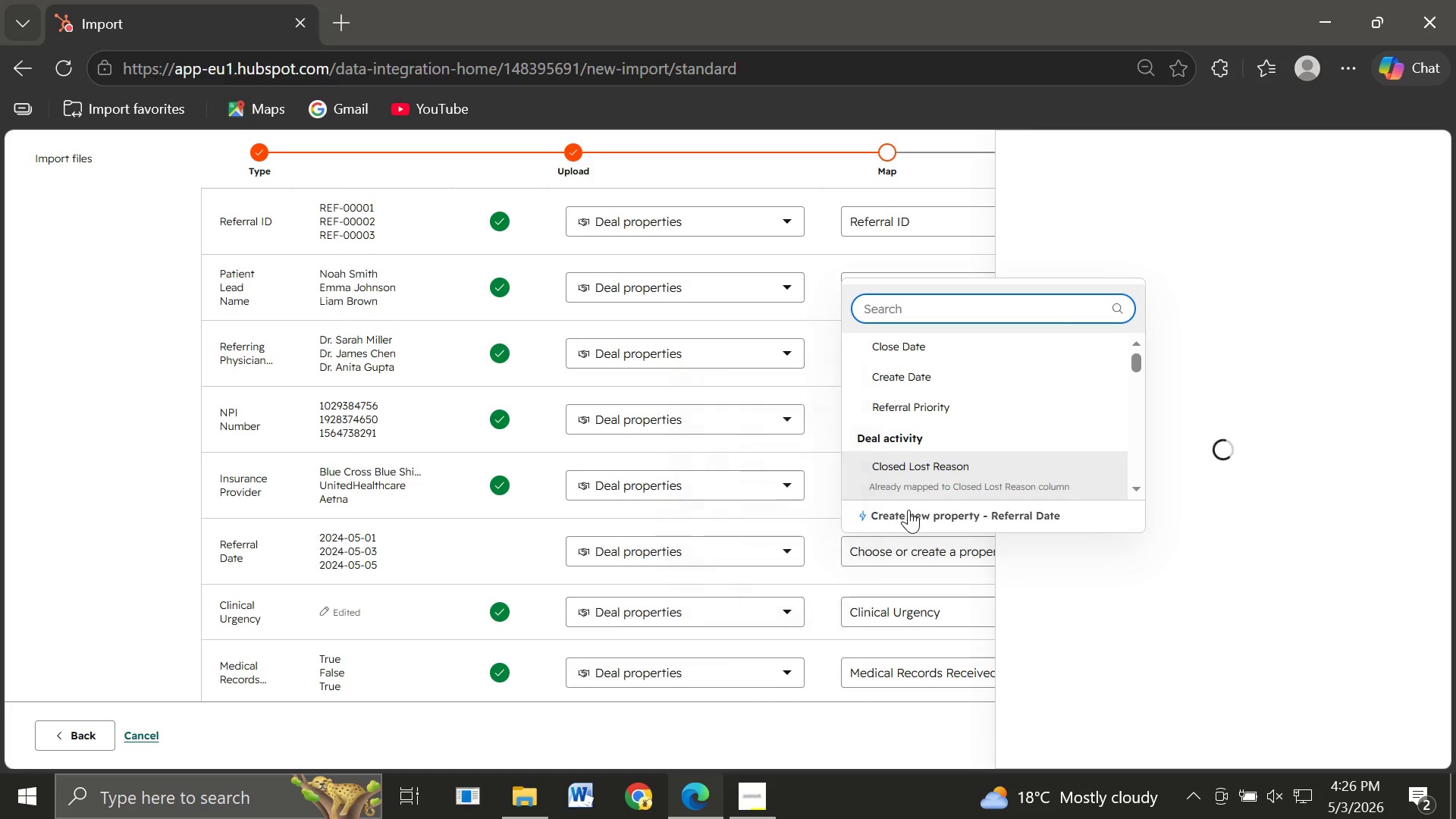 
left_click([895, 515])
 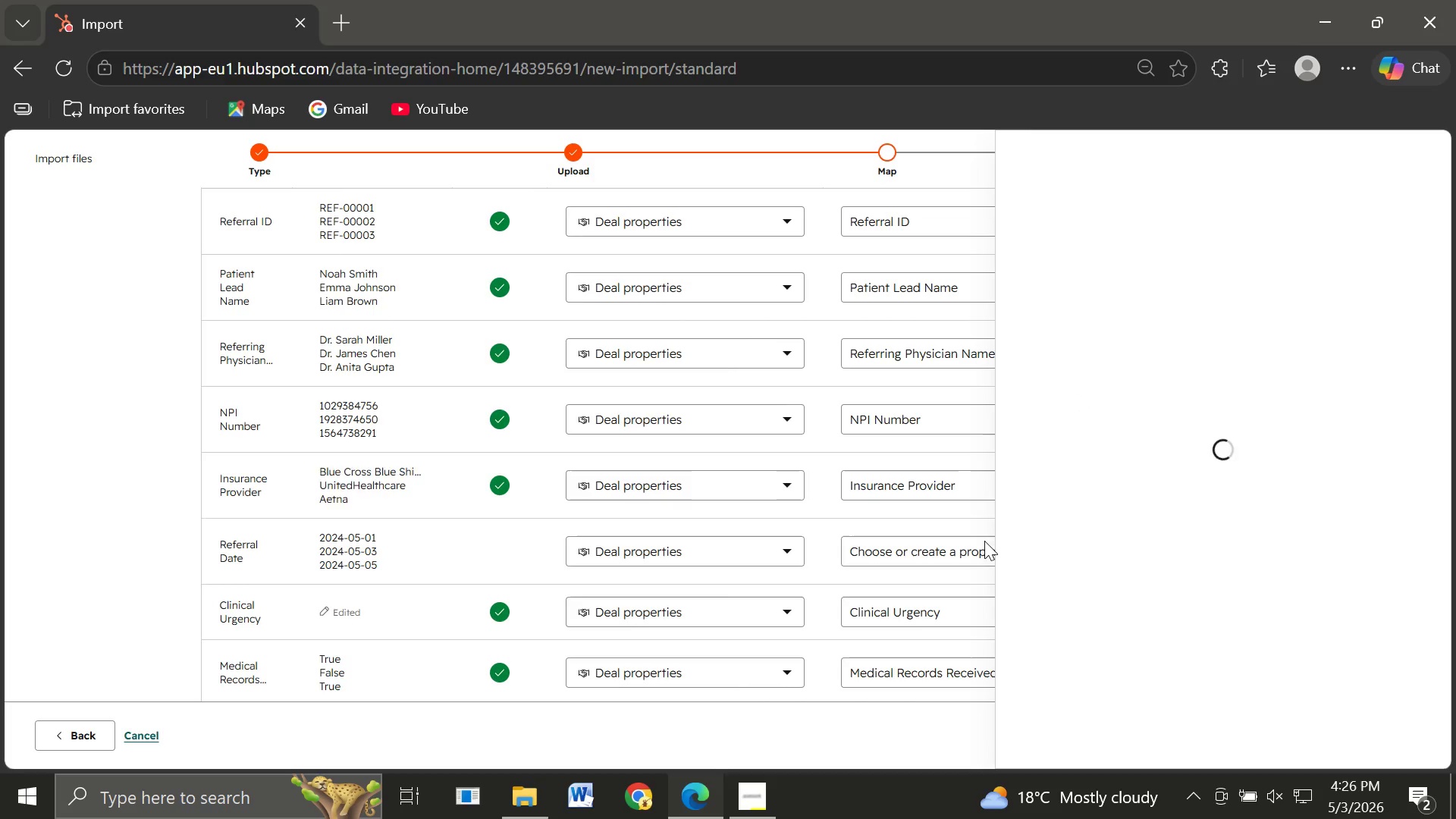 
left_click([900, 552])
 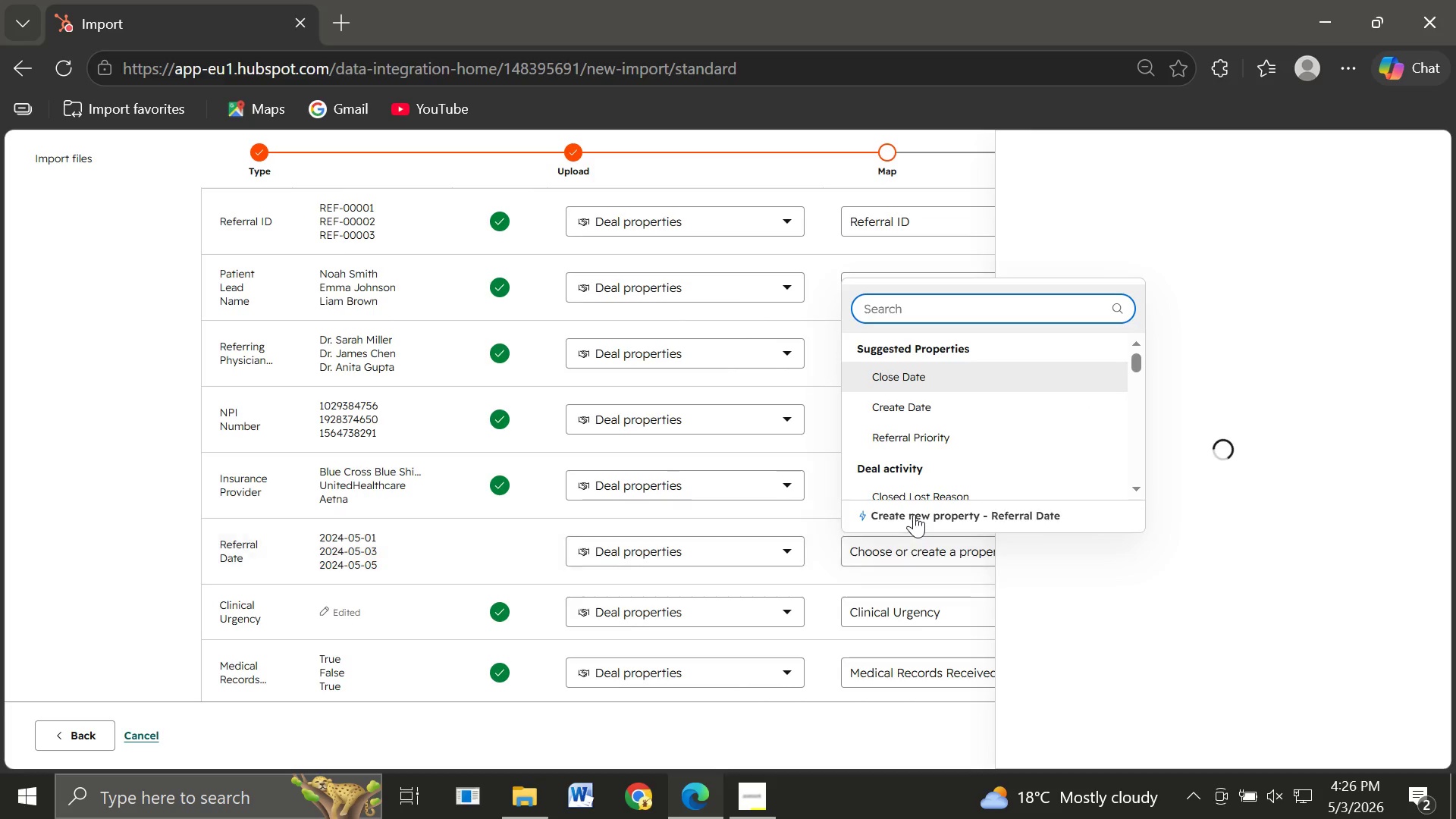 
left_click([914, 513])
 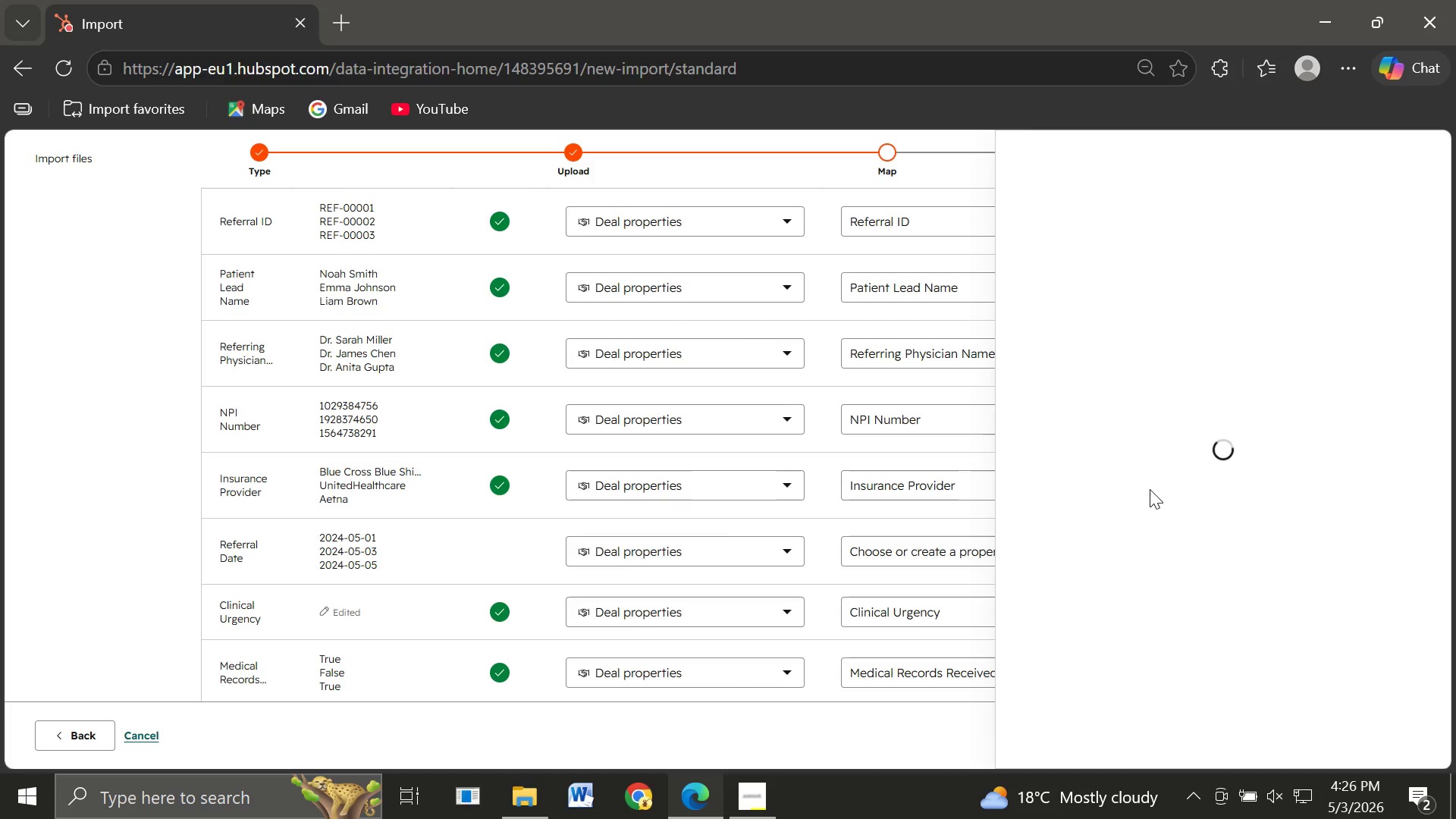 
wait(19.39)
 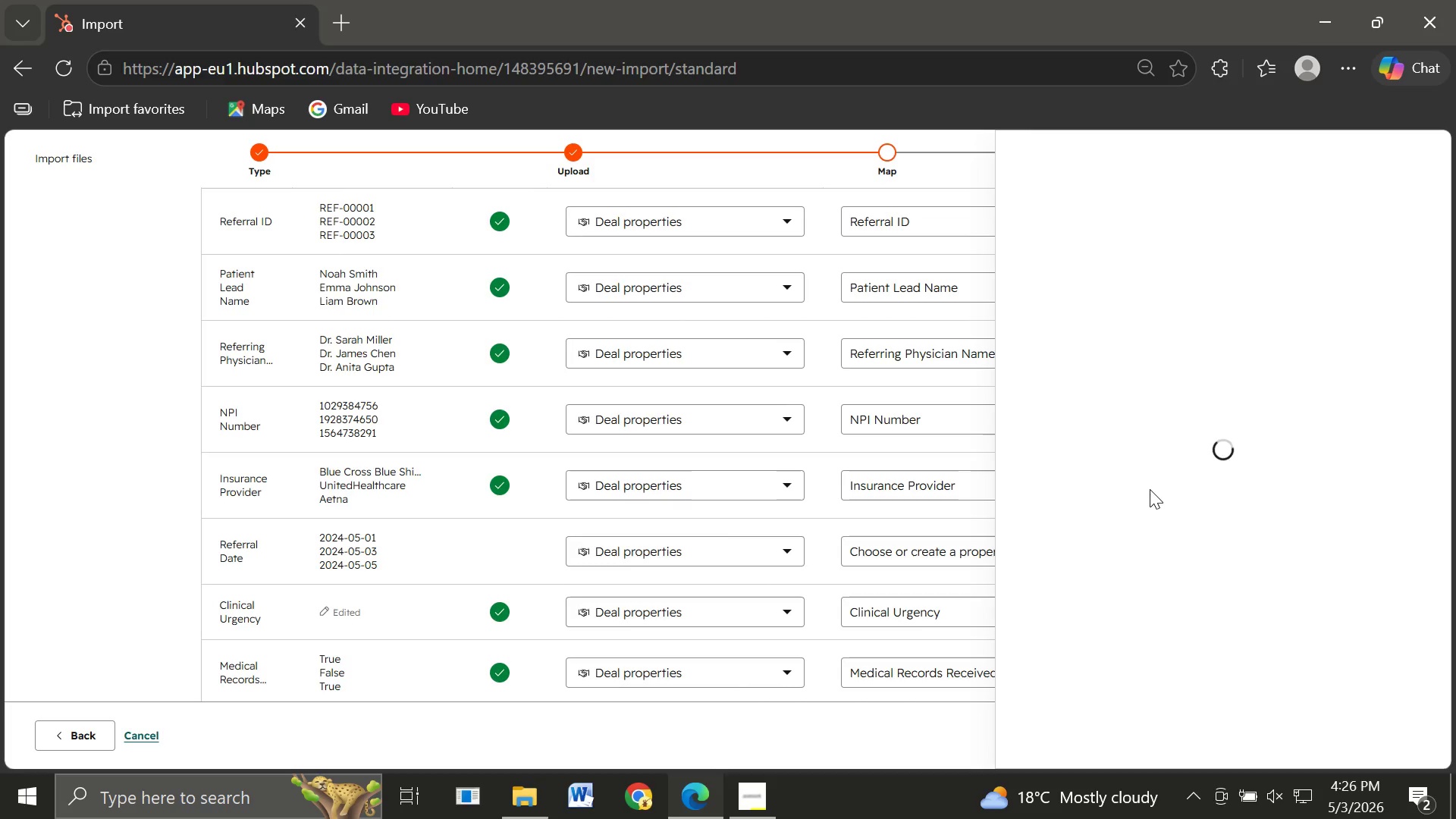 
left_click([888, 727])
 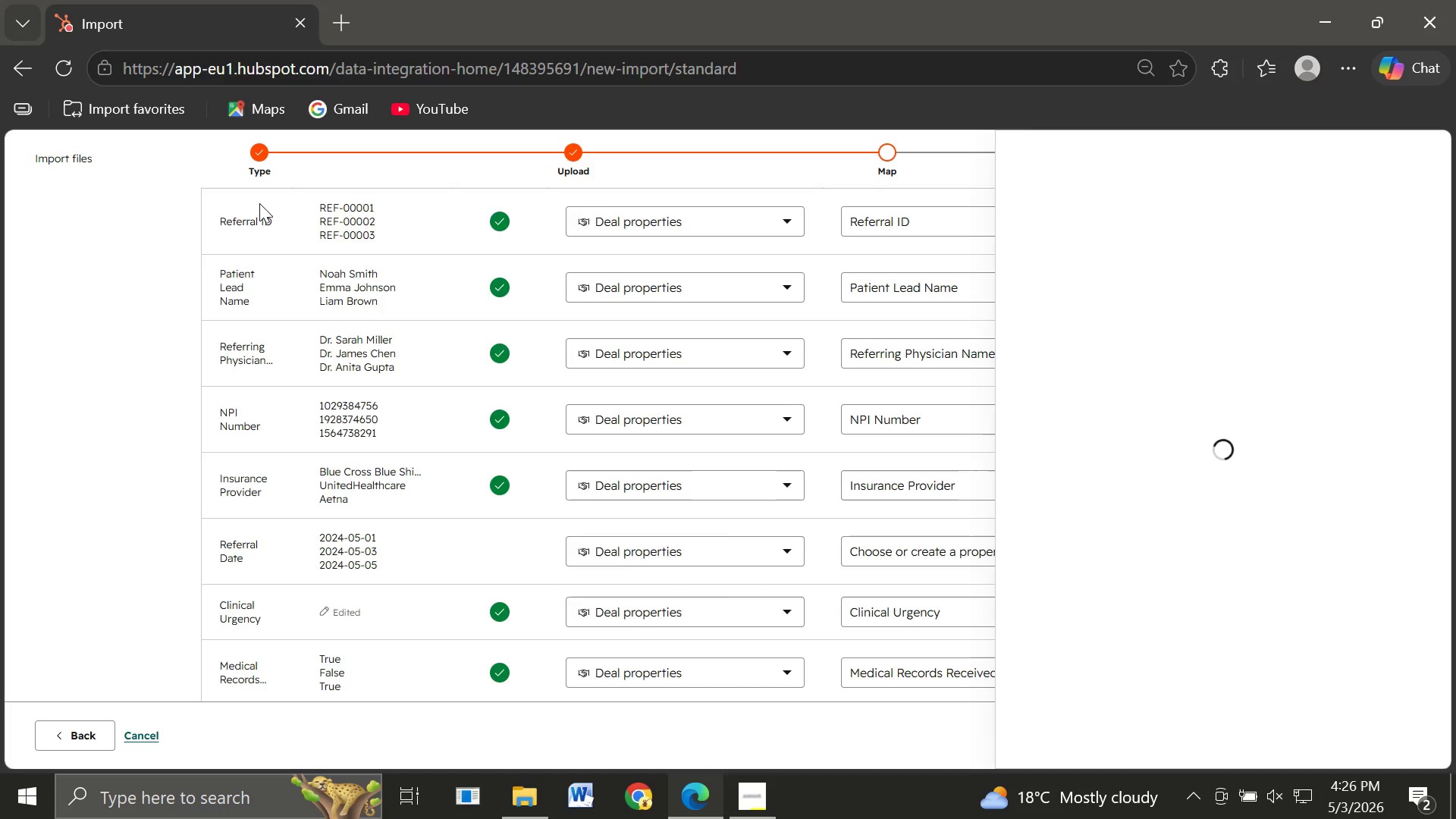 
left_click([121, 255])
 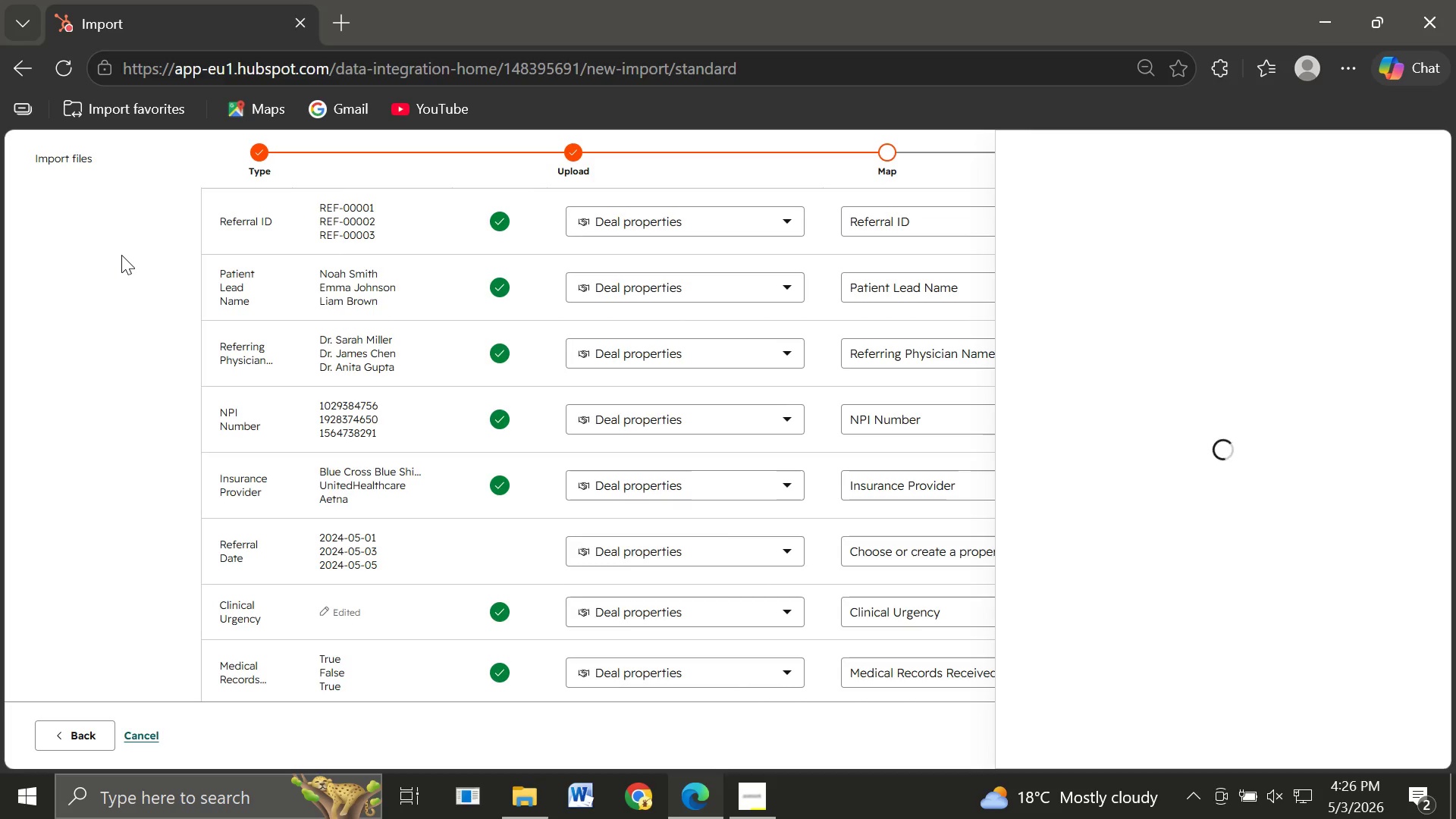 
wait(9.61)
 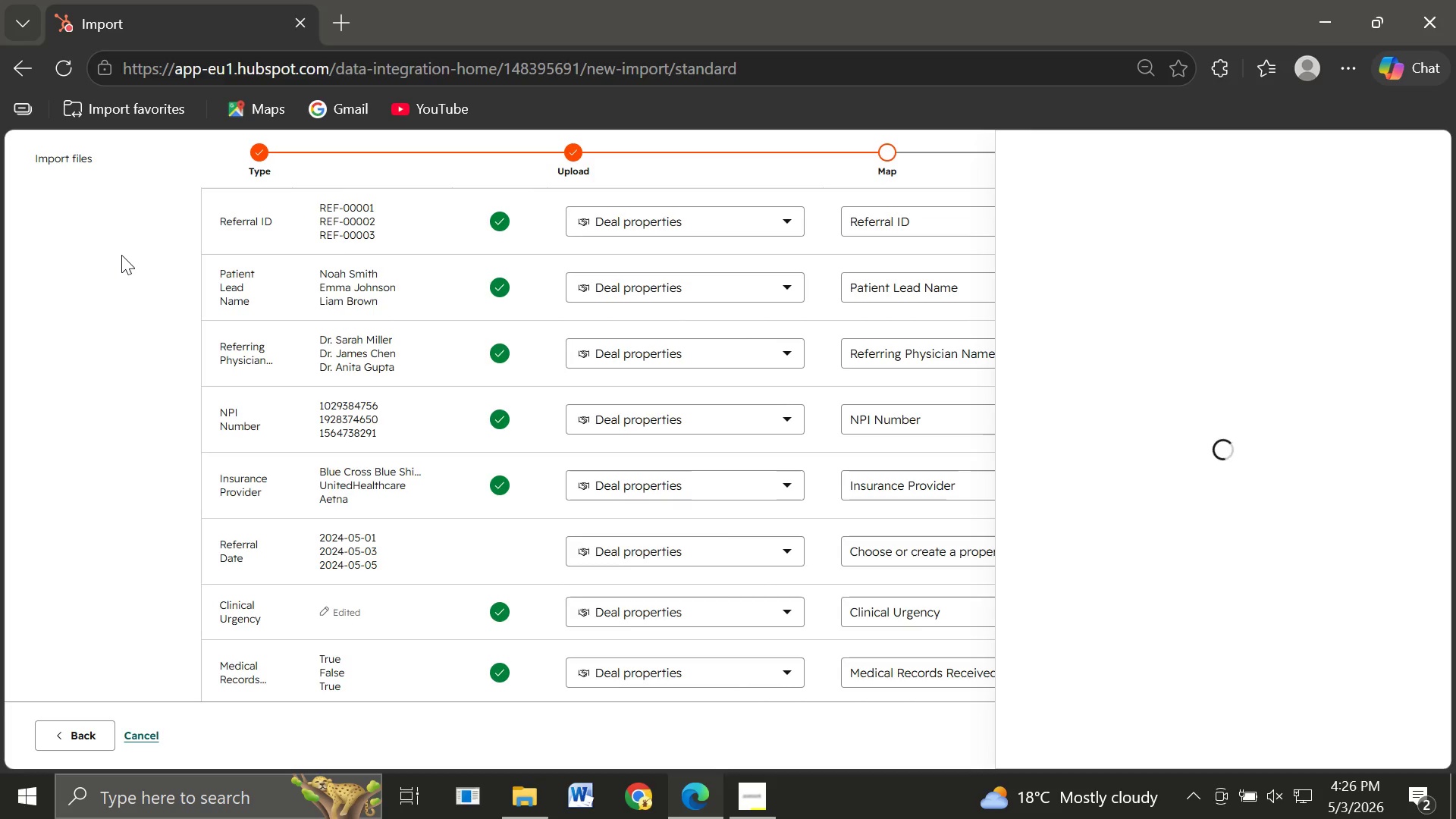 
scroll: coordinate [300, 125], scroll_direction: up, amount: 1.0
 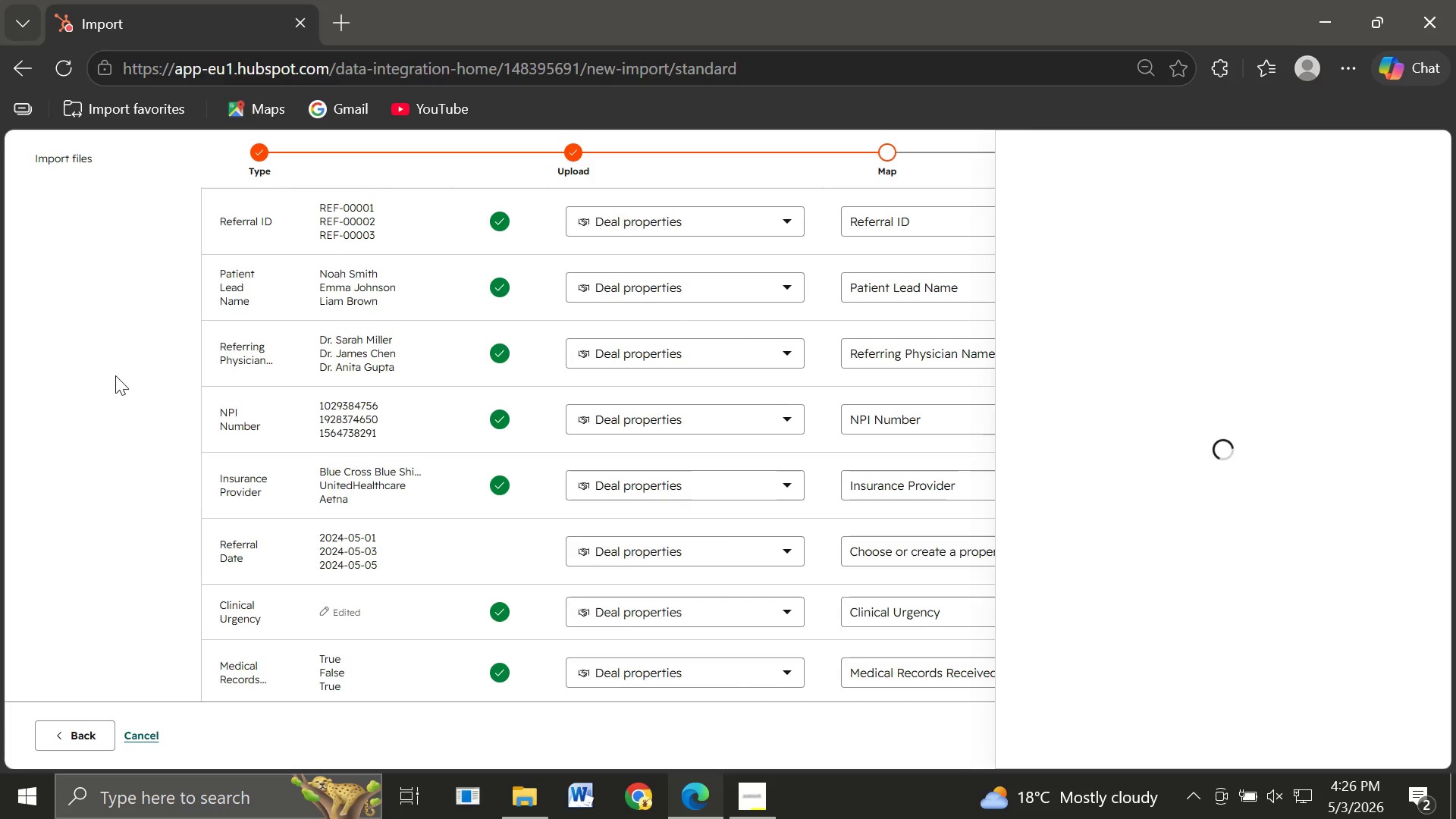 
left_click([115, 375])
 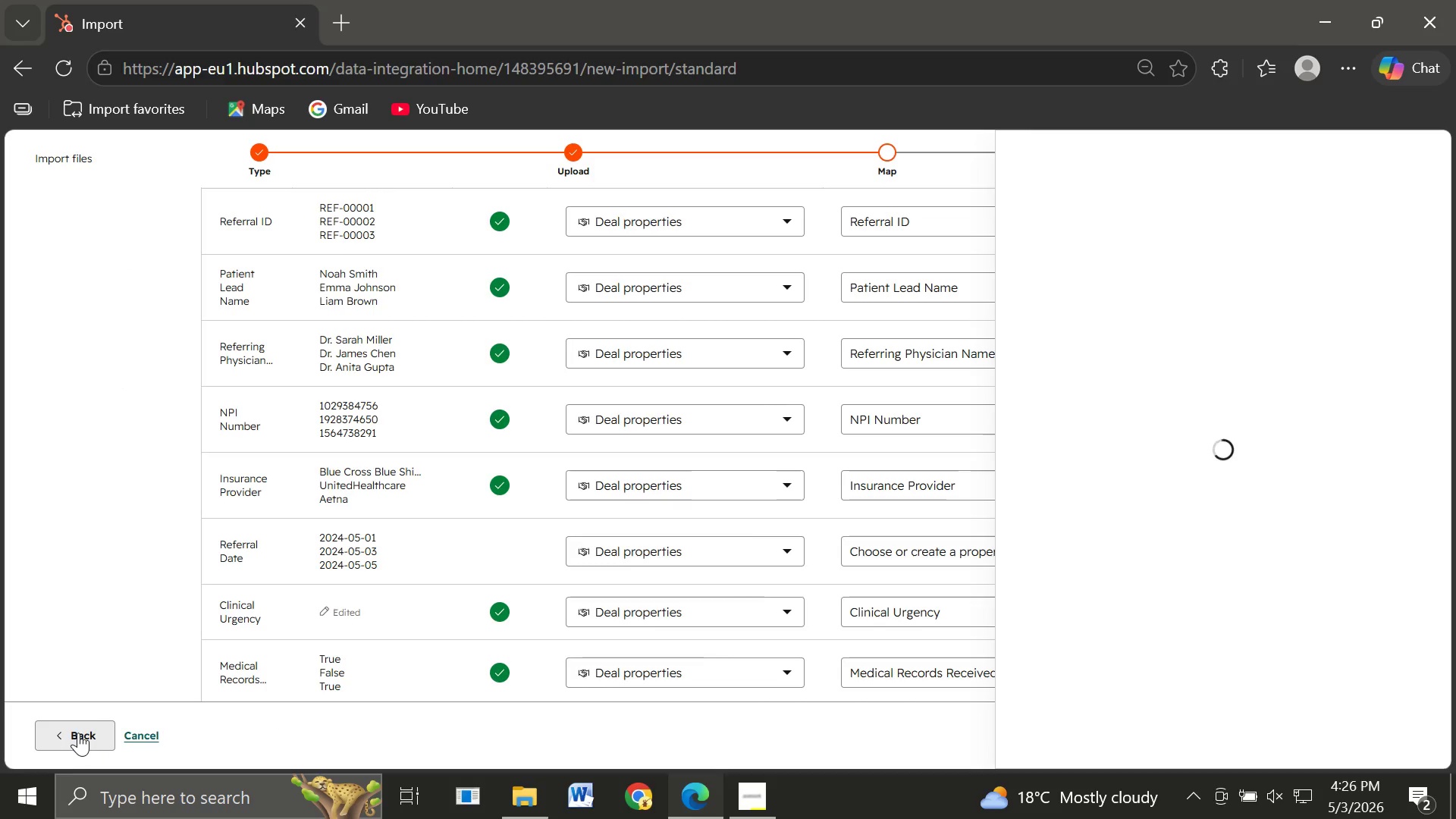 
left_click([78, 733])
 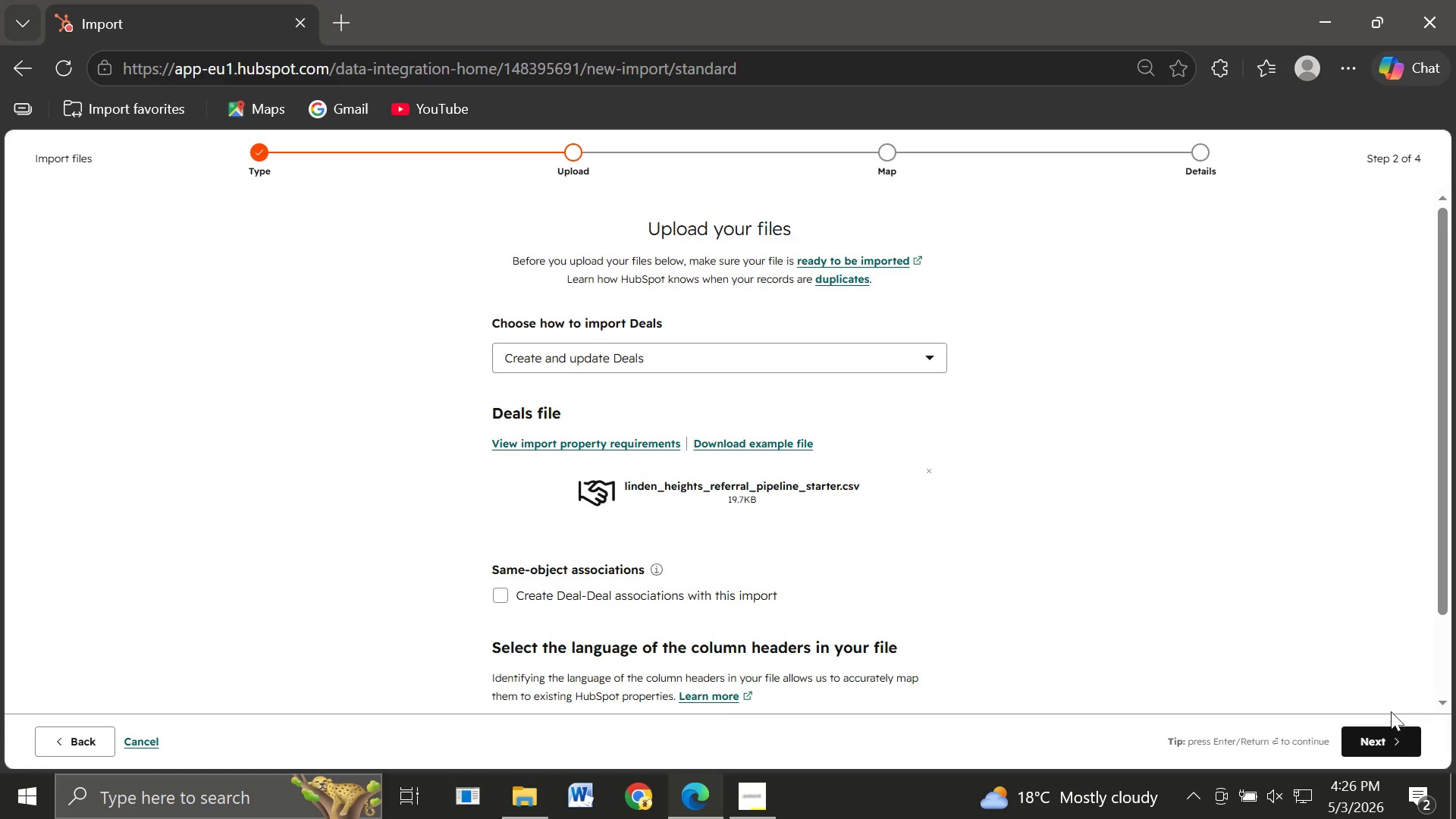 
left_click([1390, 734])
 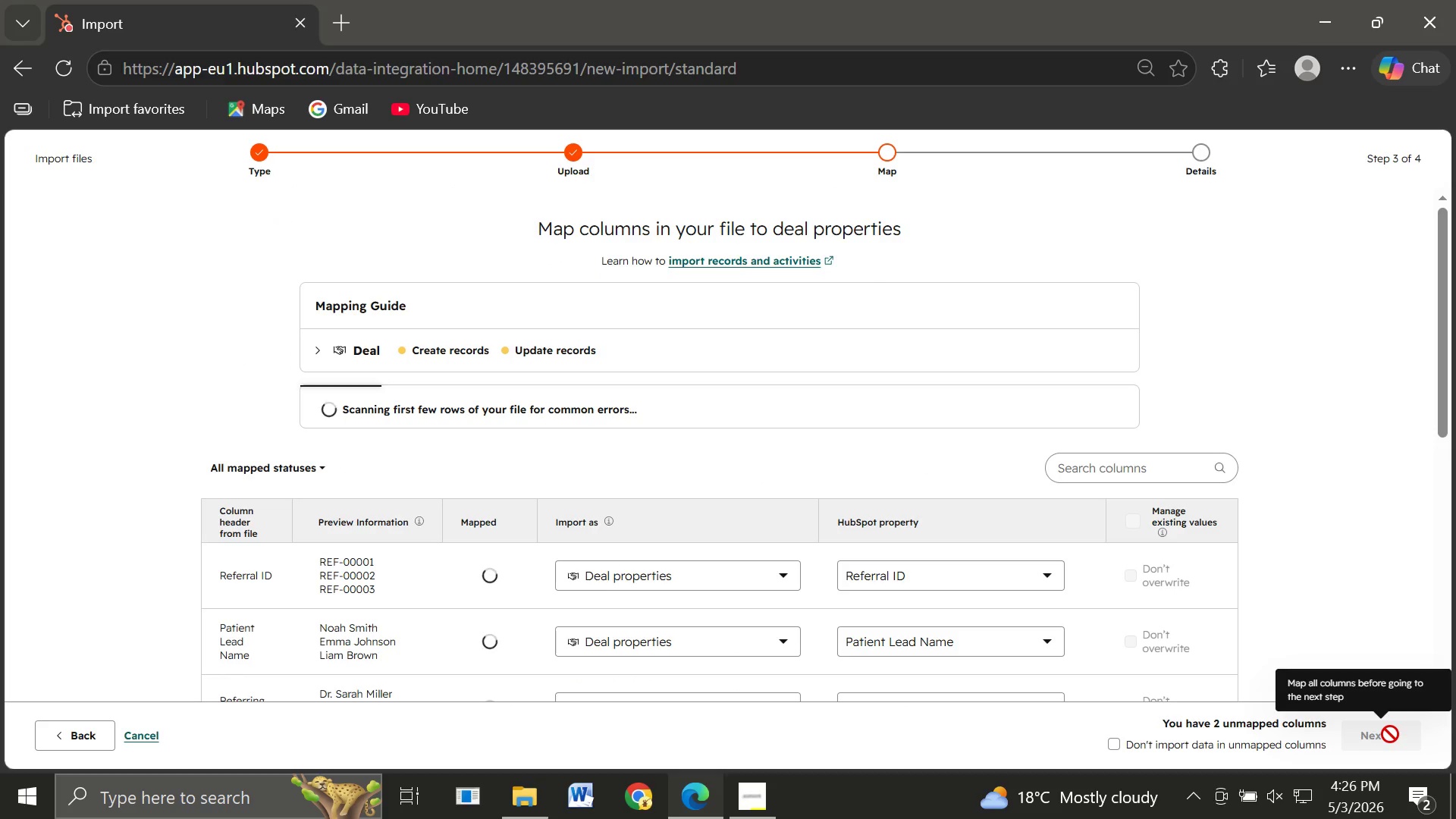 
mouse_move([1028, 534])
 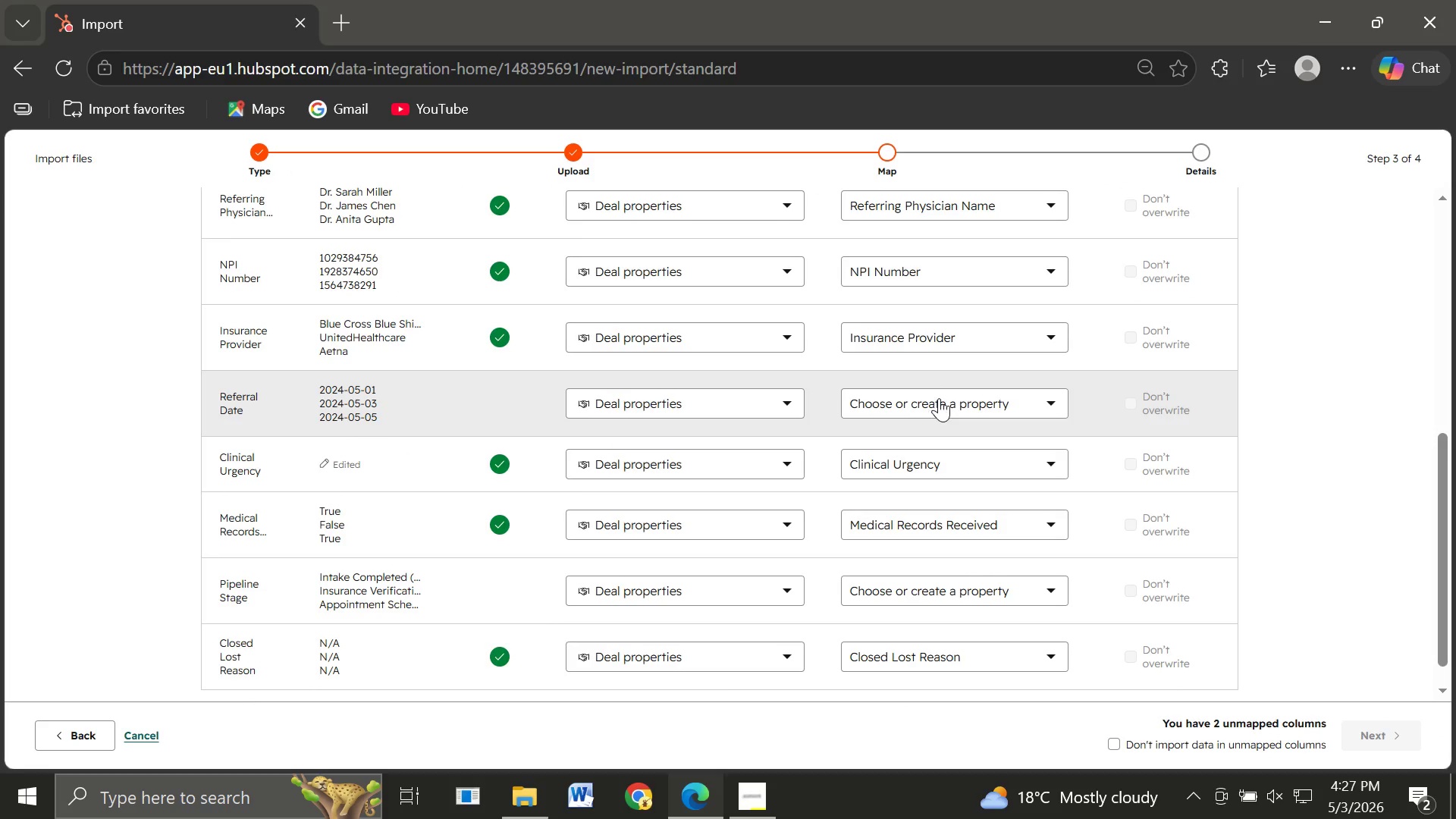 
left_click([947, 400])
 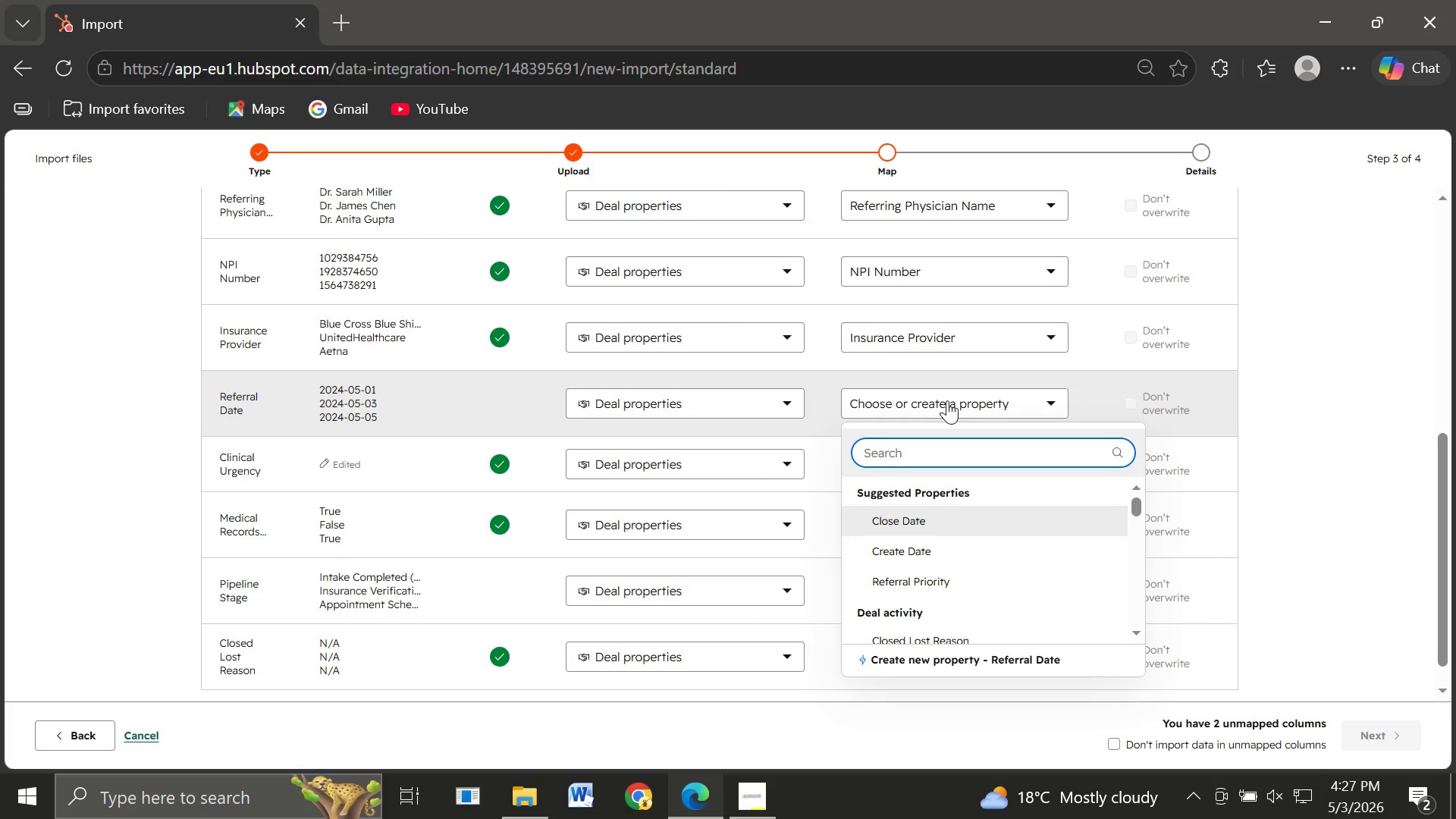 
left_click([947, 400])
 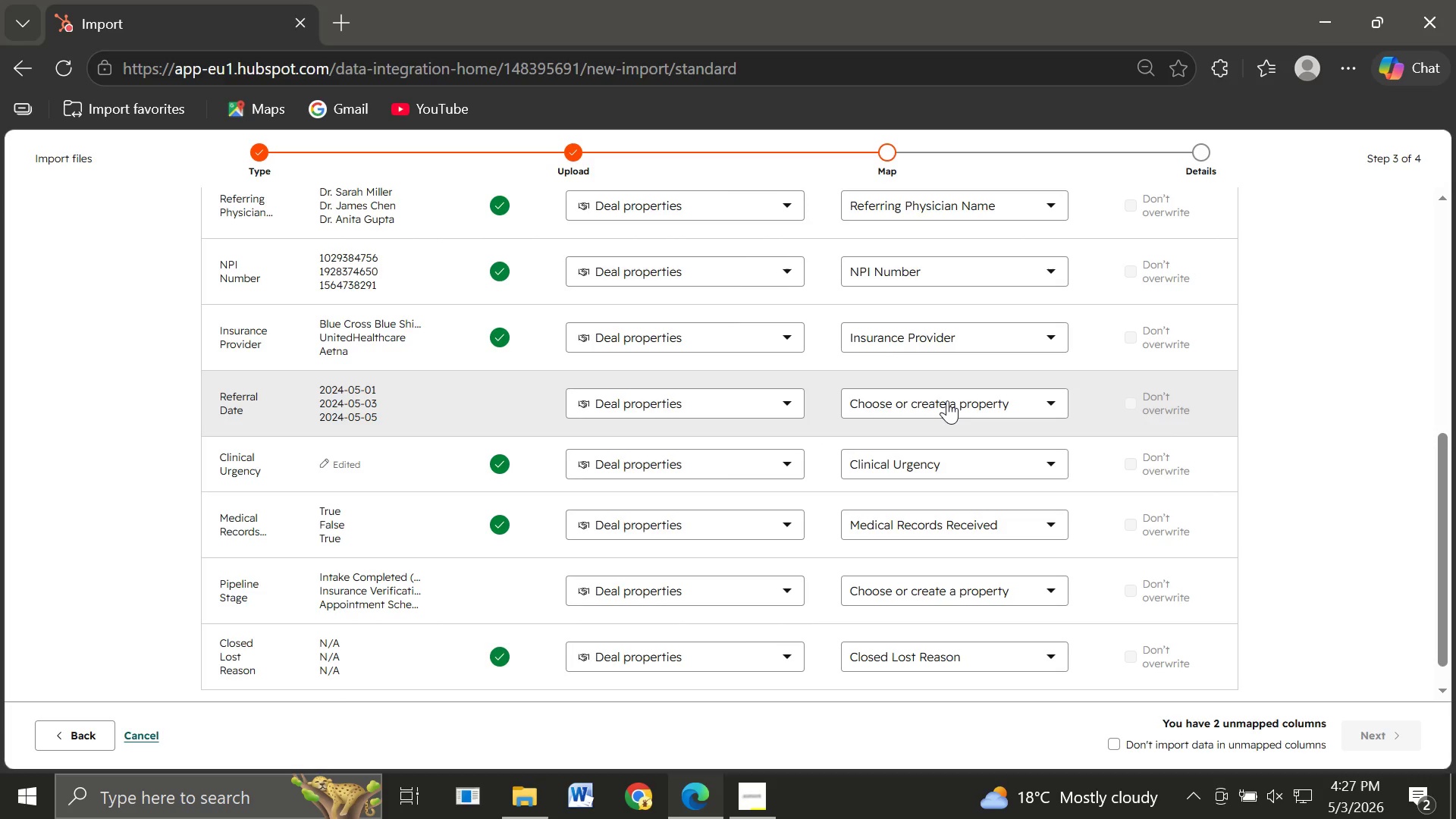 
left_click([947, 400])
 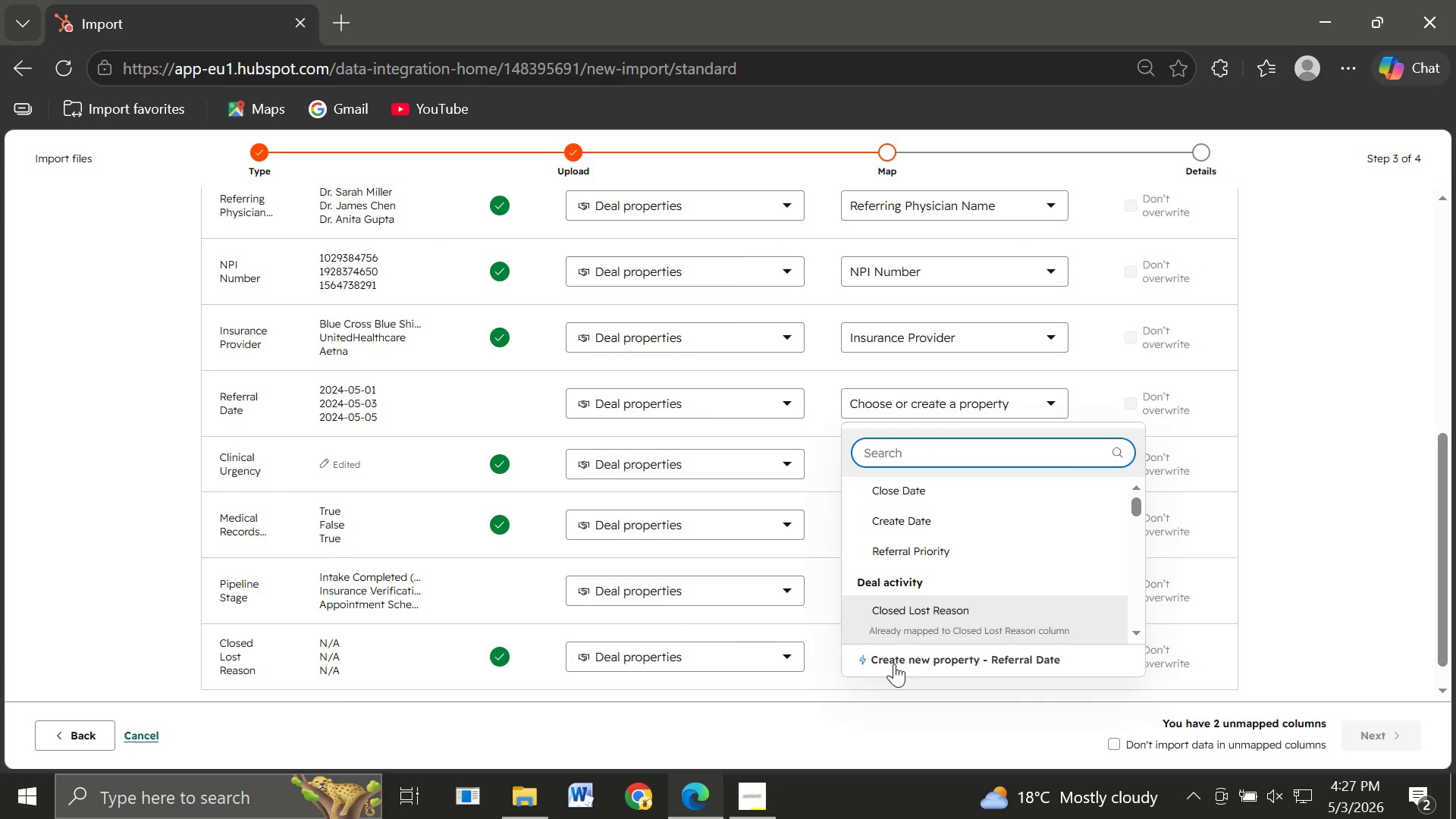 
left_click([886, 662])
 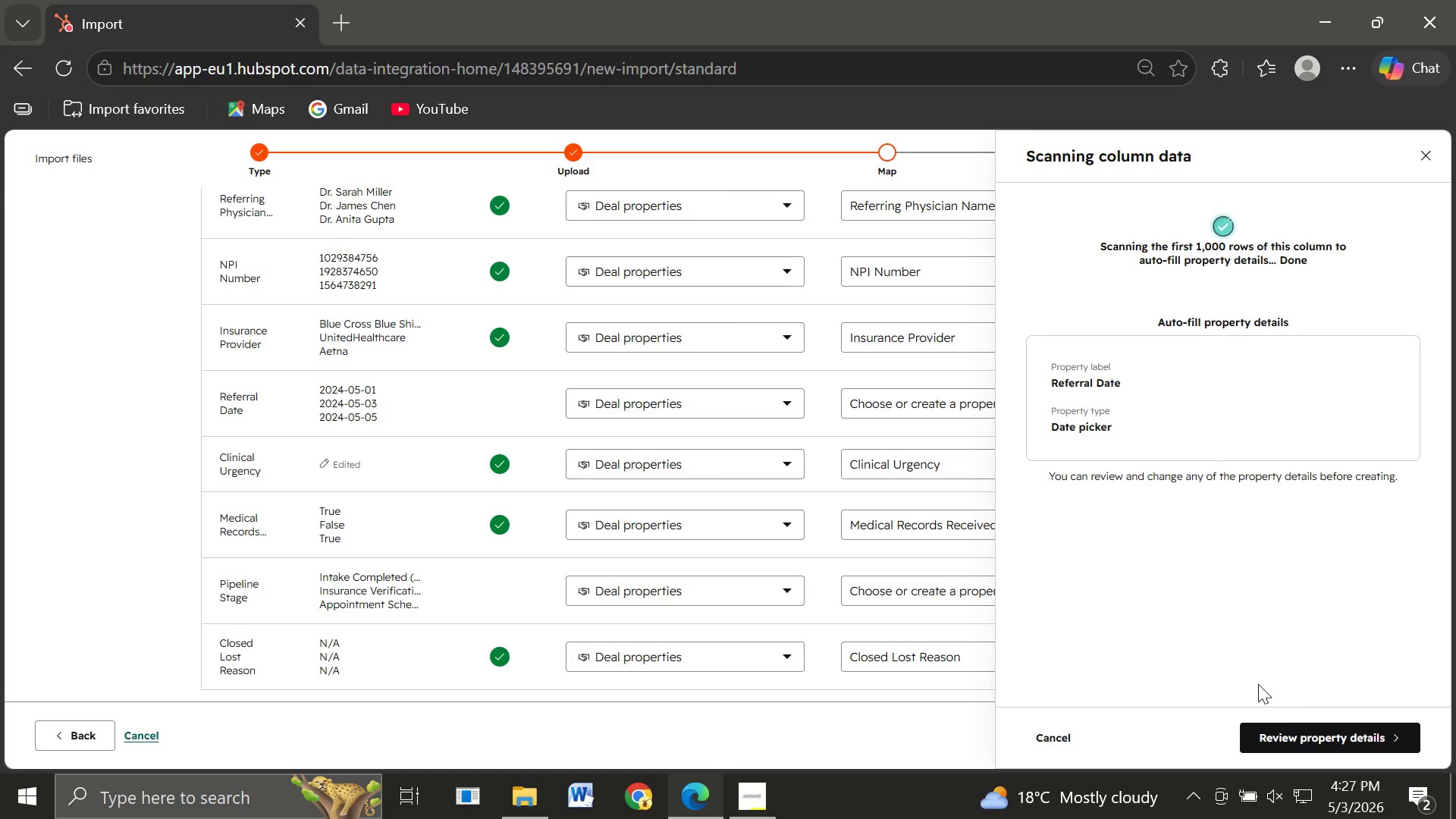 
left_click([1310, 728])
 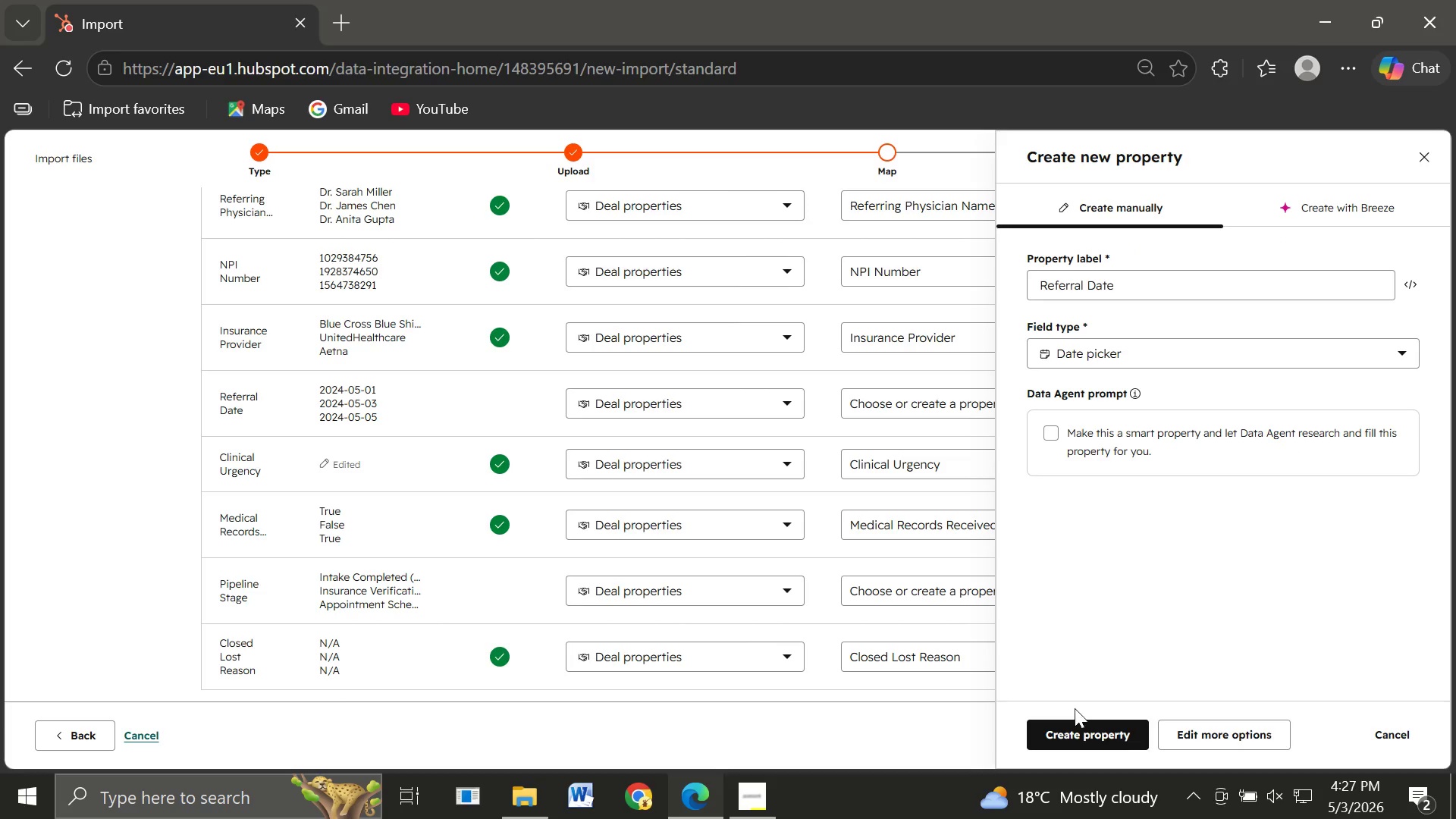 
wait(5.09)
 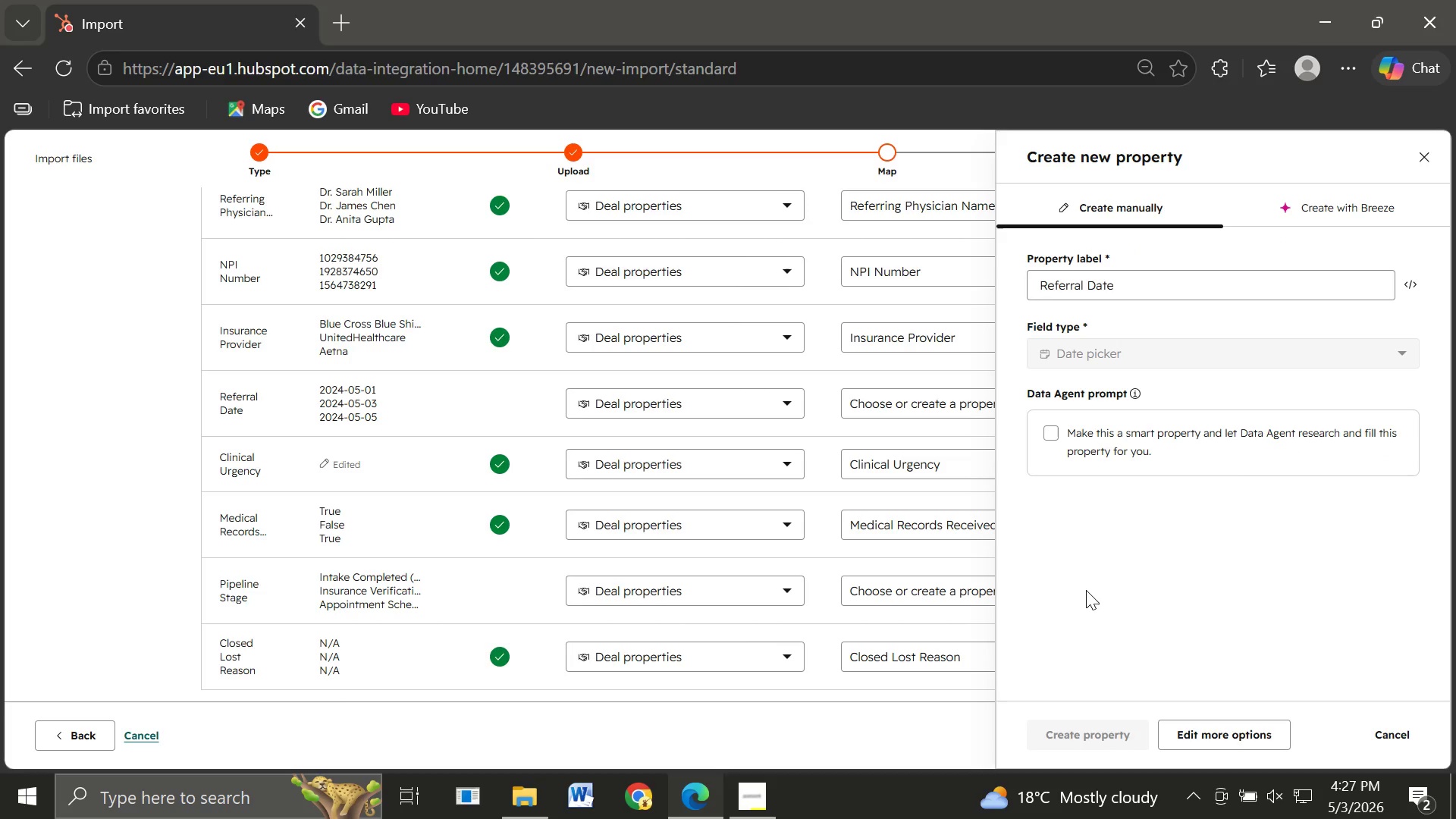 
left_click([1075, 736])
 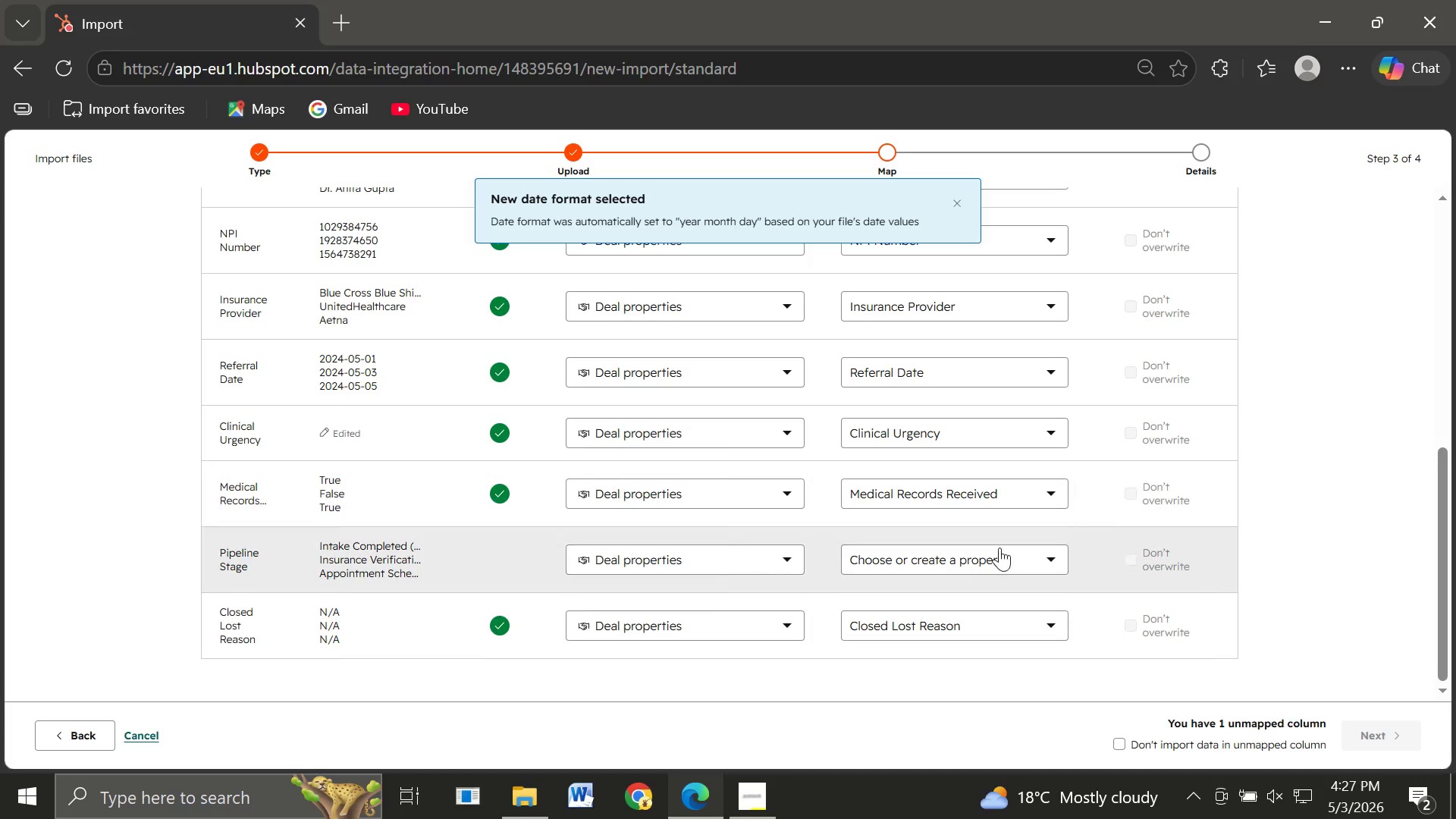 
wait(7.78)
 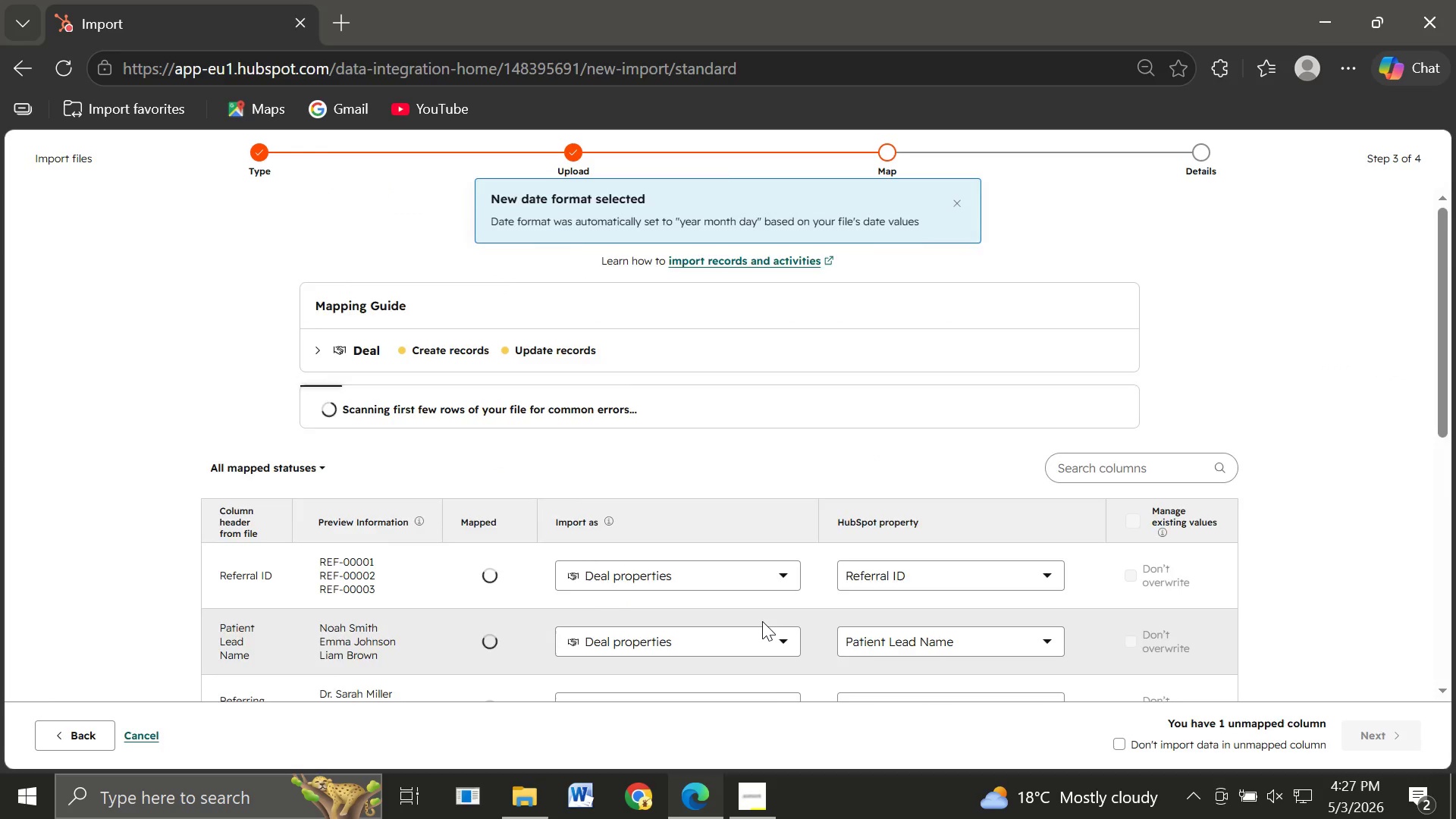 
left_click([956, 557])
 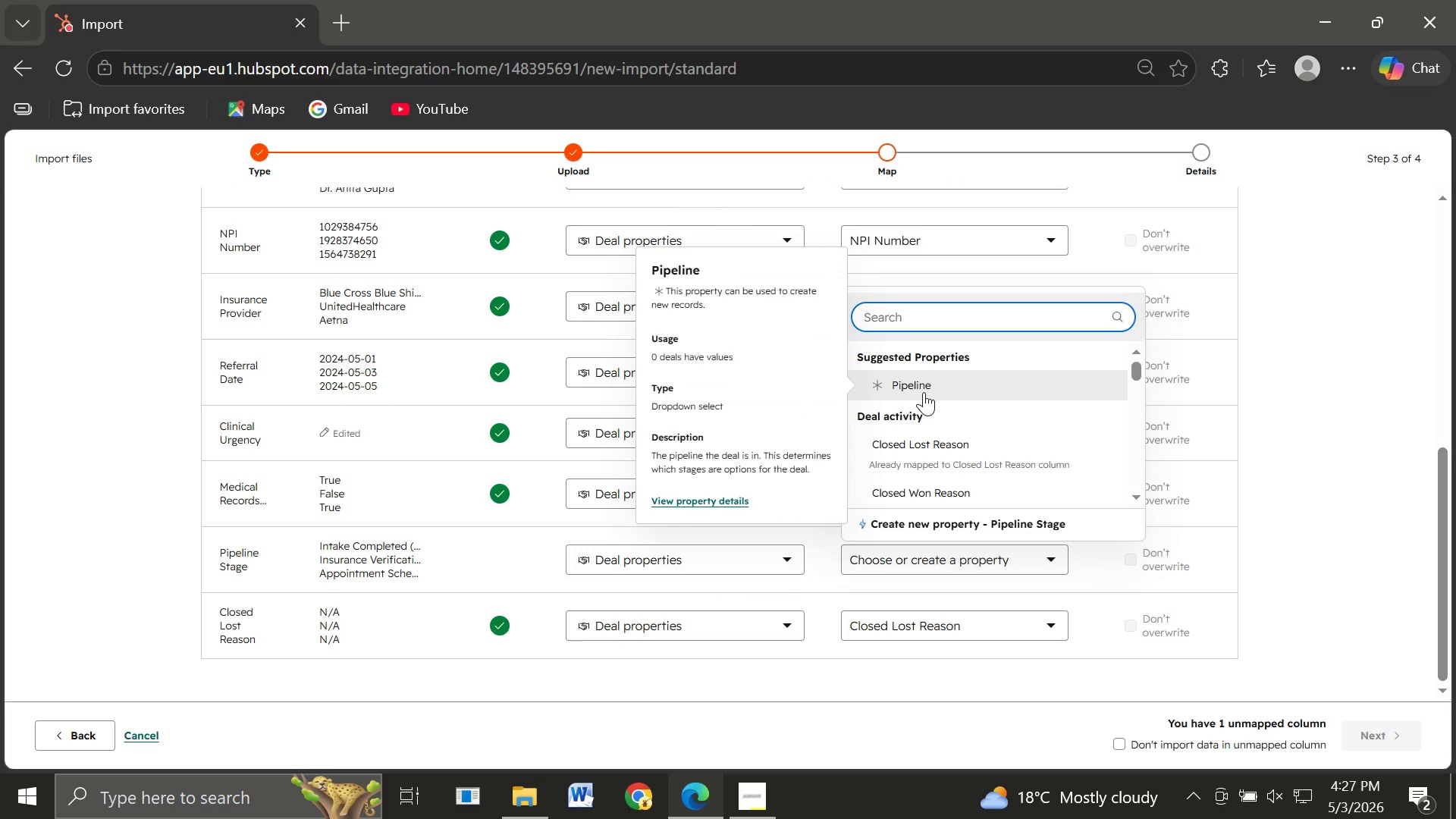 
left_click([924, 392])
 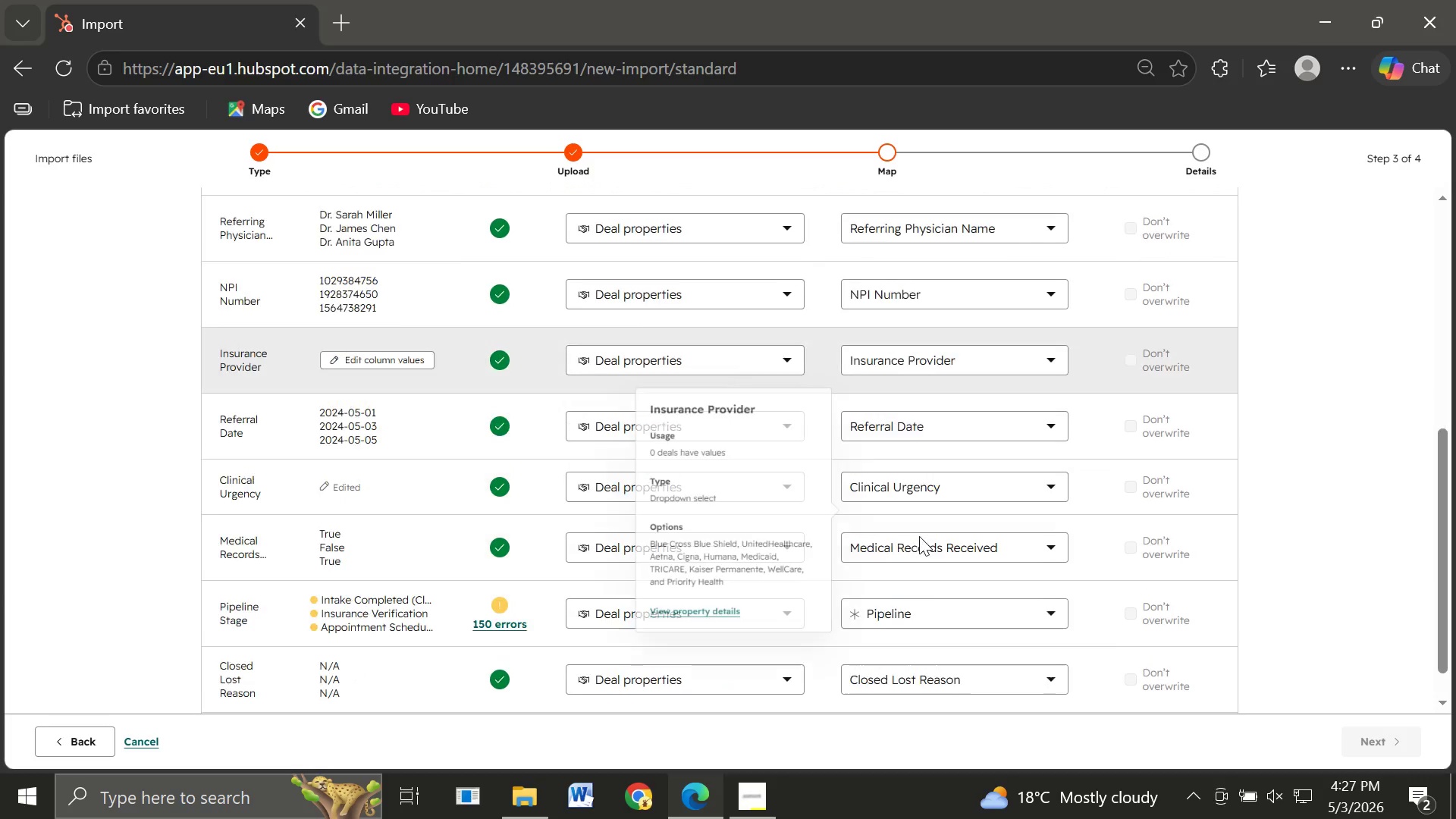 
wait(7.64)
 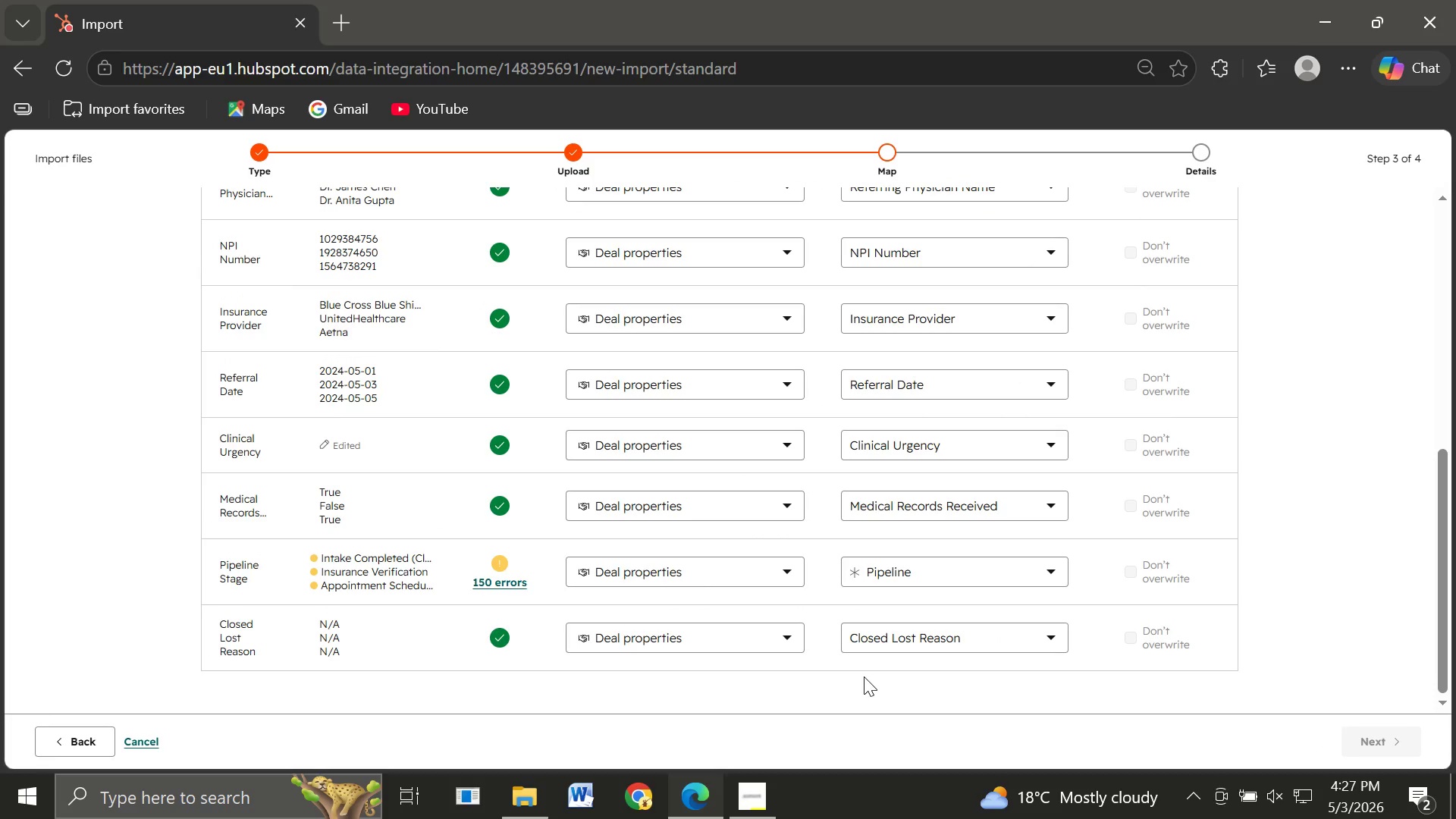 
left_click([934, 576])
 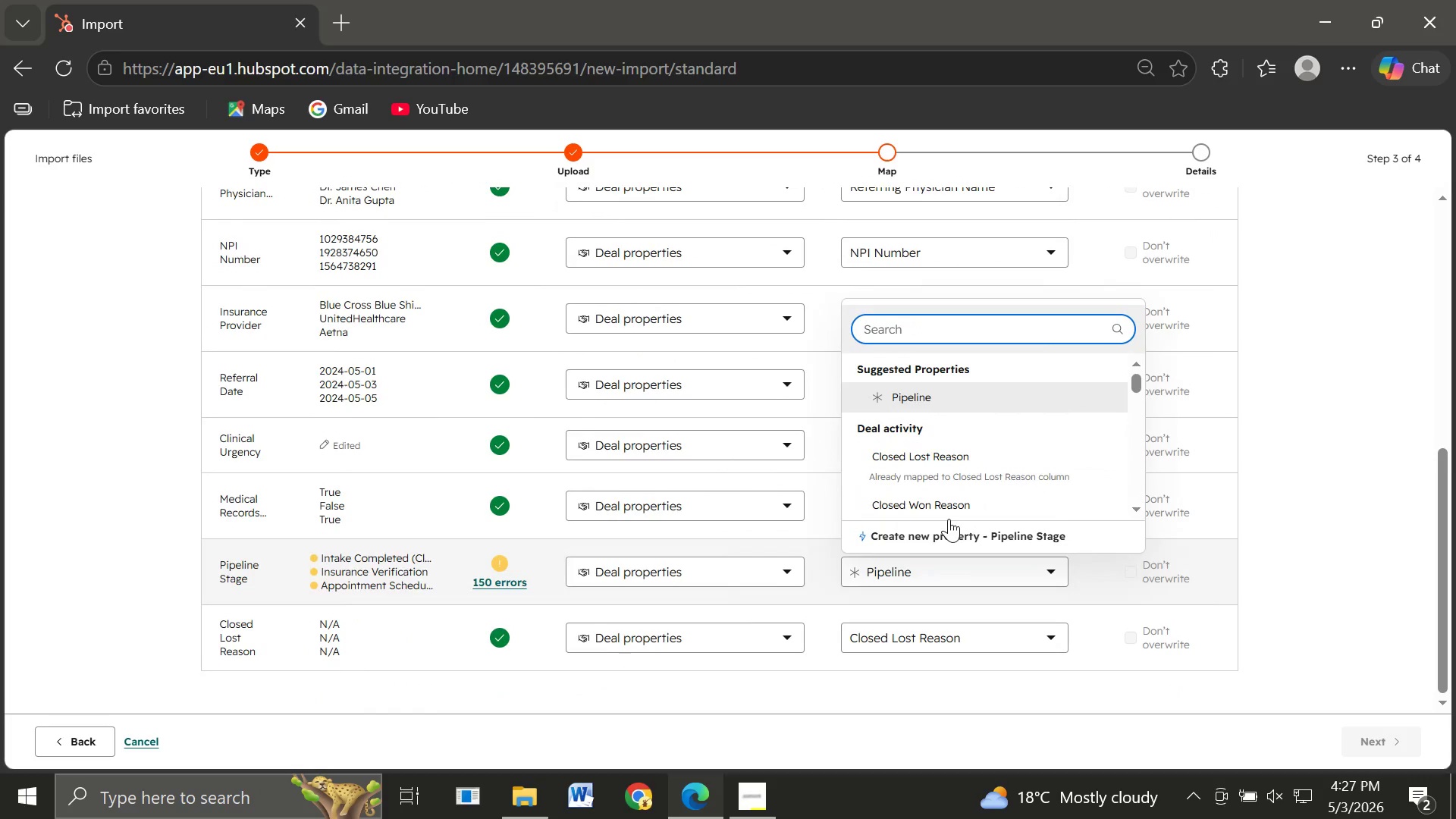 
mouse_move([949, 460])
 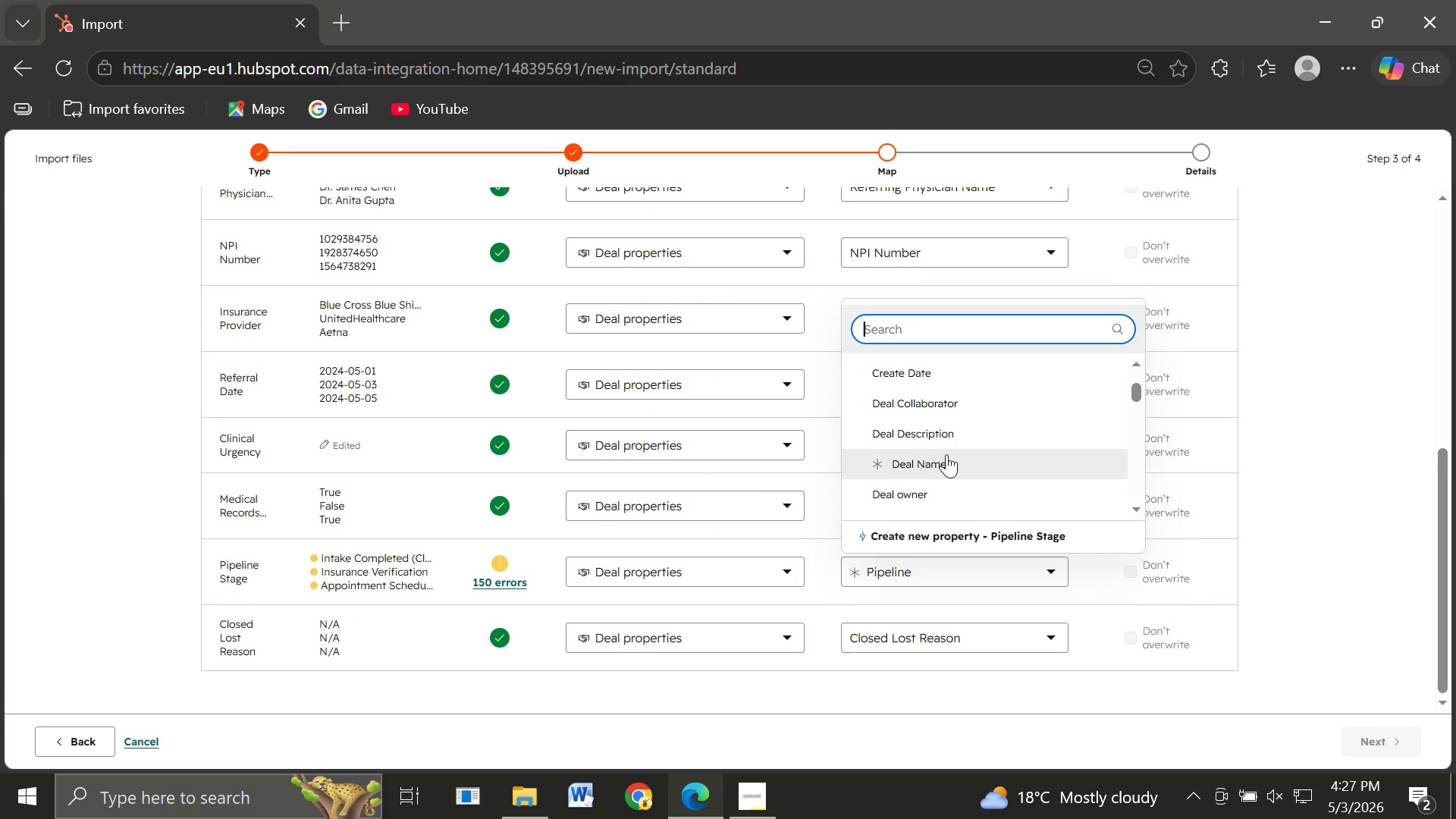 
mouse_move([939, 474])
 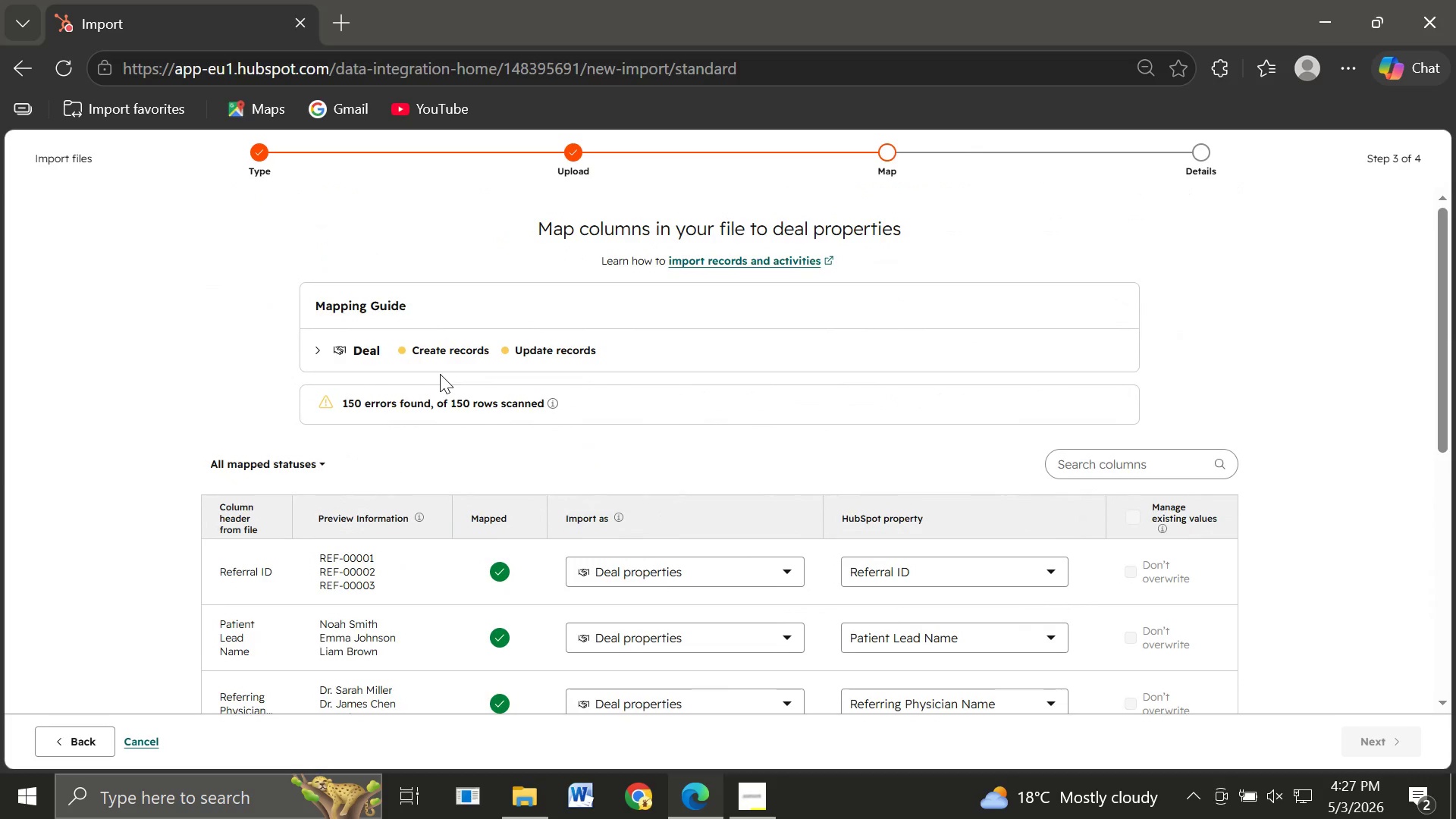 
wait(5.25)
 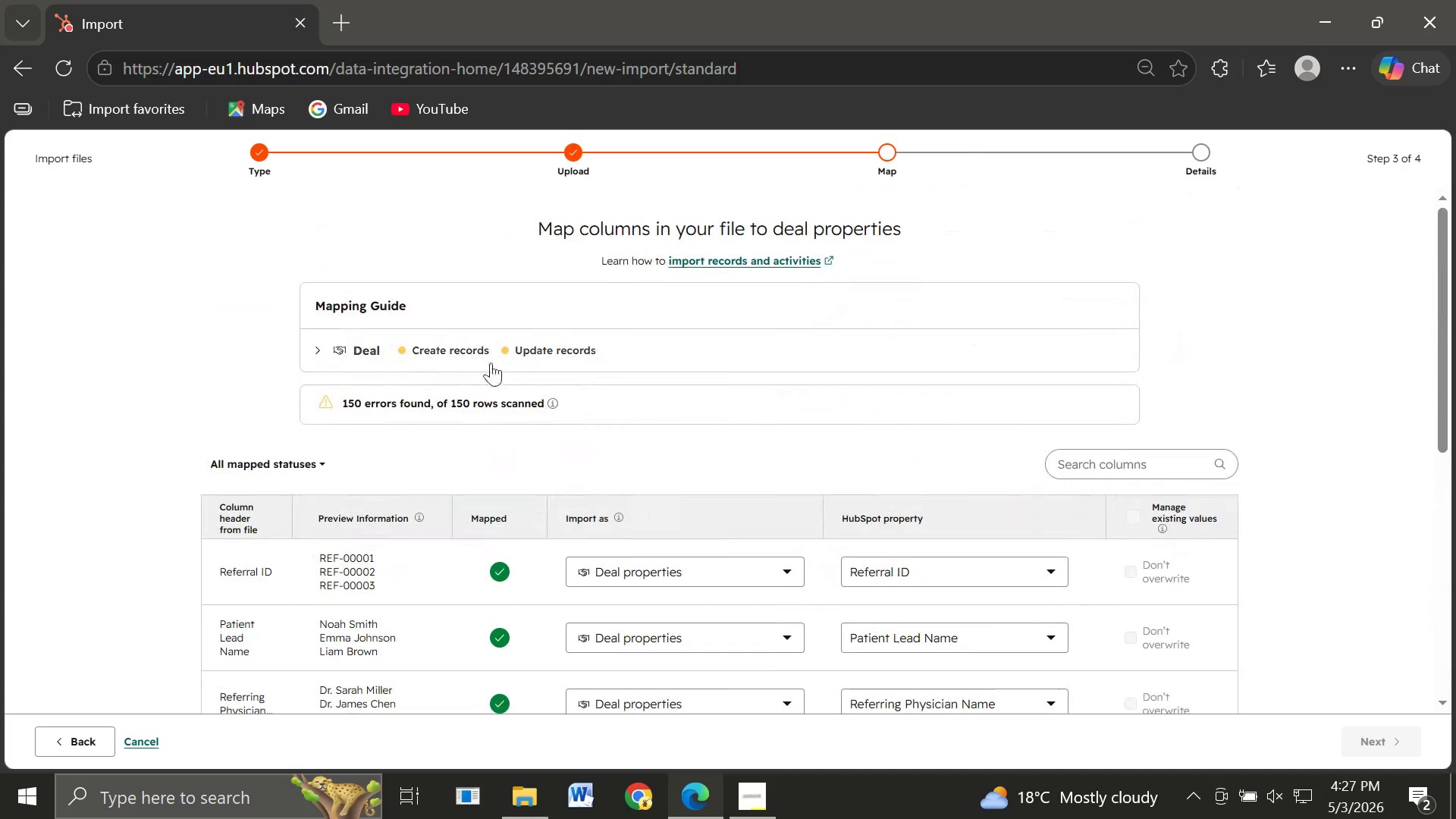 
left_click([321, 345])
 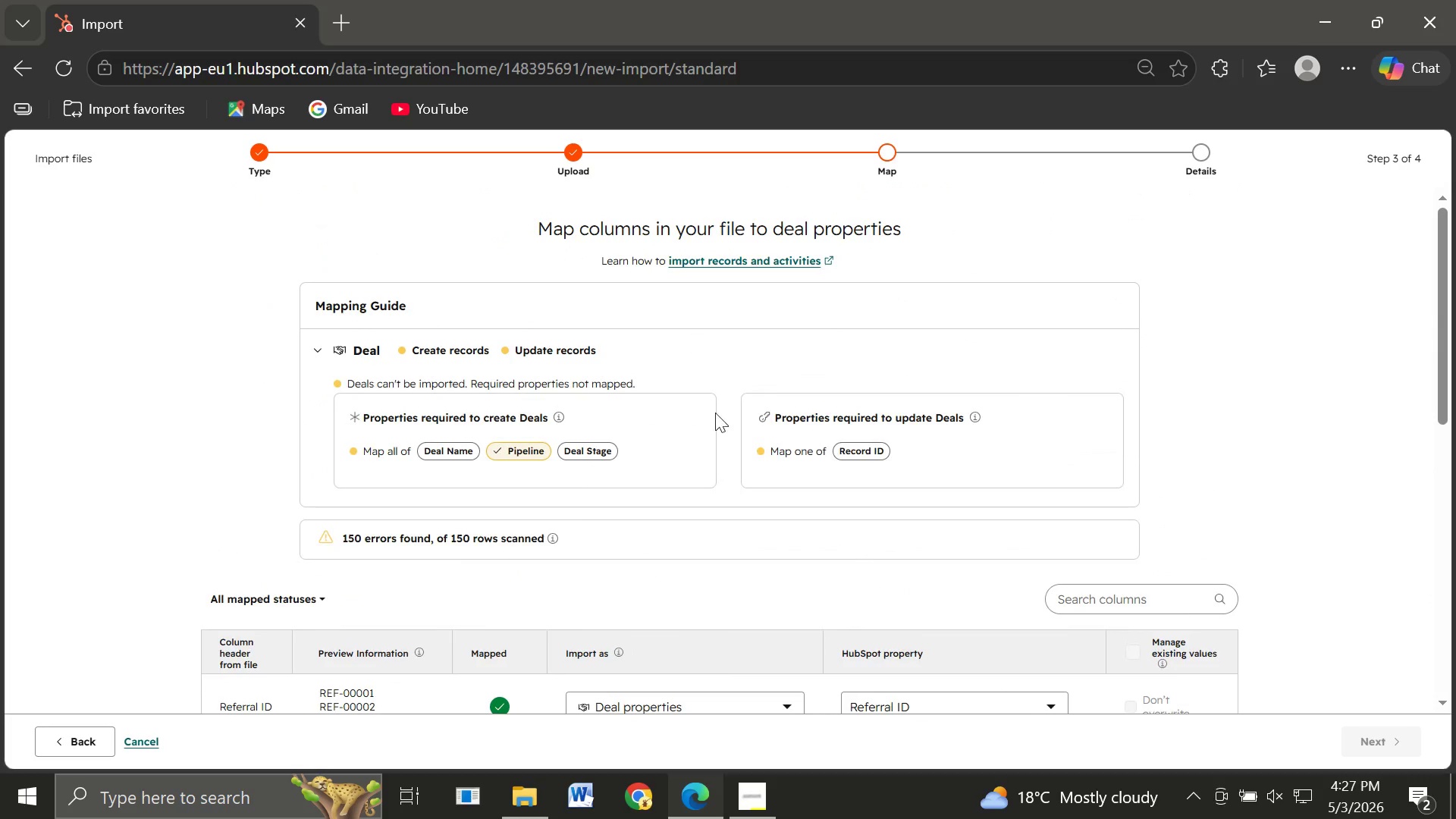 
mouse_move([714, 535])
 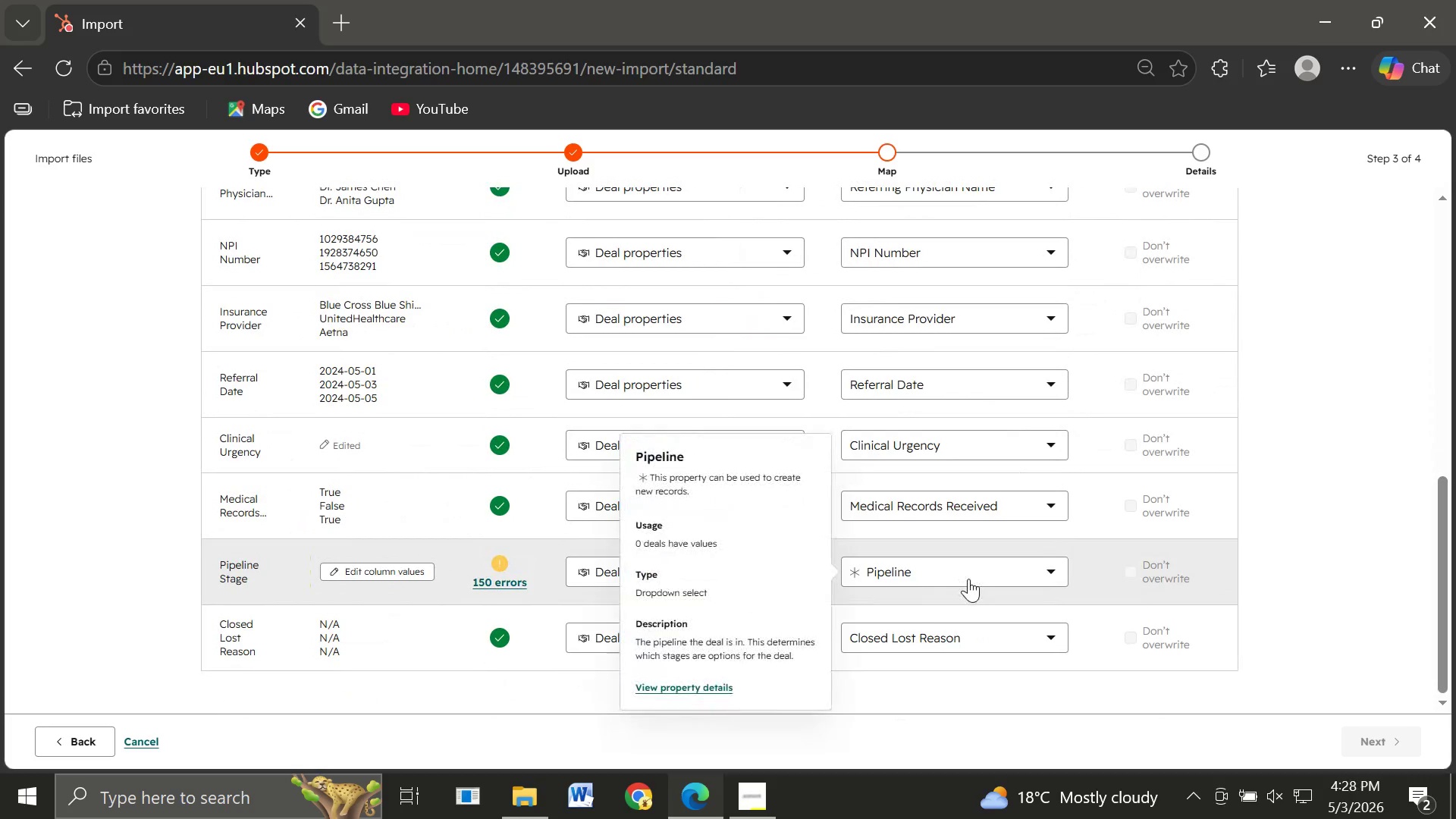 
left_click([968, 579])
 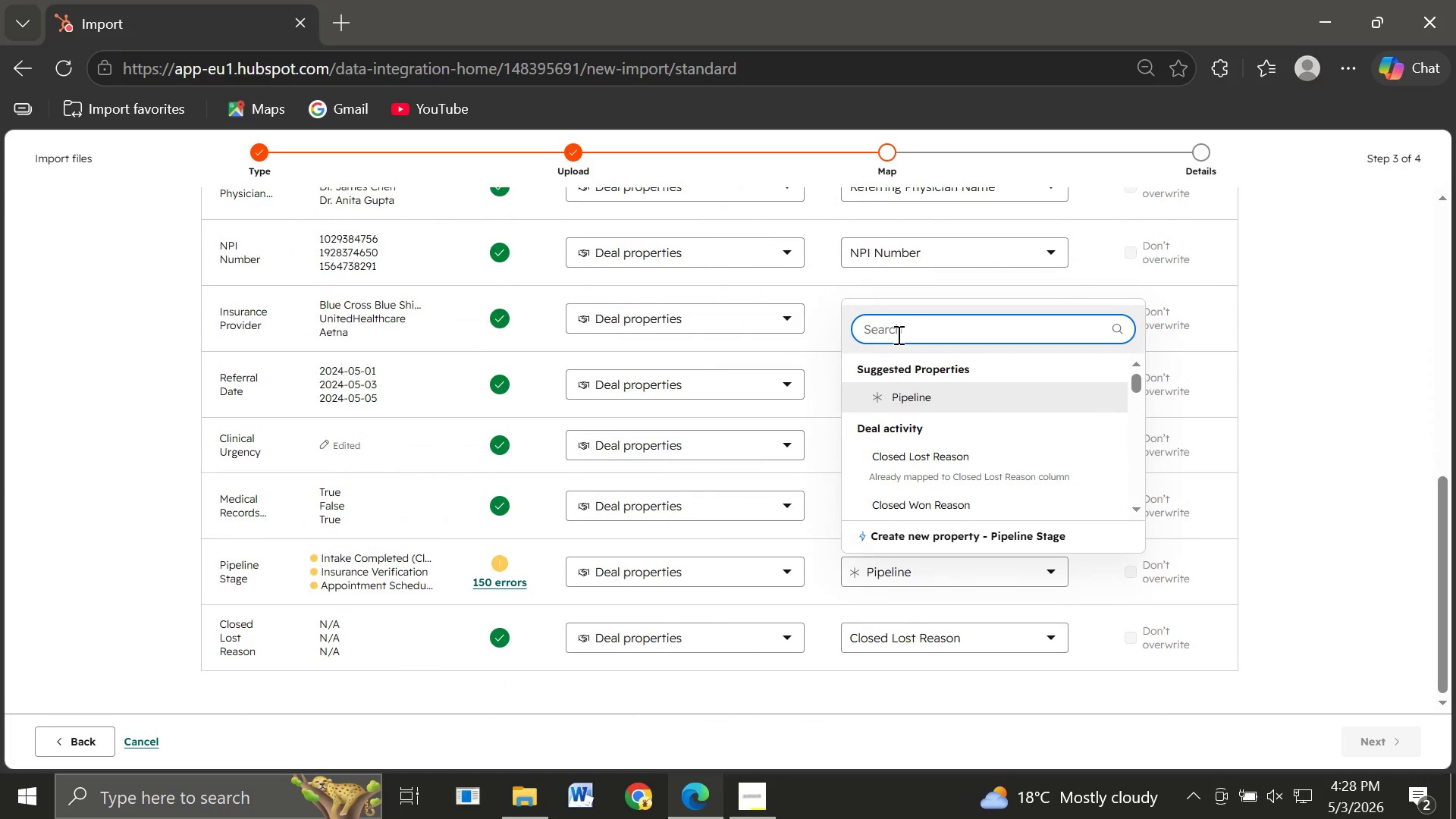 
type(deal)
 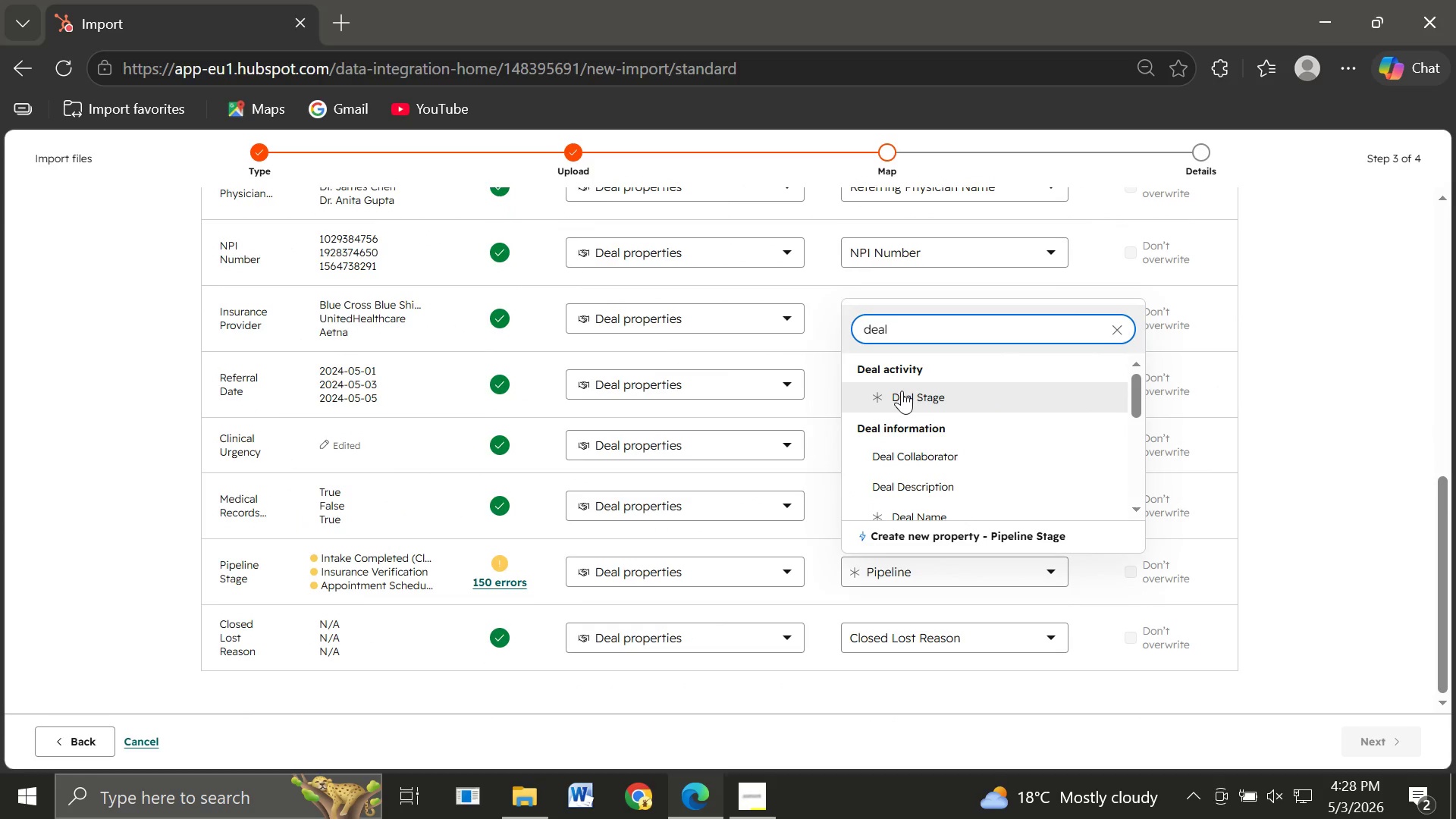 
left_click([902, 391])
 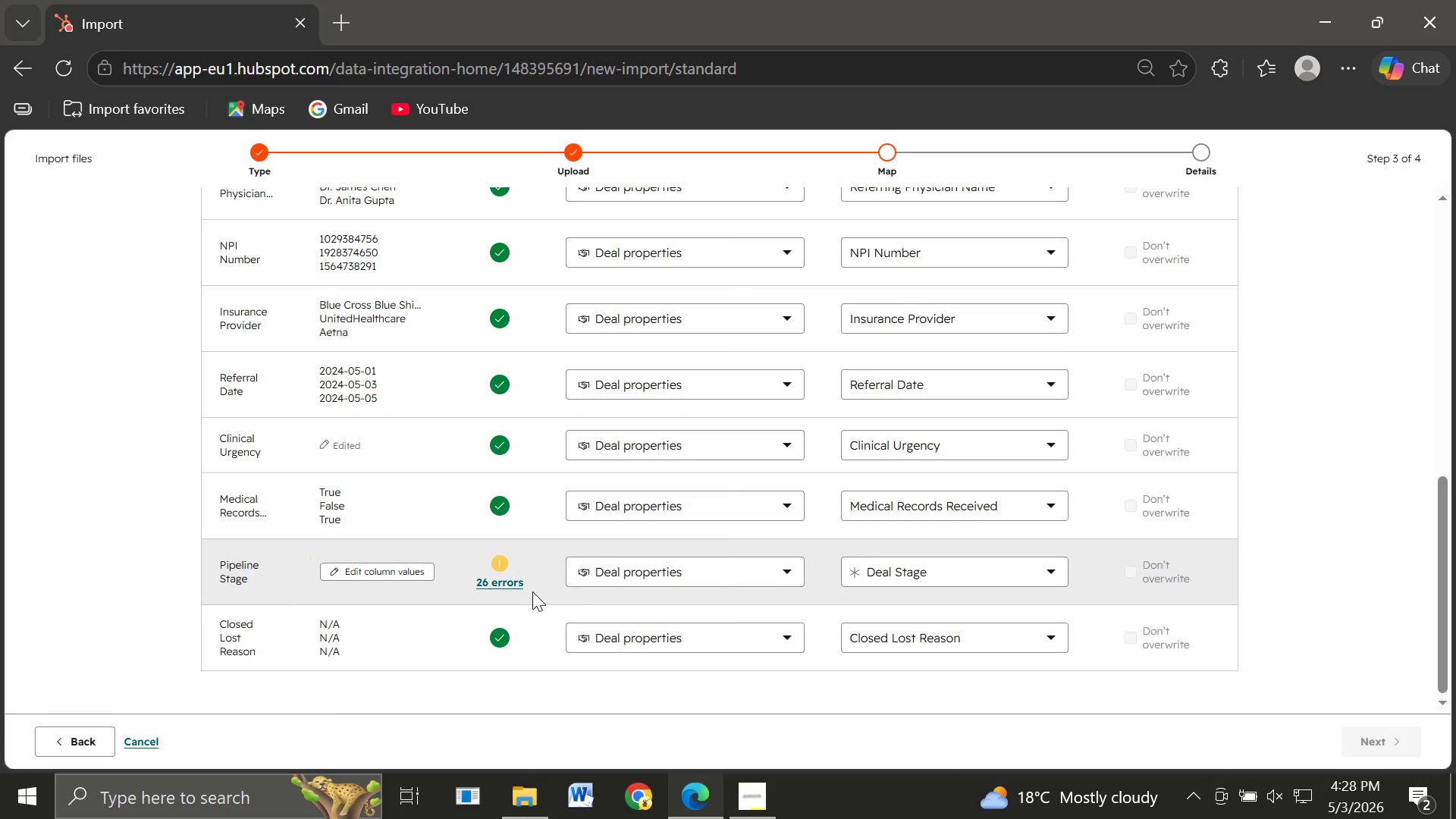 
left_click([491, 582])
 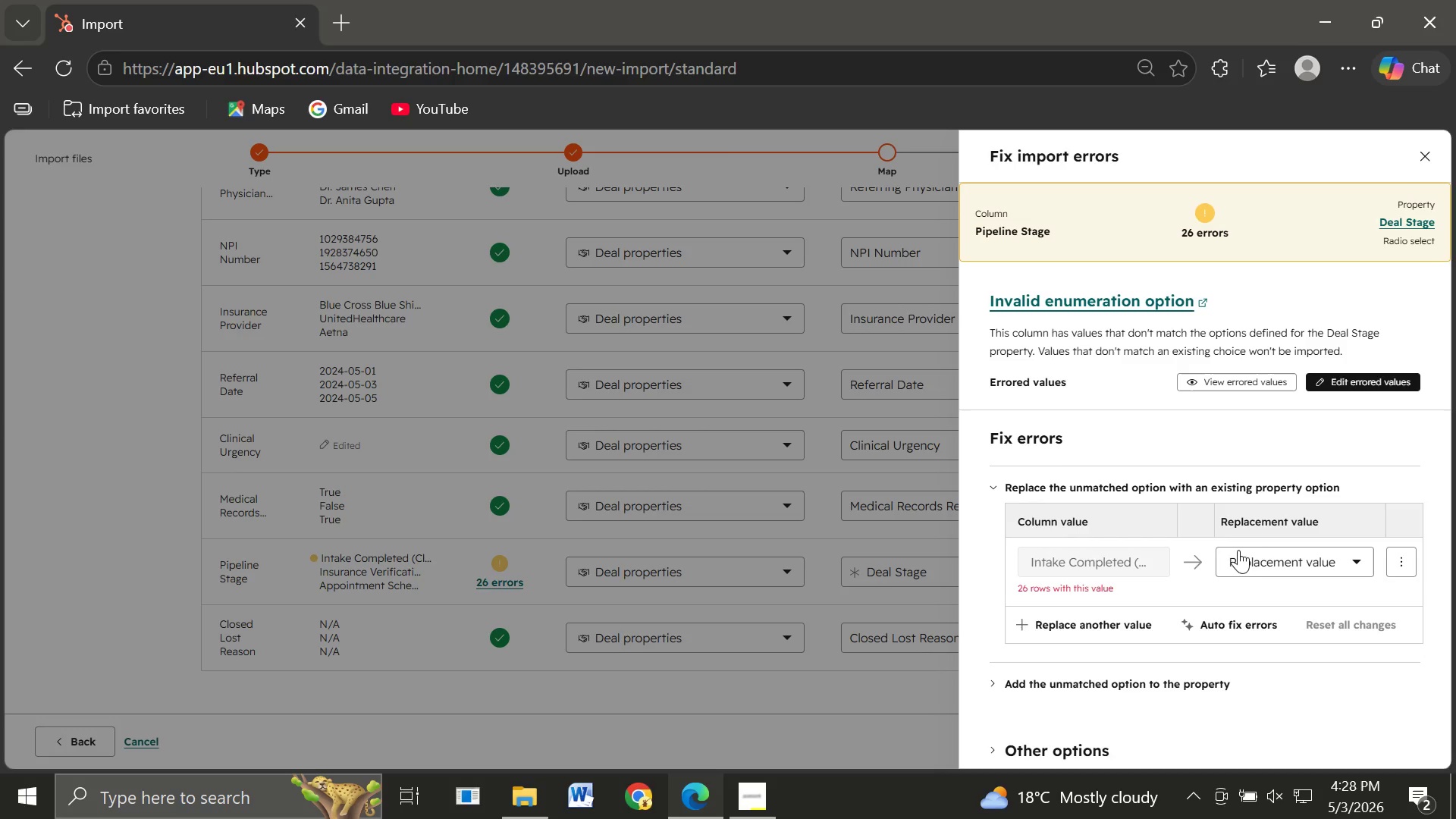 
left_click([1280, 563])
 